 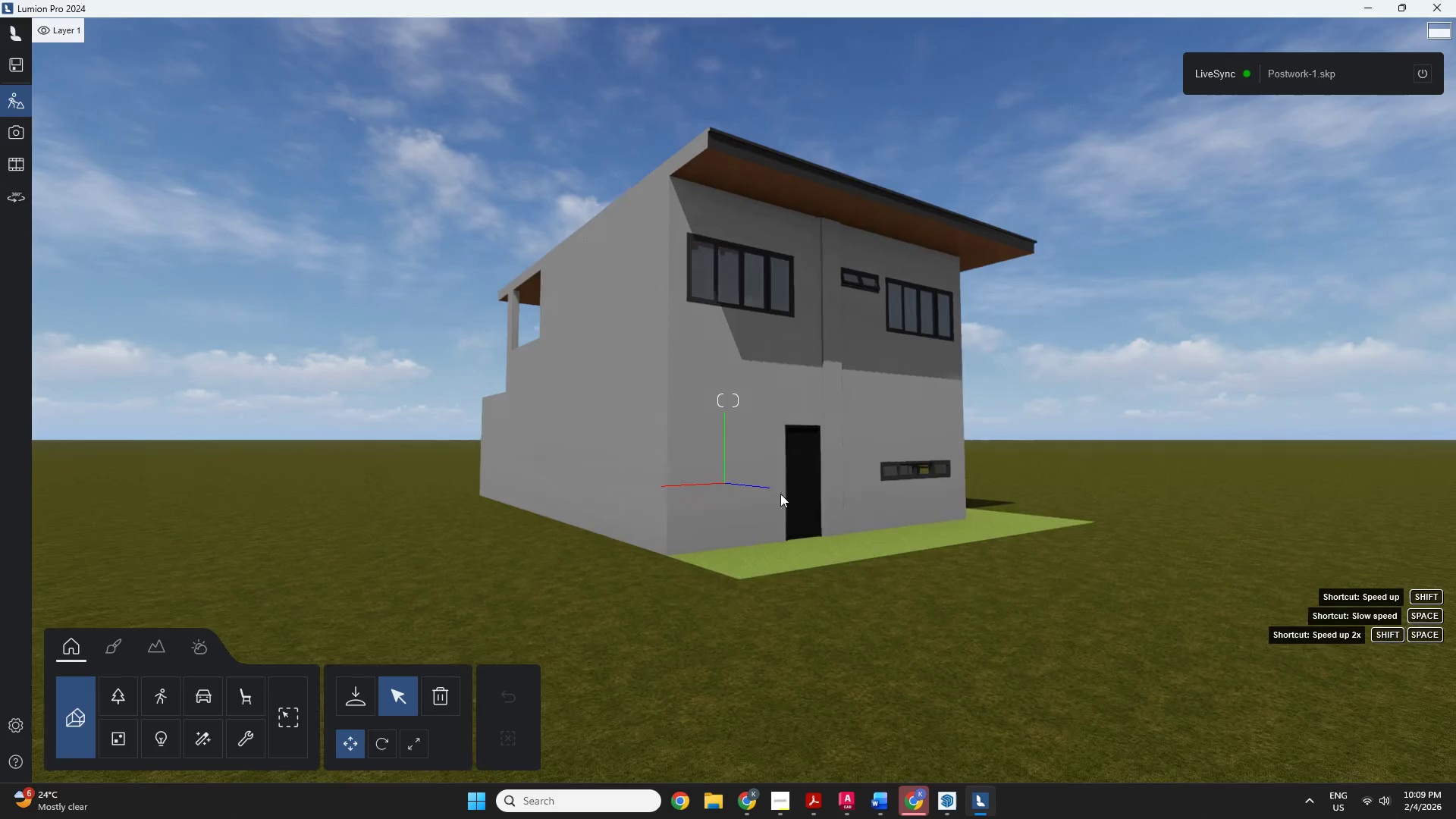 
left_click_drag(start_coordinate=[716, 487], to_coordinate=[1013, 507])
 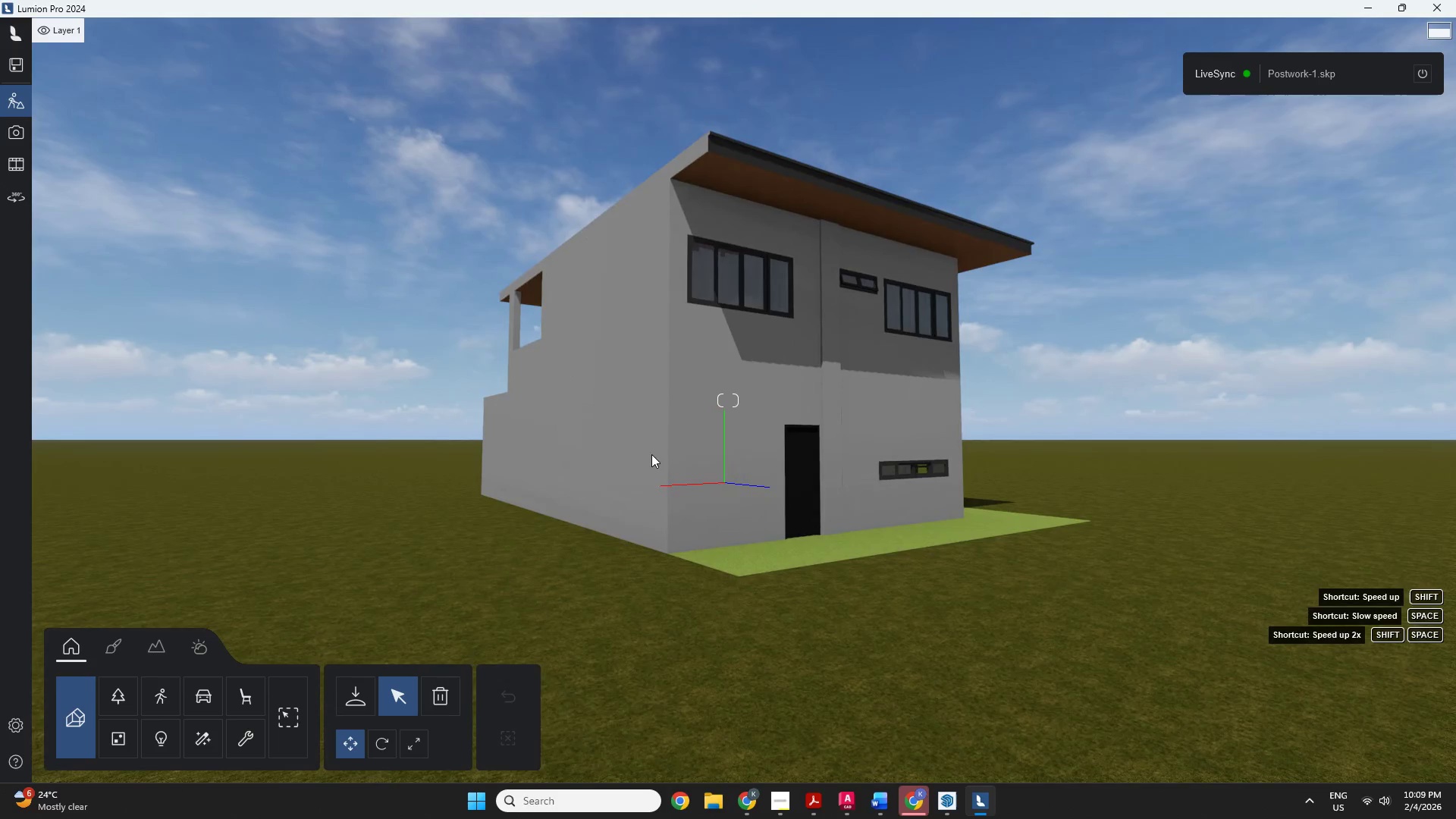 
scroll: coordinate [701, 484], scroll_direction: down, amount: 13.0
 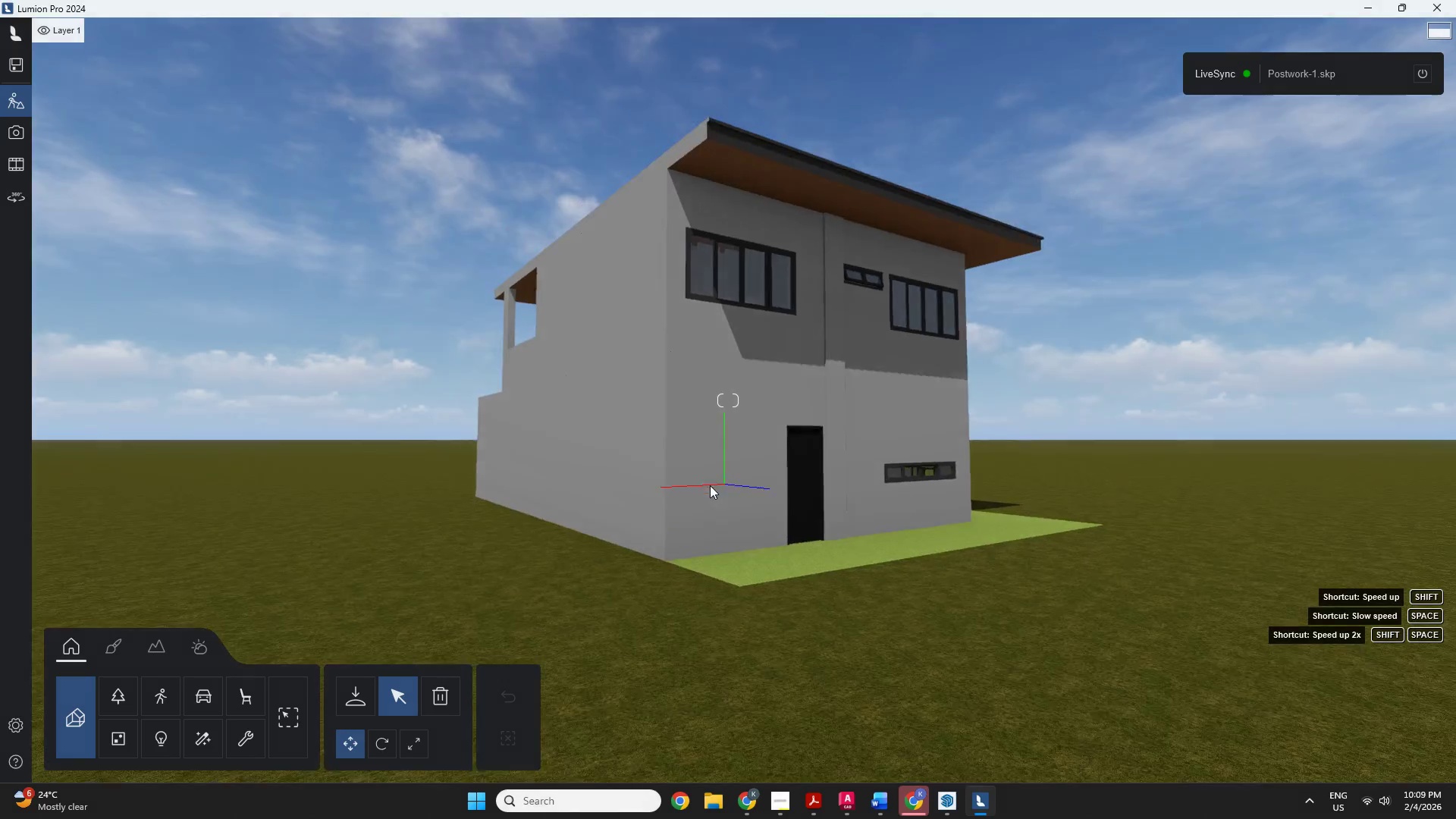 
right_click([651, 454])
 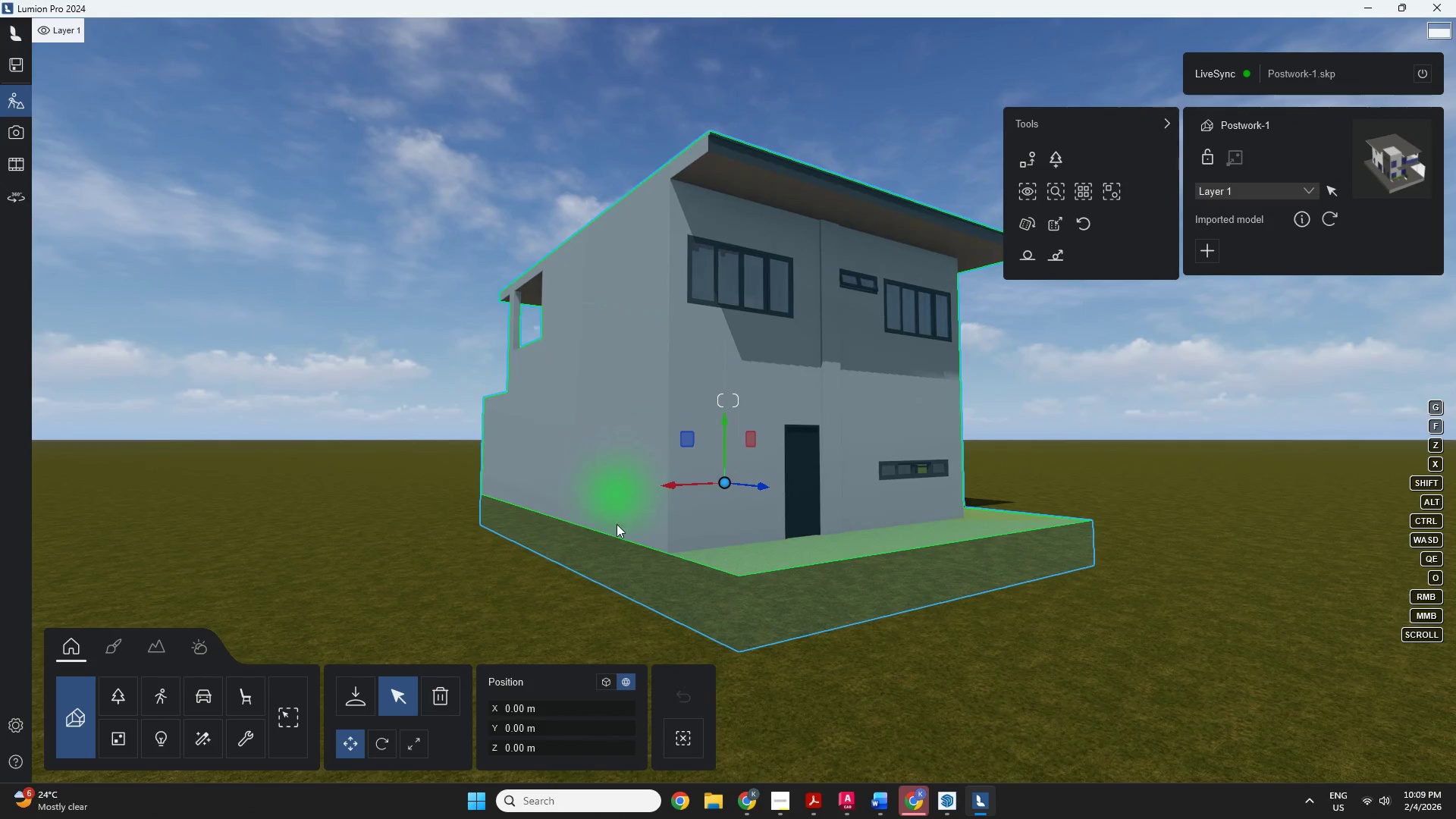 
key(O)
 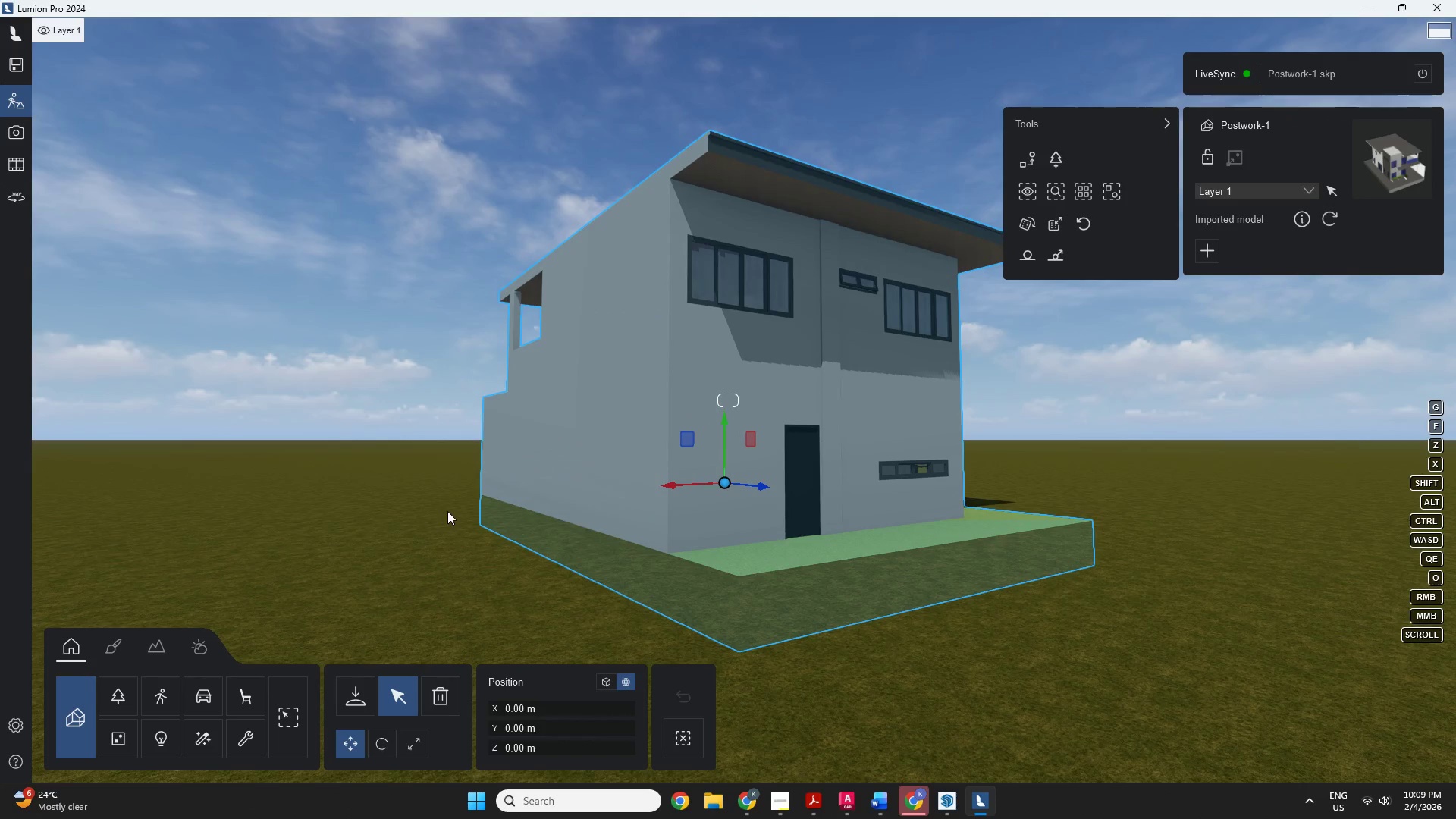 
scroll: coordinate [309, 538], scroll_direction: up, amount: 2.0
 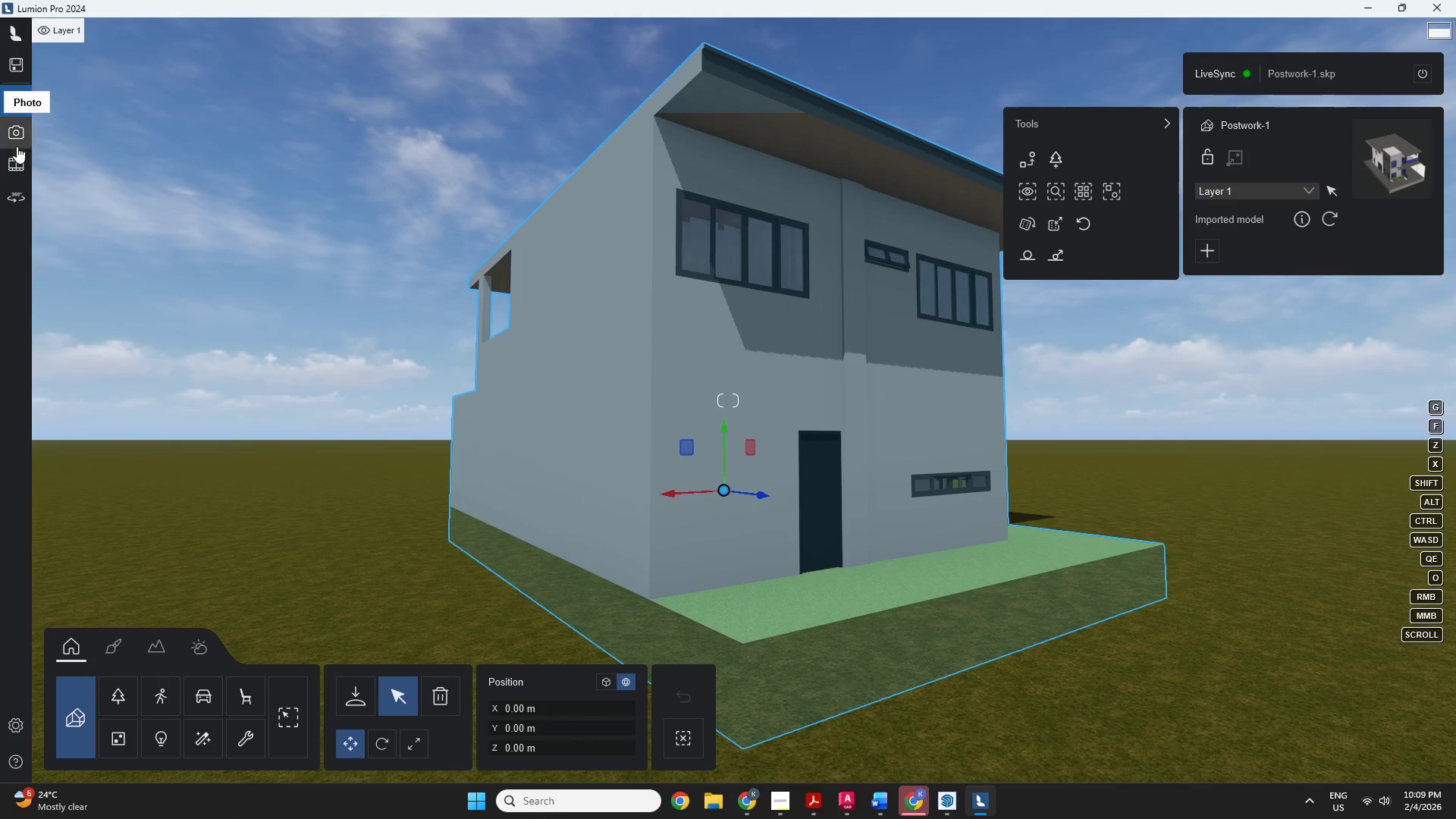 
middle_click([676, 520])
 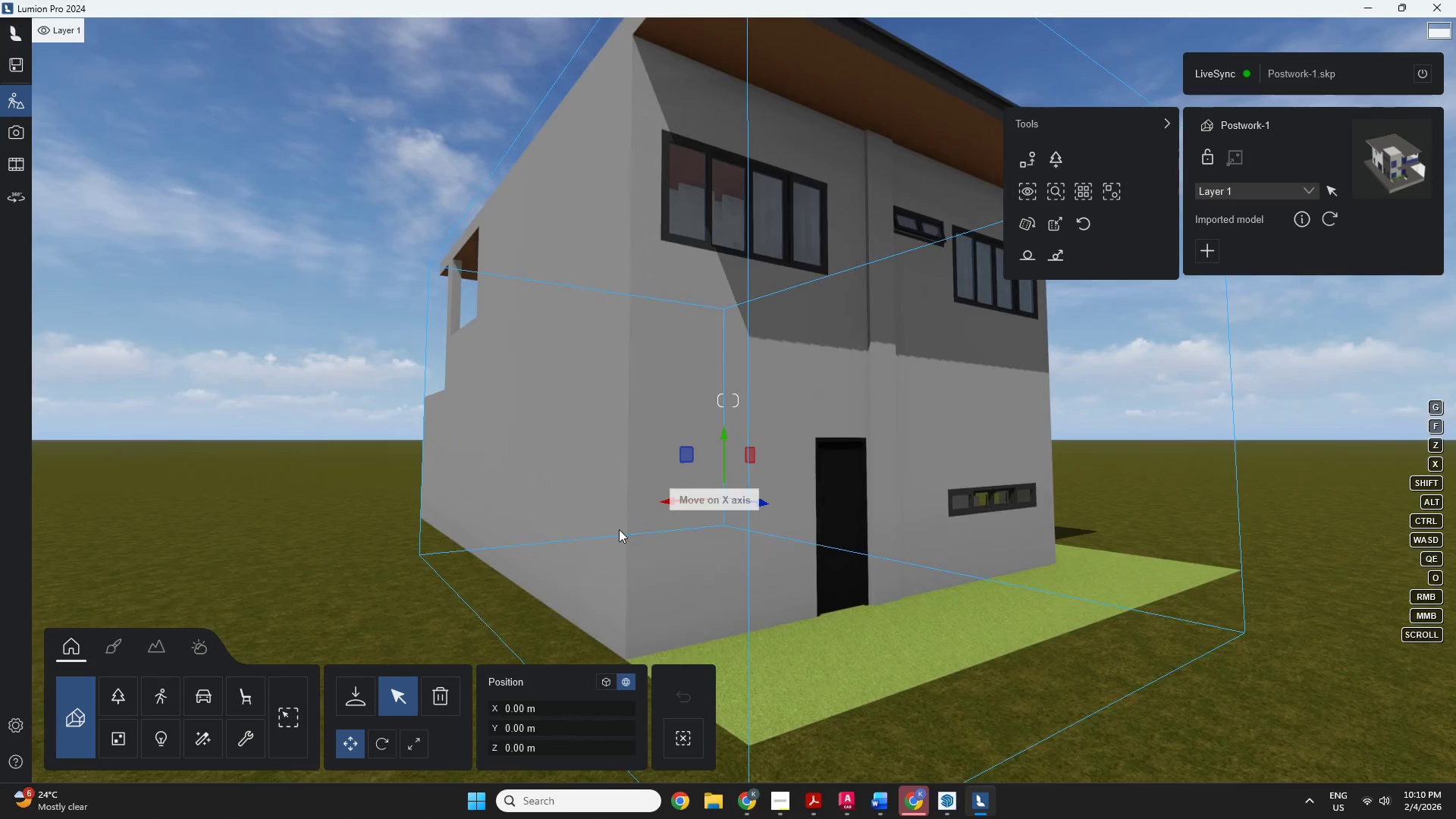 
scroll: coordinate [435, 499], scroll_direction: up, amount: 2.0
 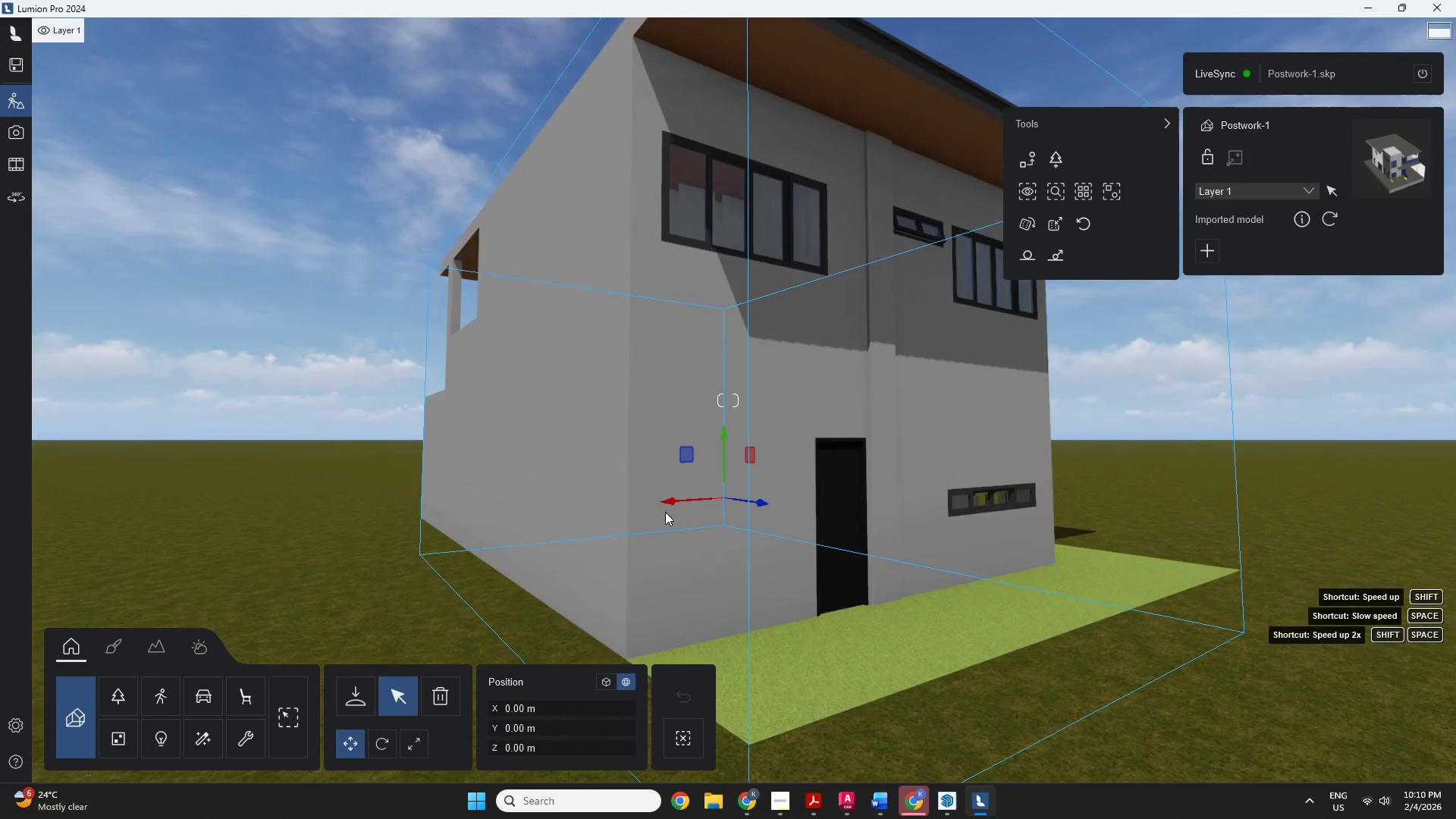 
scroll: coordinate [609, 532], scroll_direction: down, amount: 1.0
 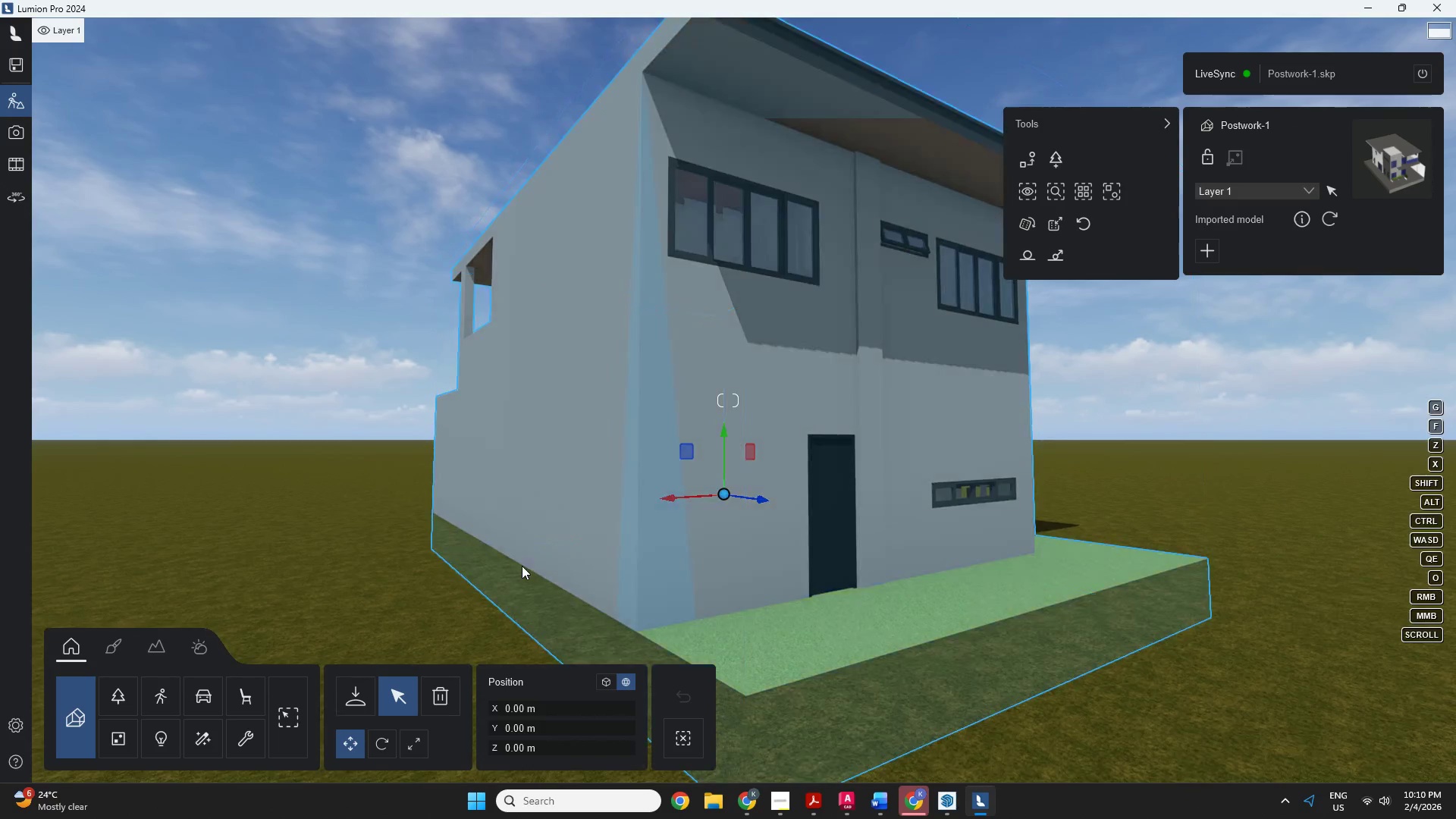 
hold_key(key=ArrowLeft, duration=0.66)
 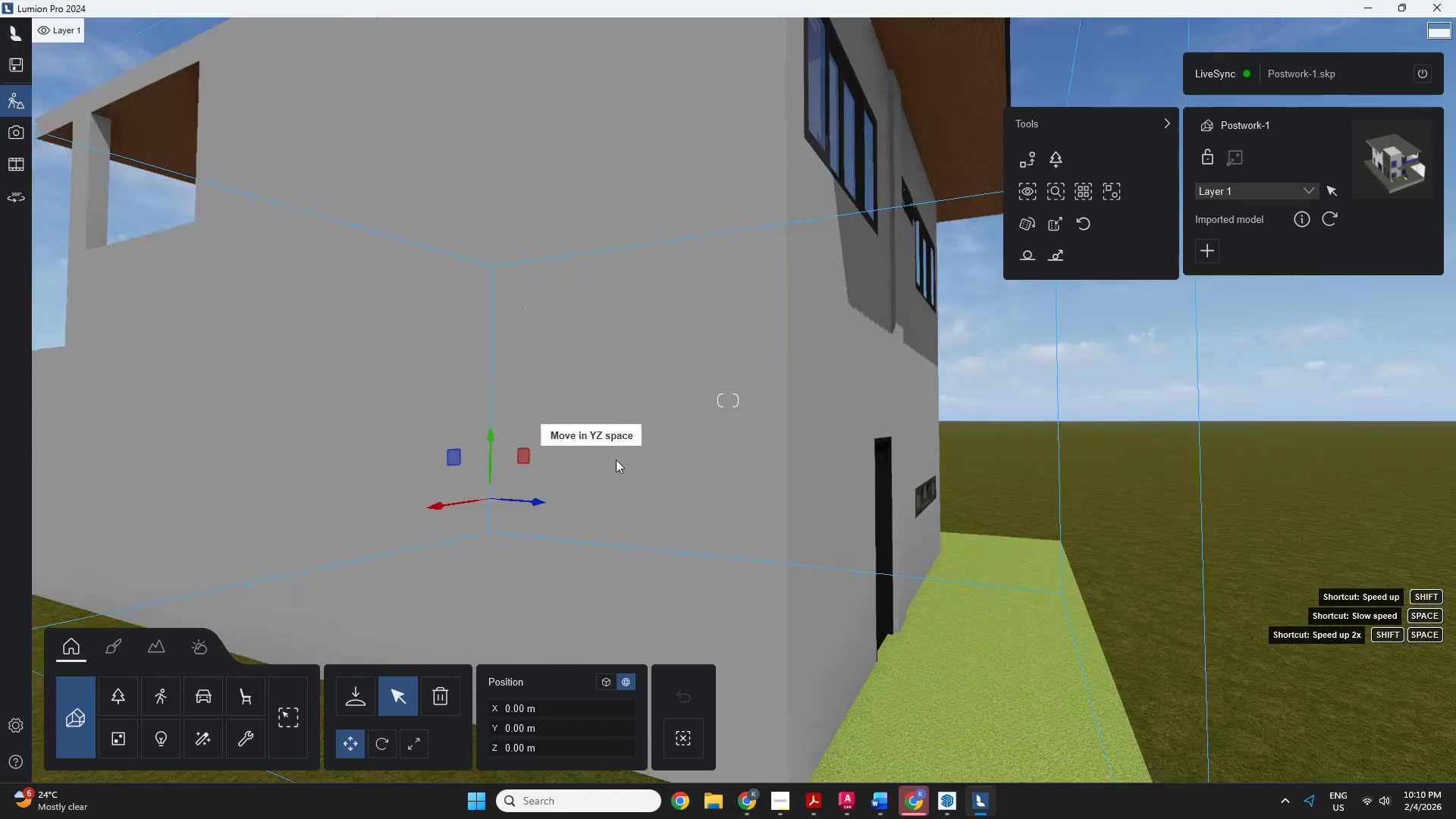 
scroll: coordinate [413, 424], scroll_direction: up, amount: 5.0
 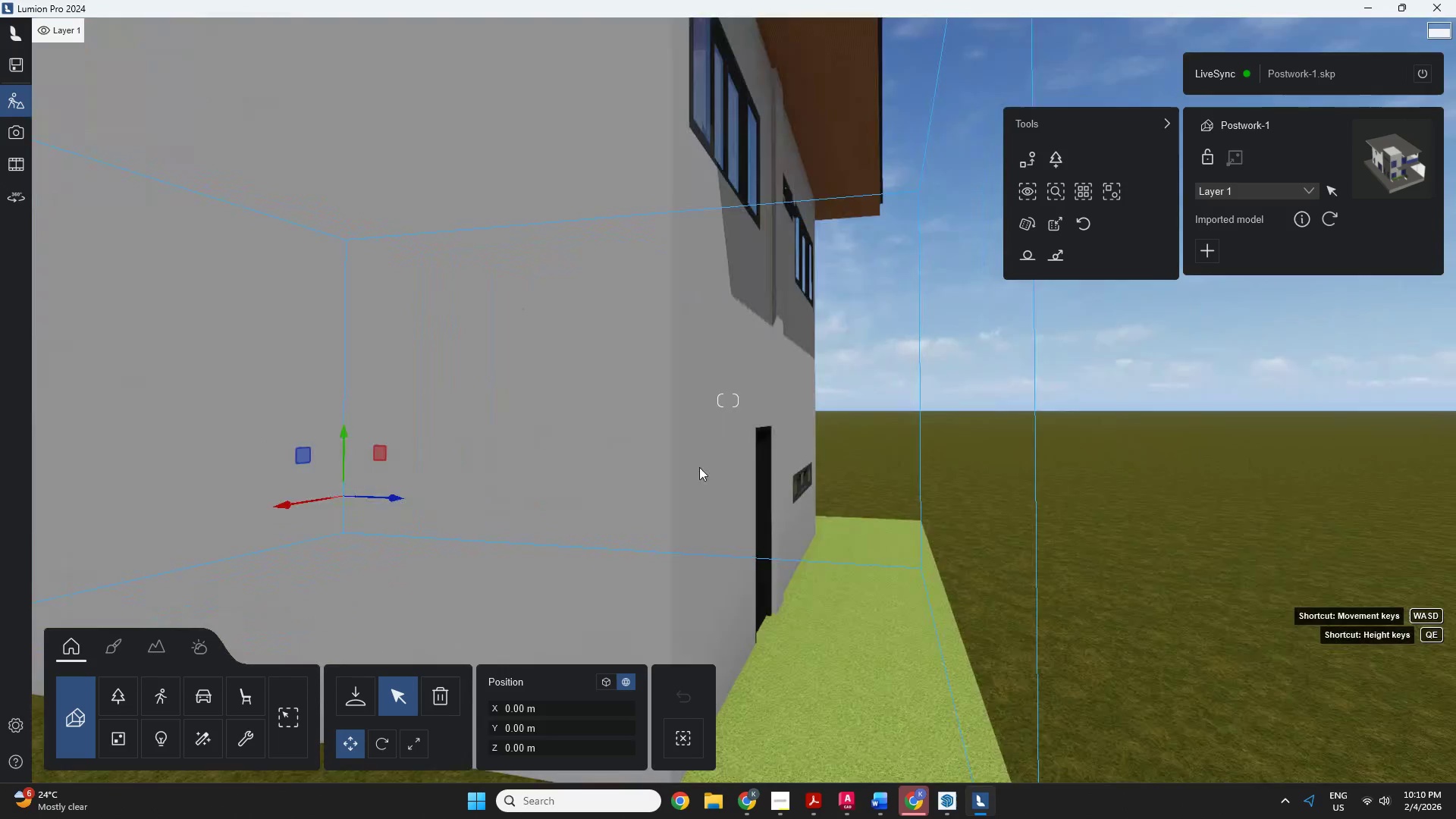 
hold_key(key=ArrowLeft, duration=1.5)
 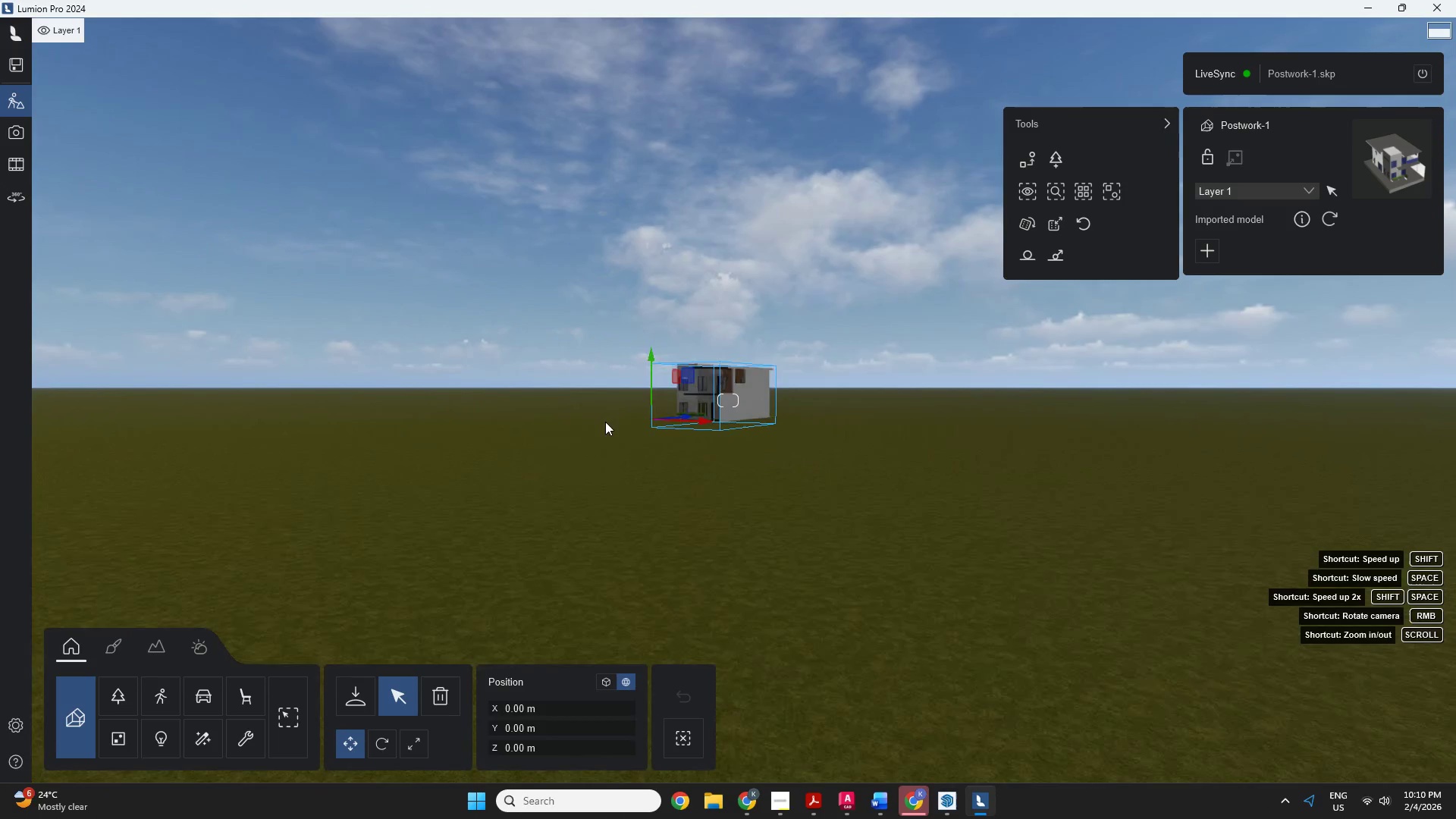 
hold_key(key=ArrowLeft, duration=1.52)
 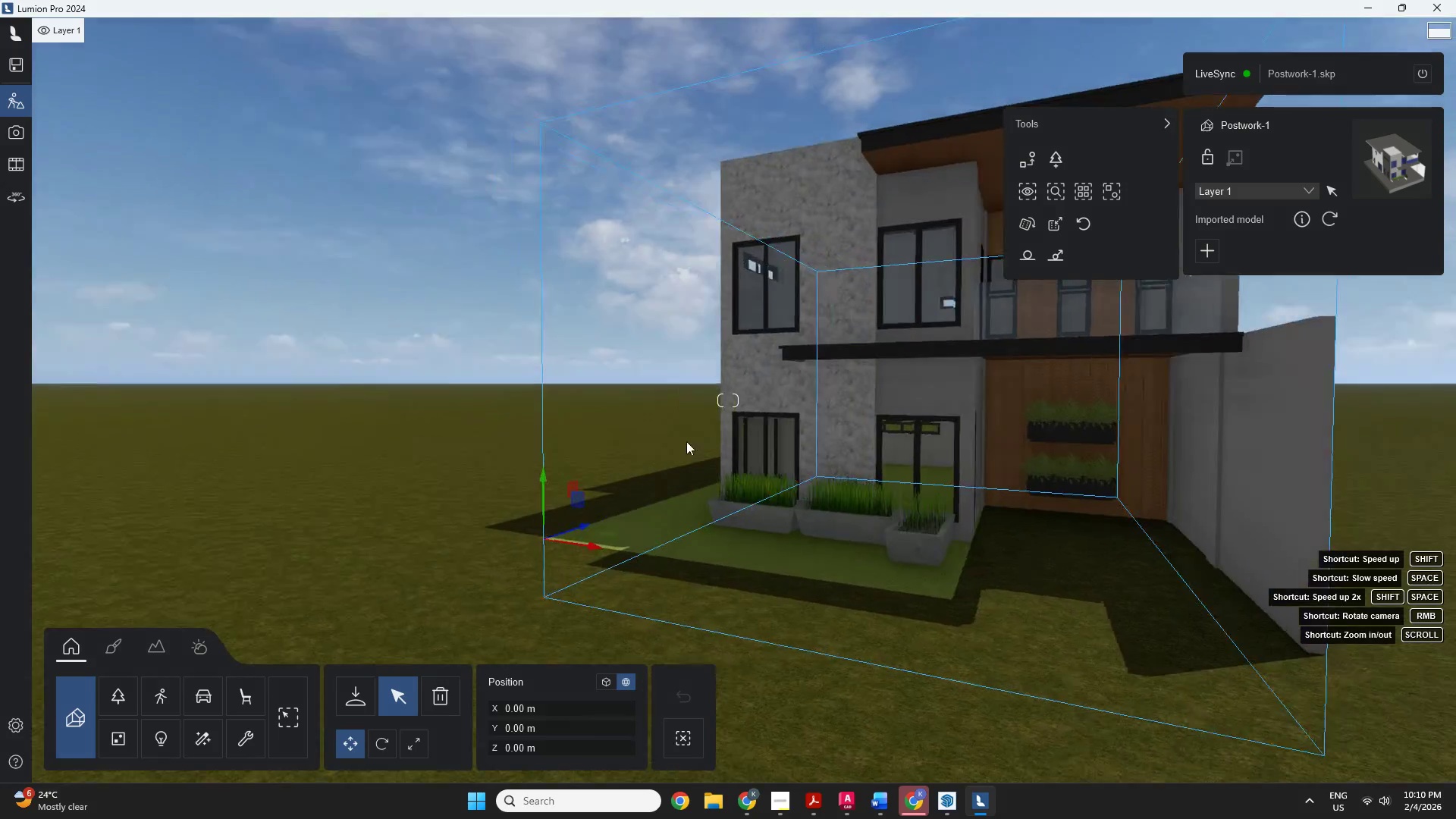 
hold_key(key=ArrowLeft, duration=1.52)
 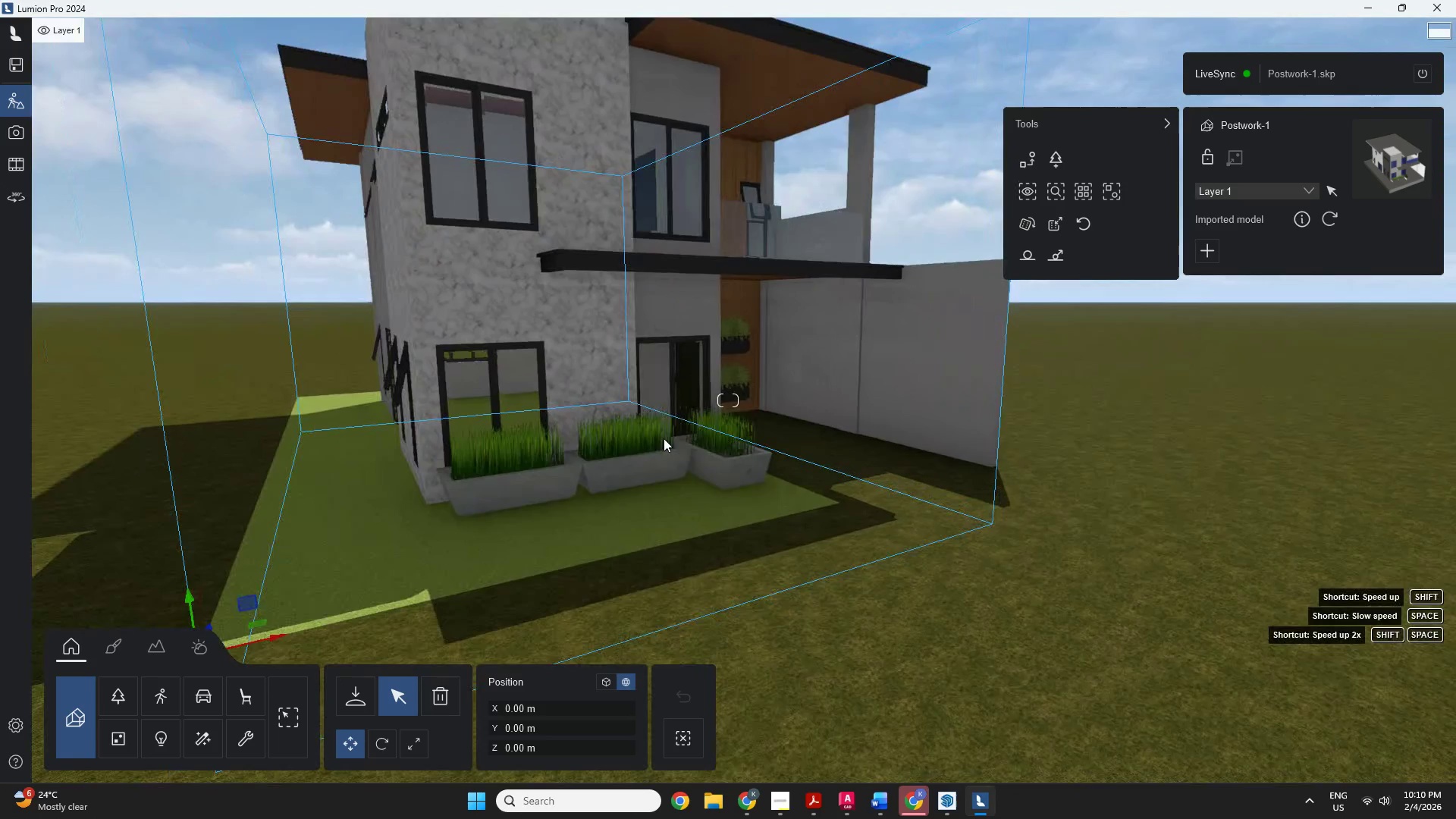 
scroll: coordinate [635, 428], scroll_direction: down, amount: 45.0
 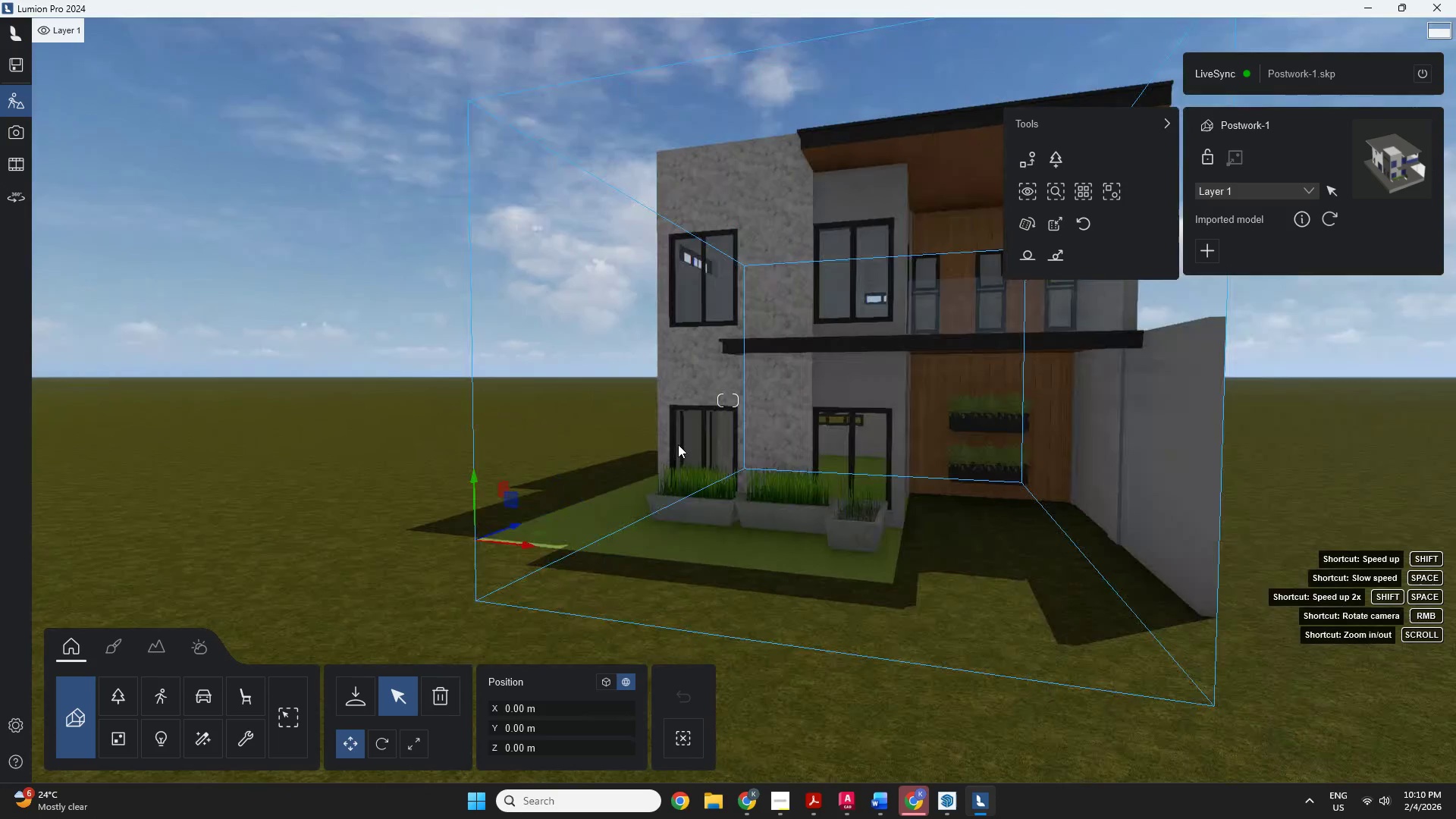 
hold_key(key=ArrowLeft, duration=0.5)
 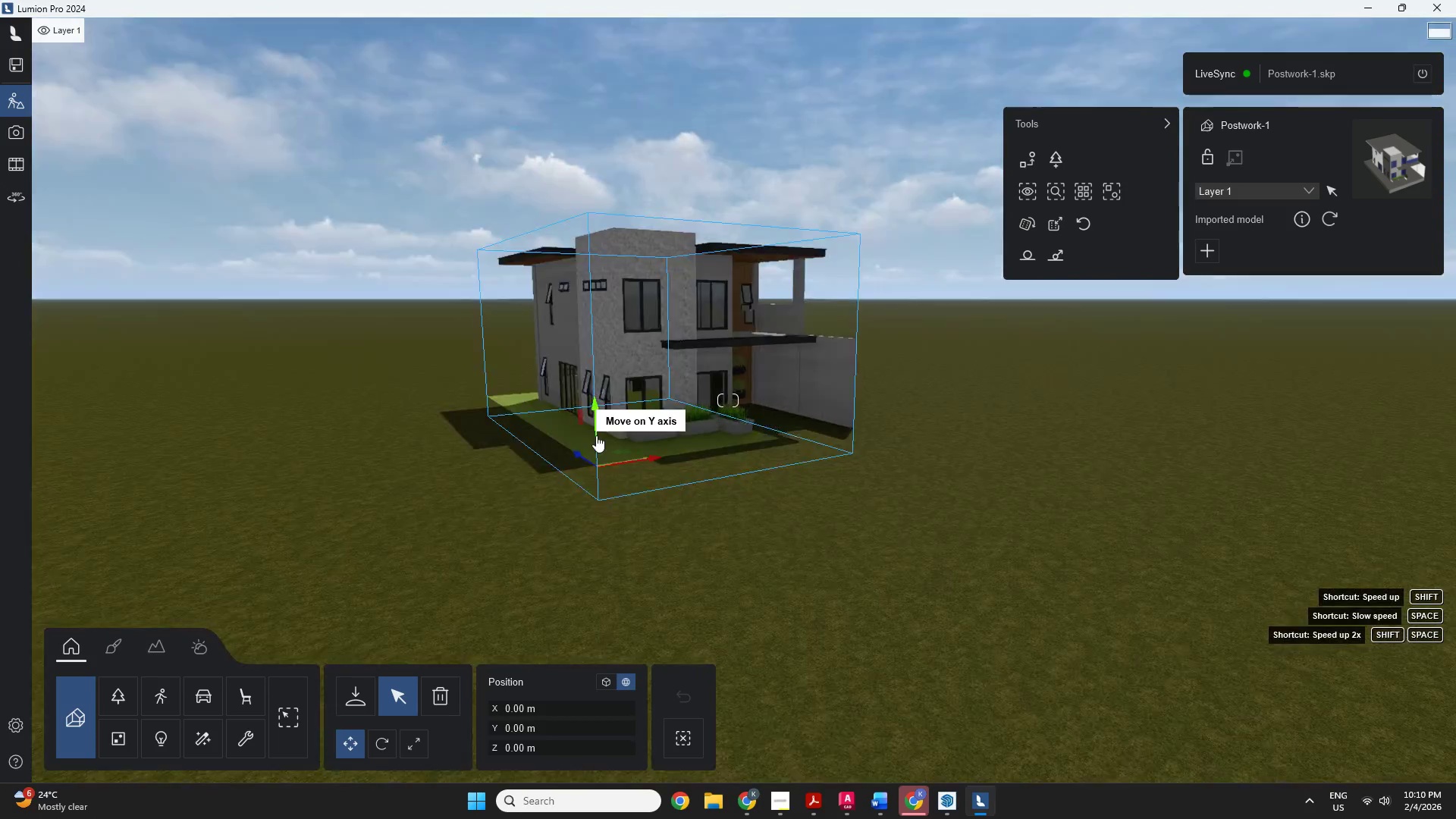 
hold_key(key=ArrowLeft, duration=1.94)
 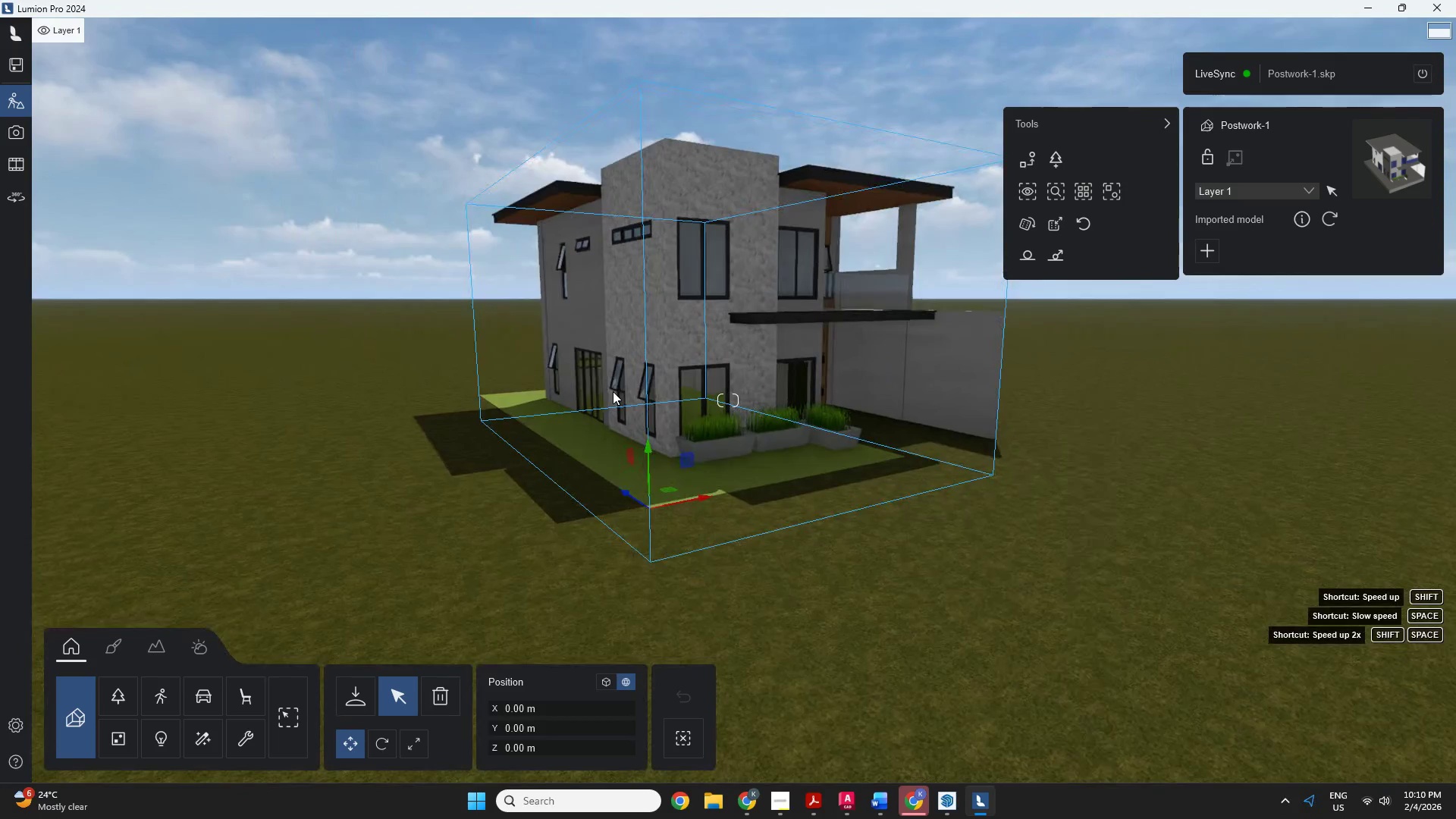 
key(ArrowUp)
 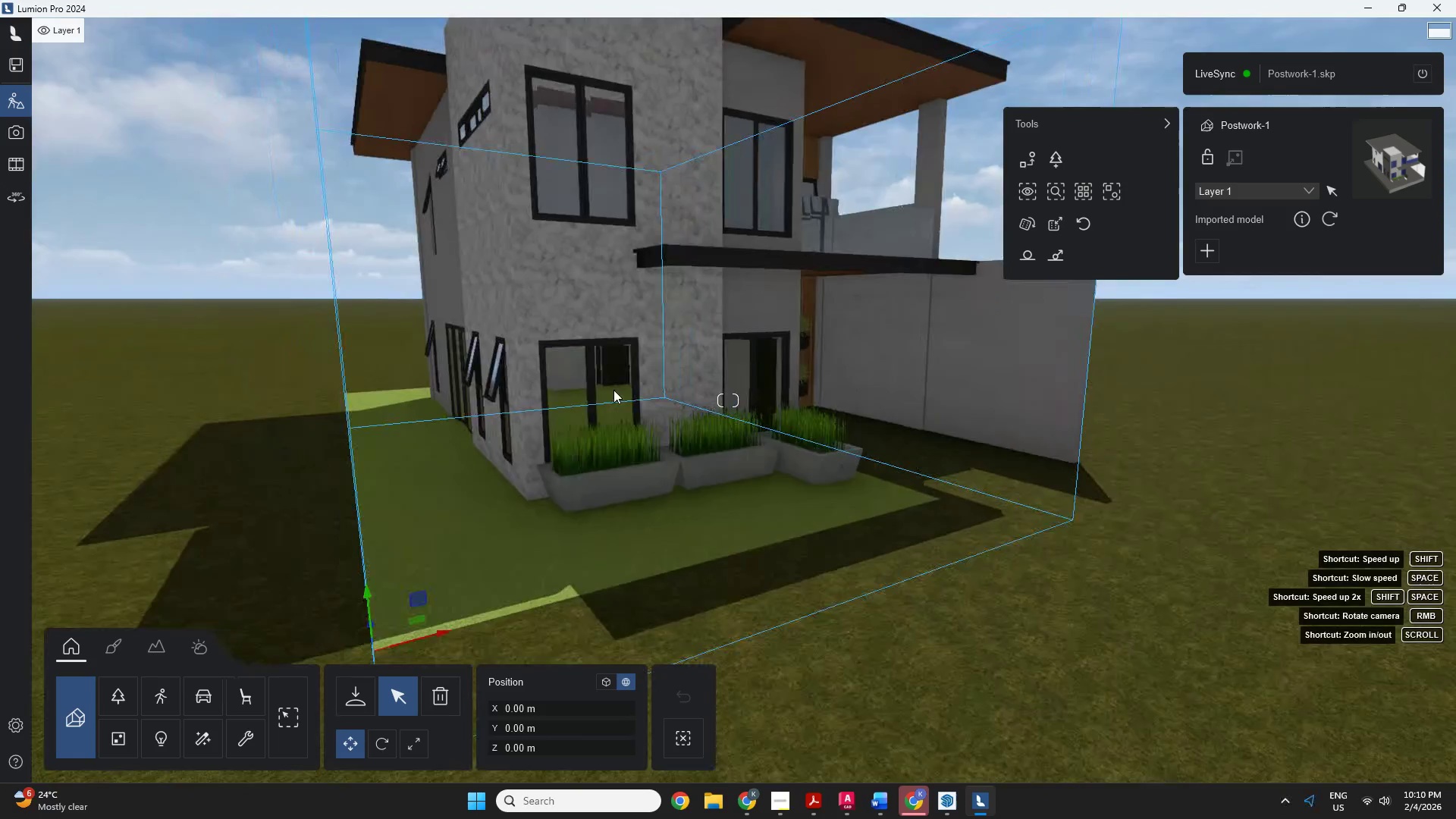 
scroll: coordinate [613, 391], scroll_direction: down, amount: 1.0
 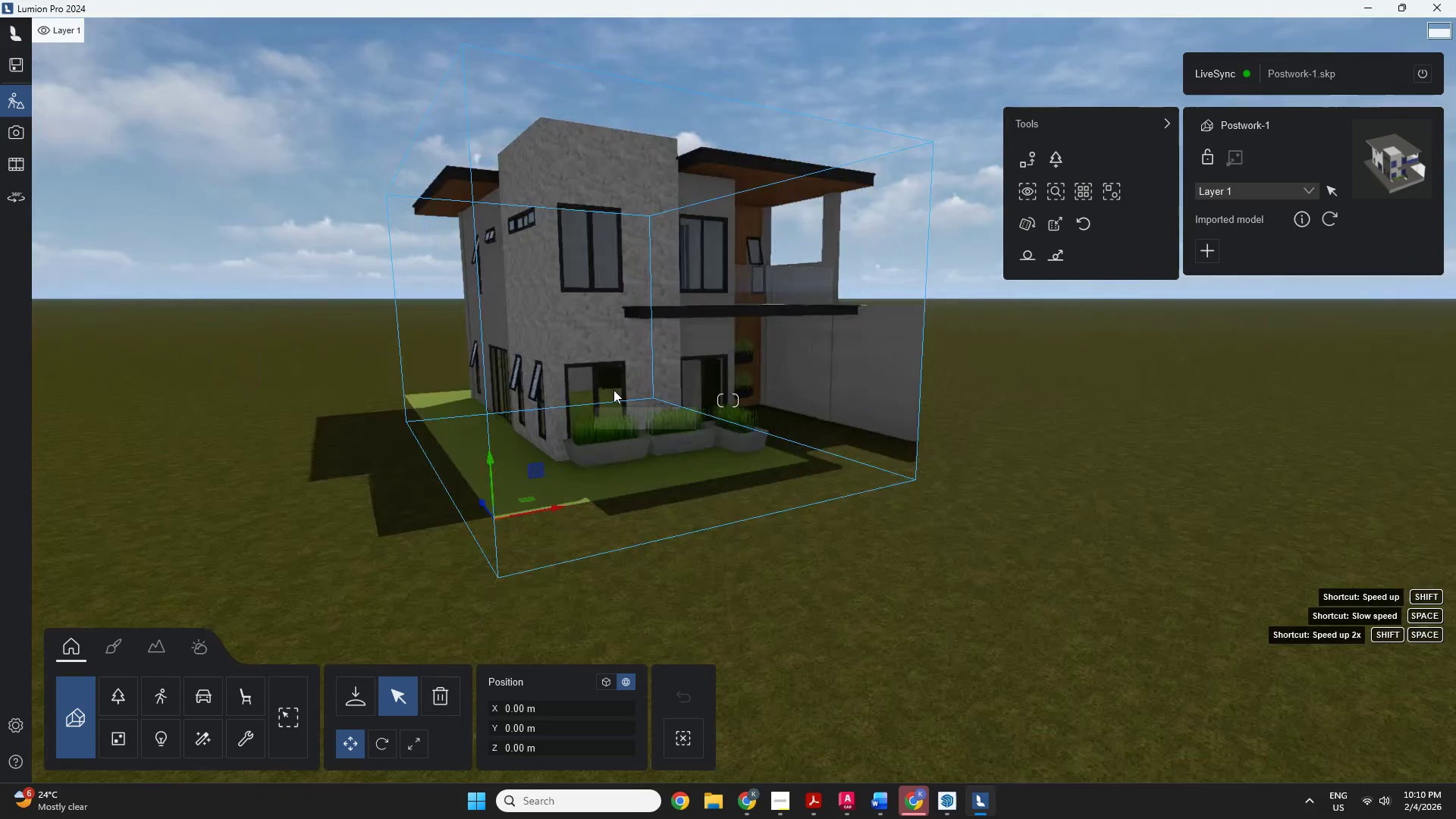 
key(ArrowUp)
 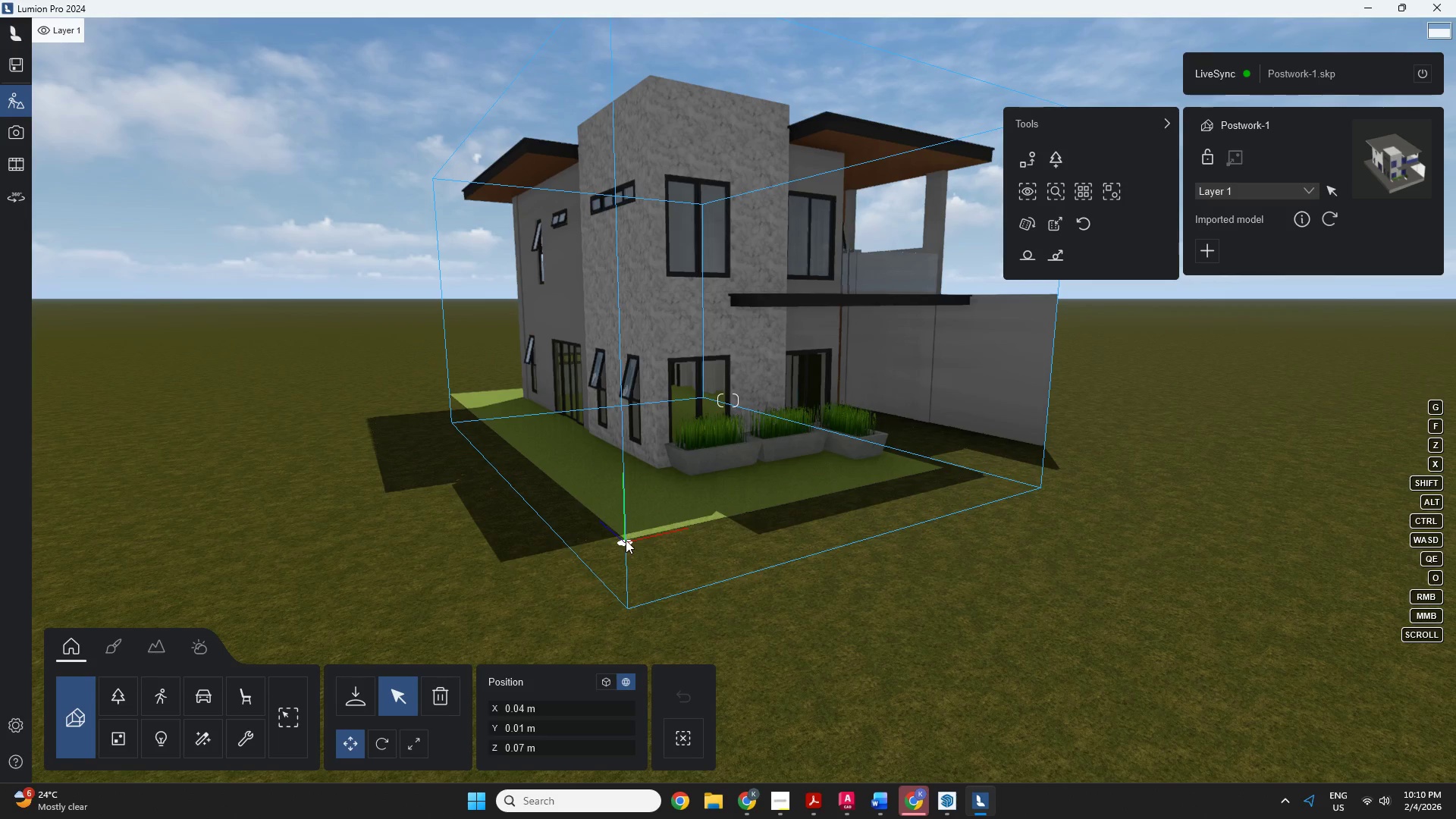 
scroll: coordinate [613, 391], scroll_direction: down, amount: 2.0
 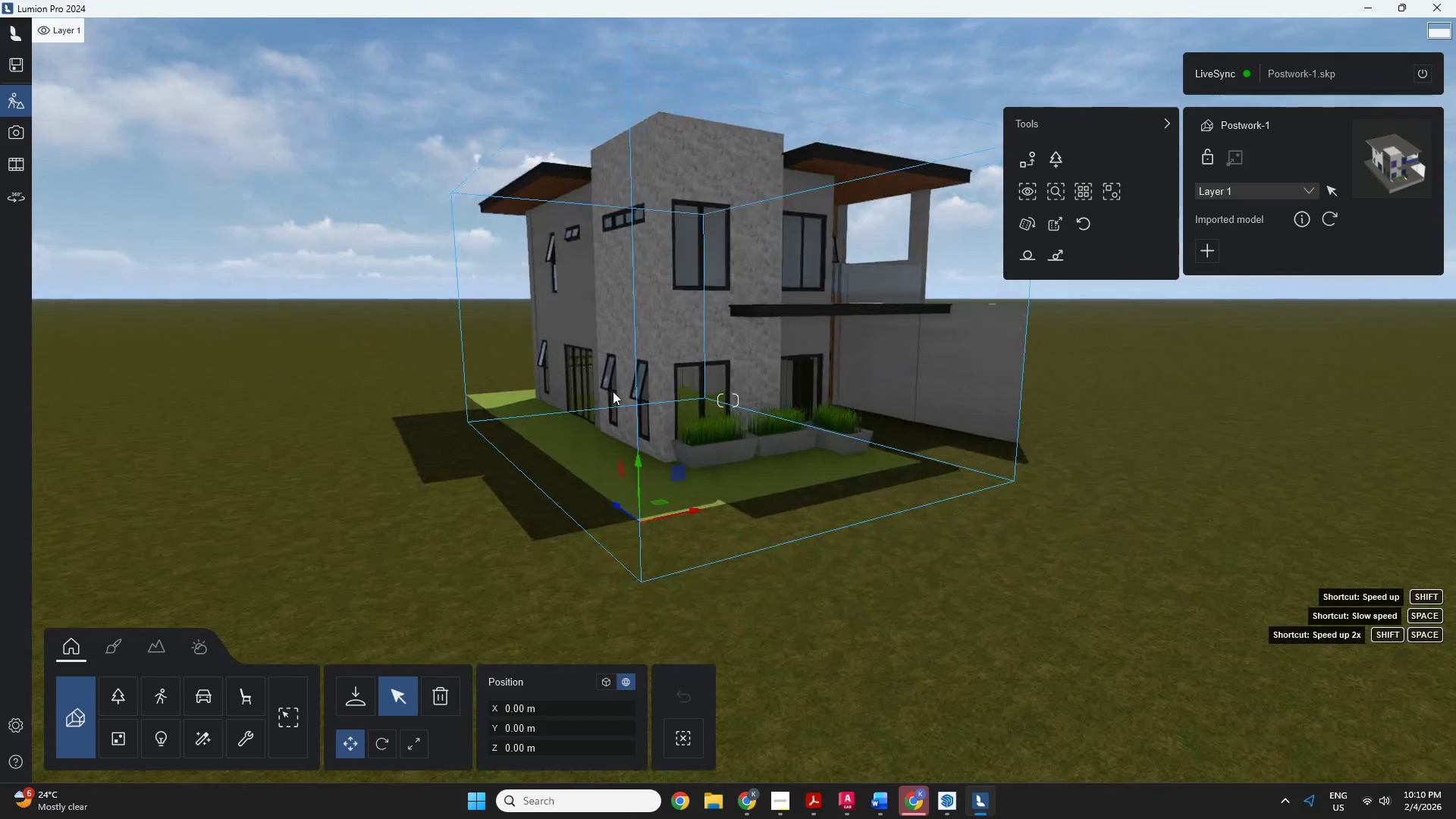 
left_click_drag(start_coordinate=[626, 491], to_coordinate=[623, 433])
 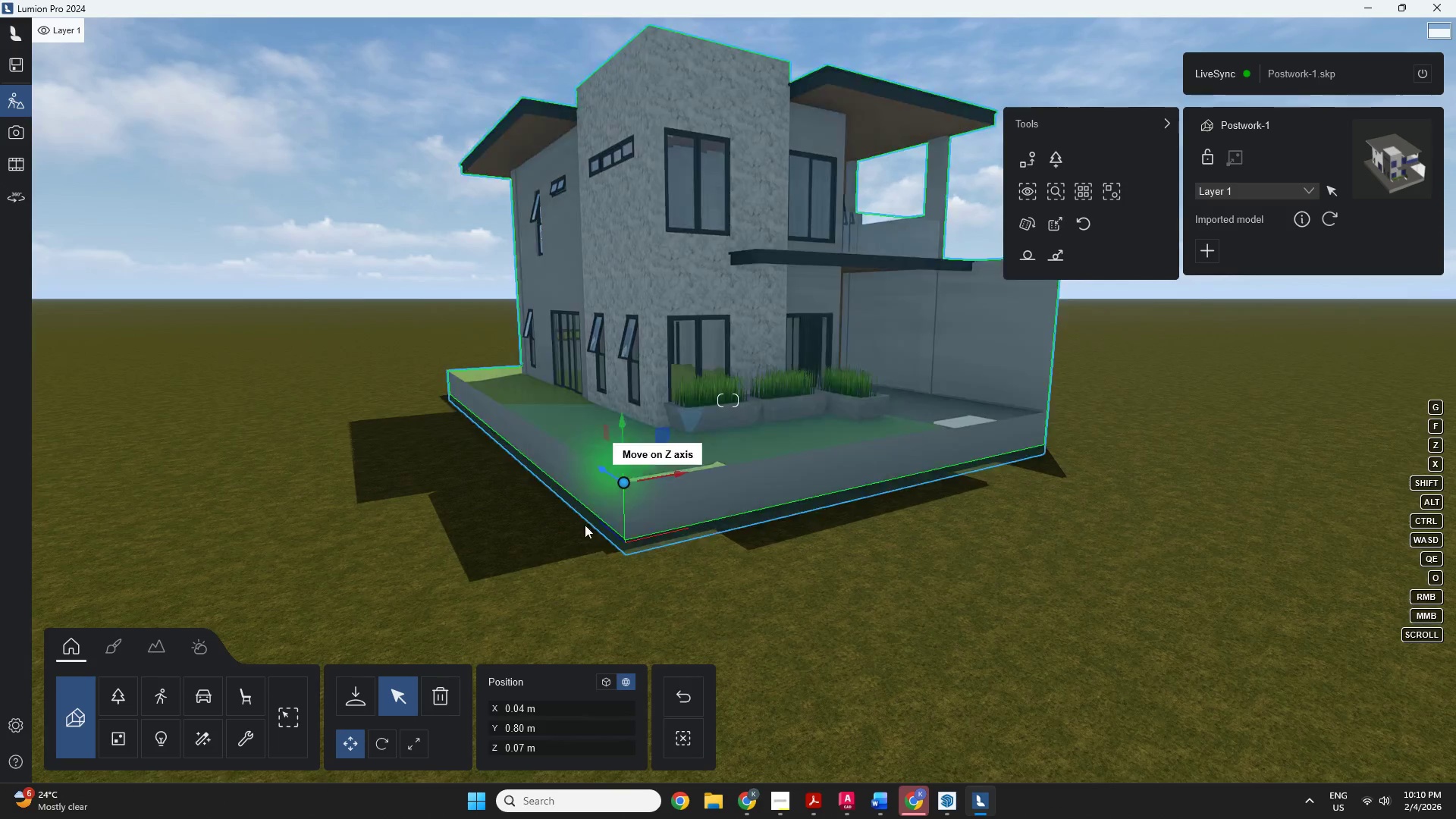 
key(Space)
 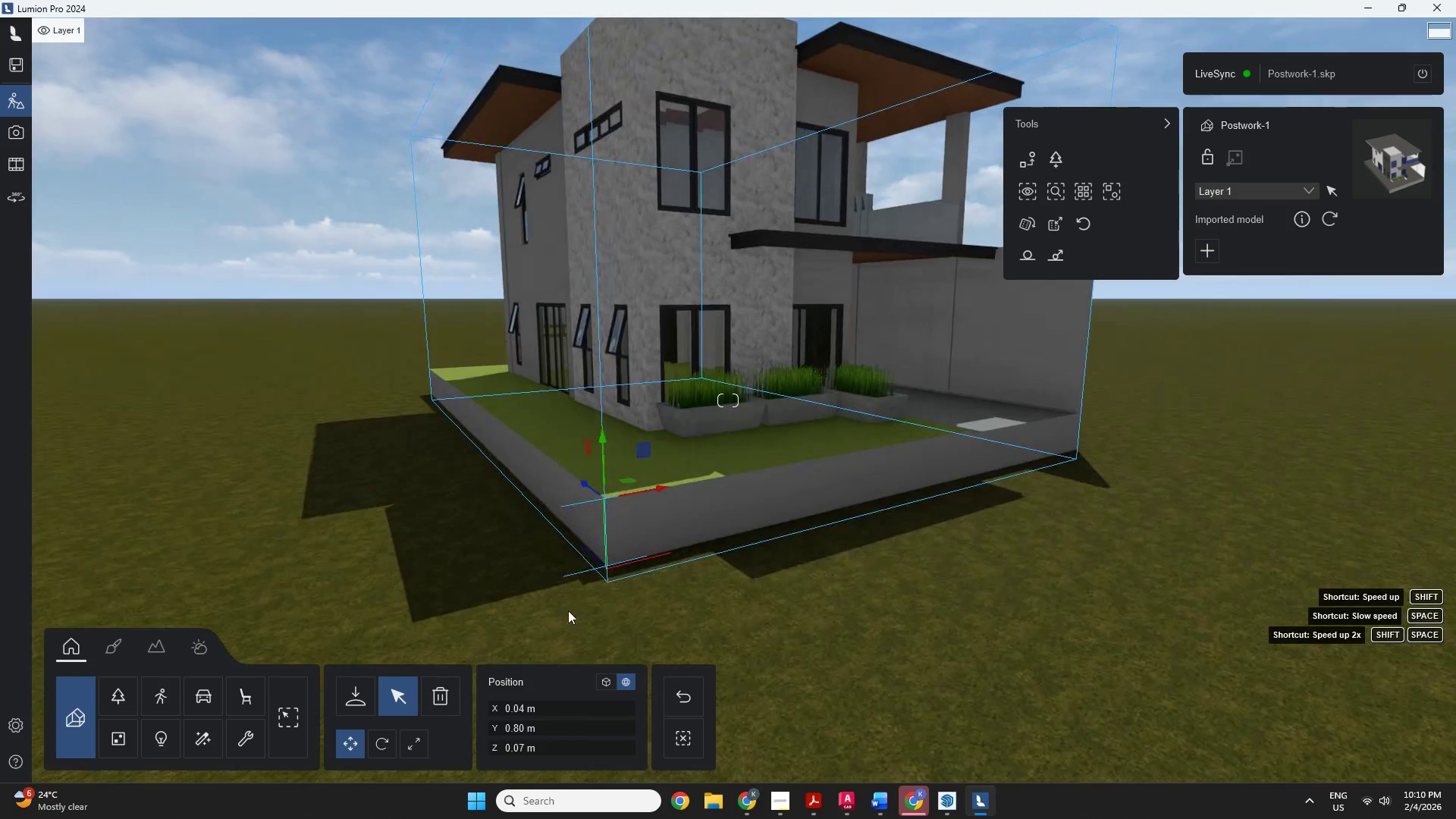 
scroll: coordinate [770, 342], scroll_direction: down, amount: 1.0
 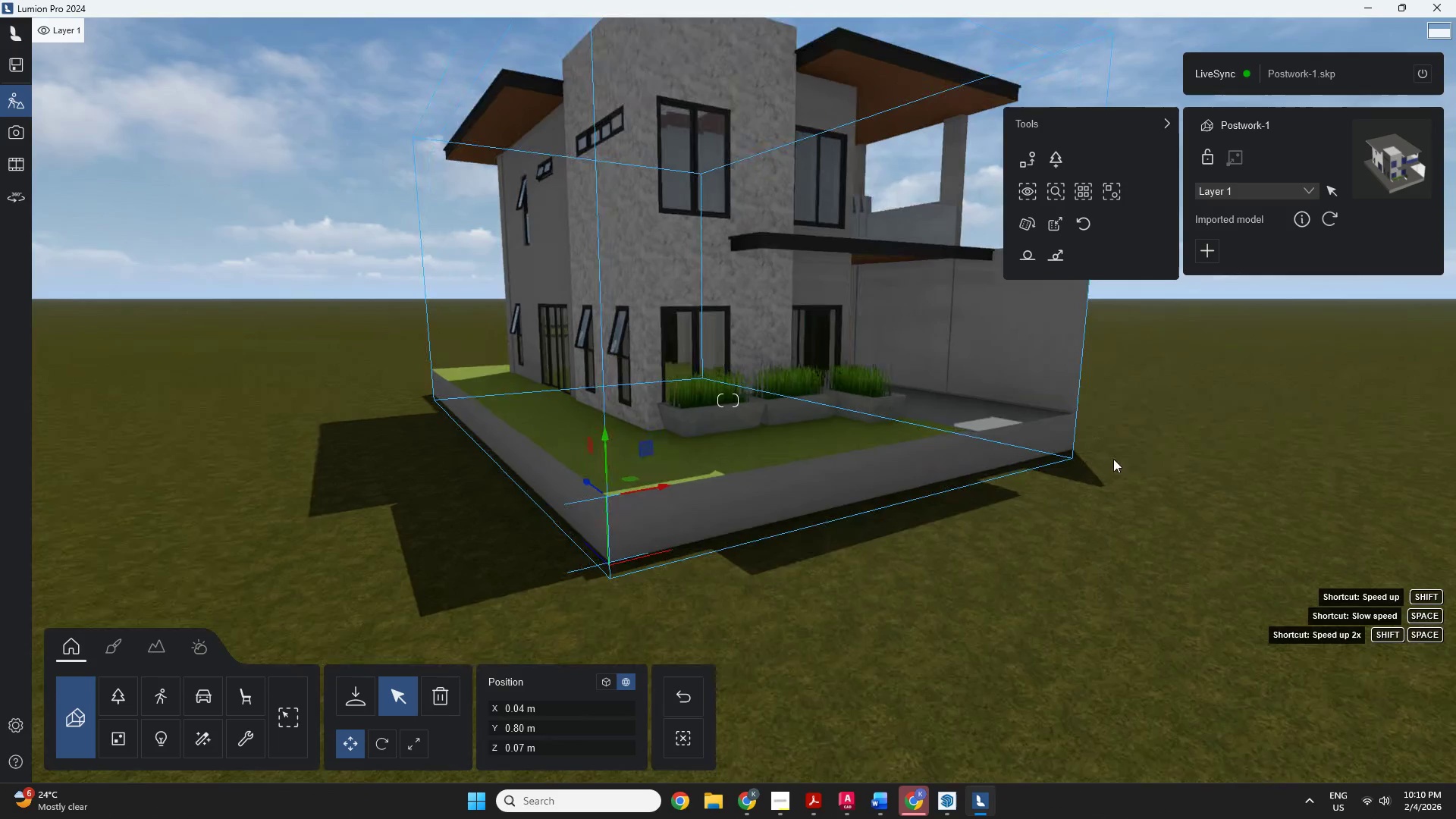 
left_click([1026, 295])
 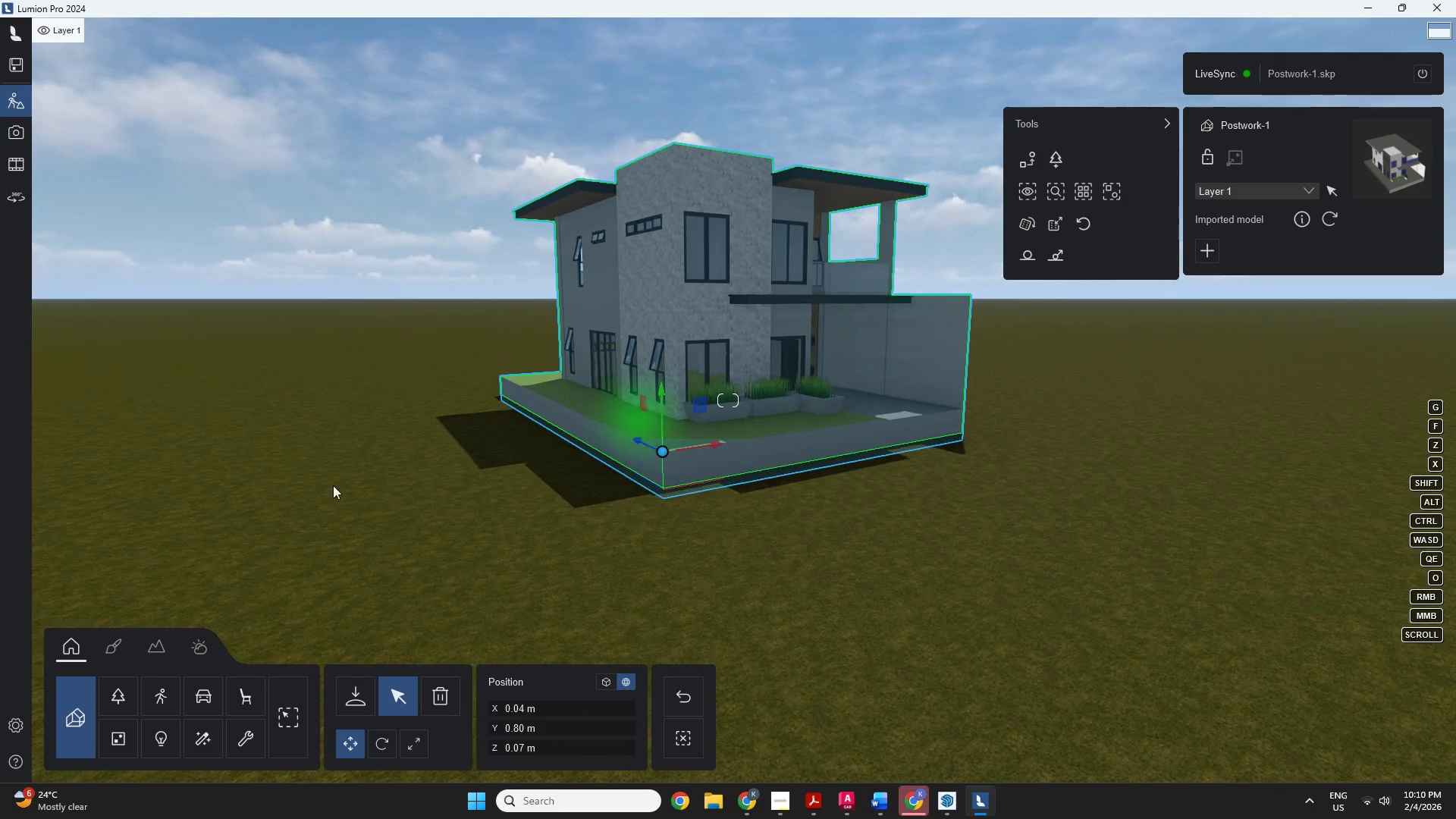 
scroll: coordinate [544, 605], scroll_direction: down, amount: 5.0
 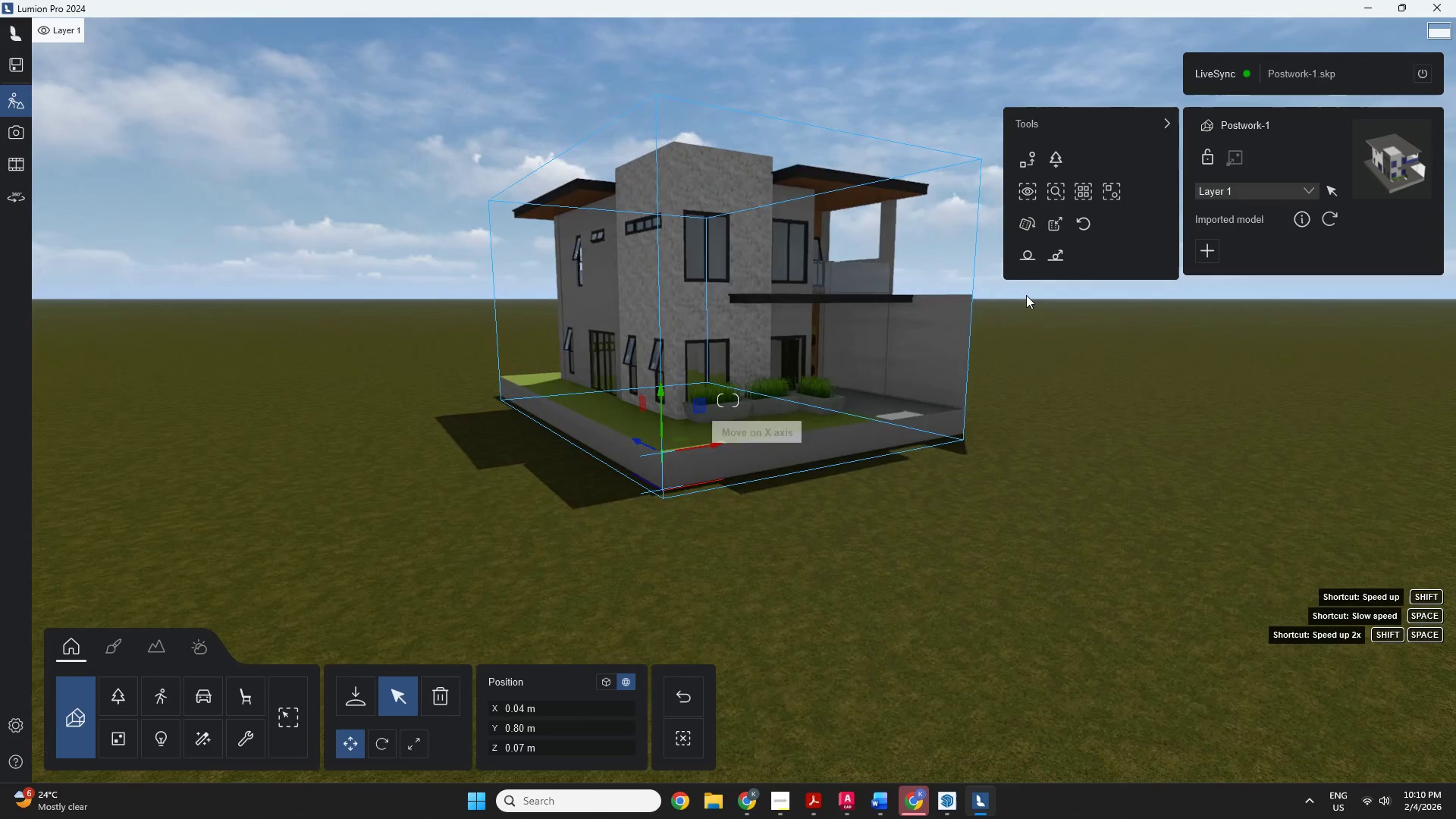 
scroll: coordinate [957, 218], scroll_direction: up, amount: 2.0
 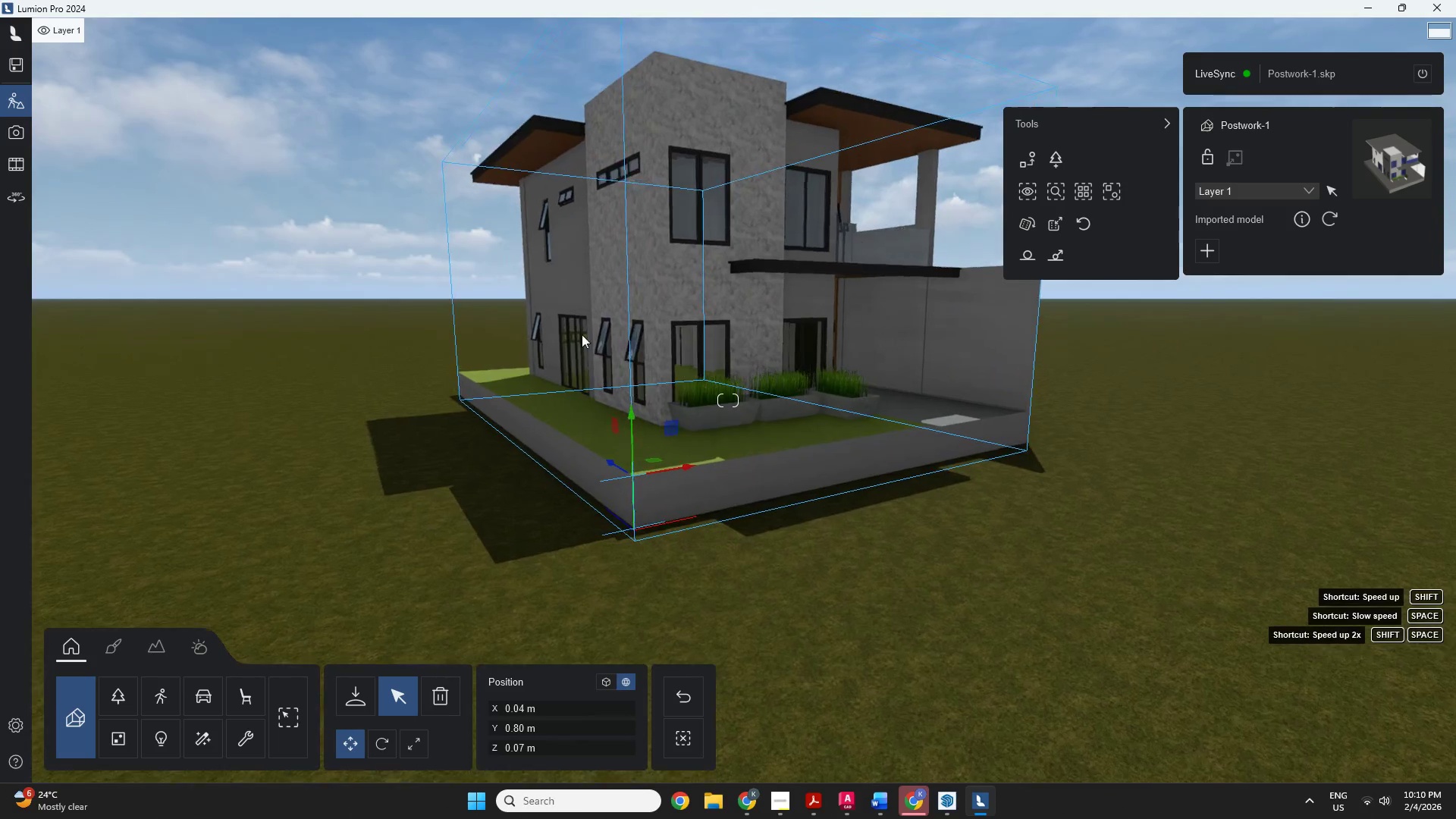 
scroll: coordinate [166, 424], scroll_direction: down, amount: 1.0
 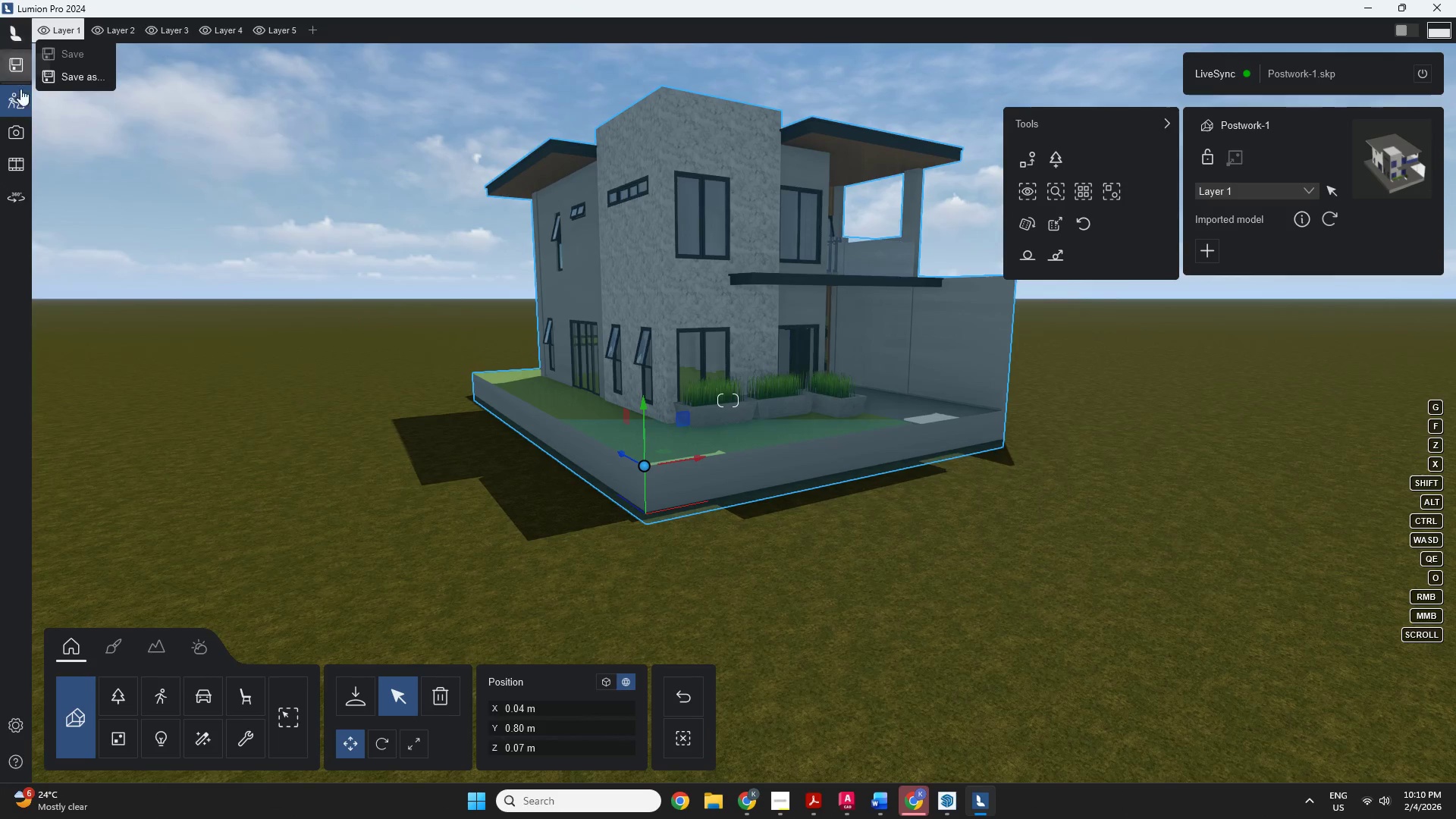 
left_click([13, 139])
 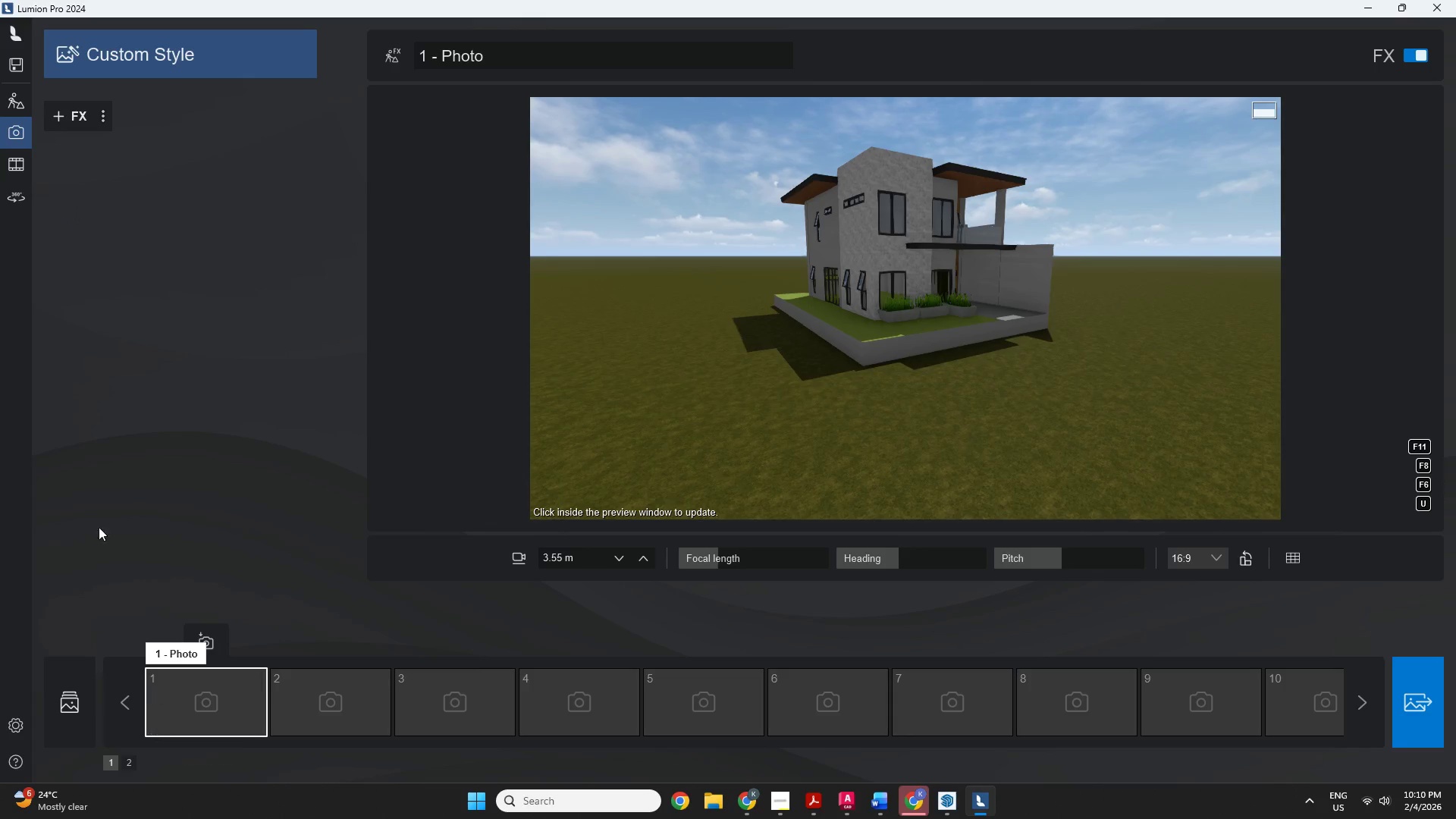 
left_click([143, 52])
 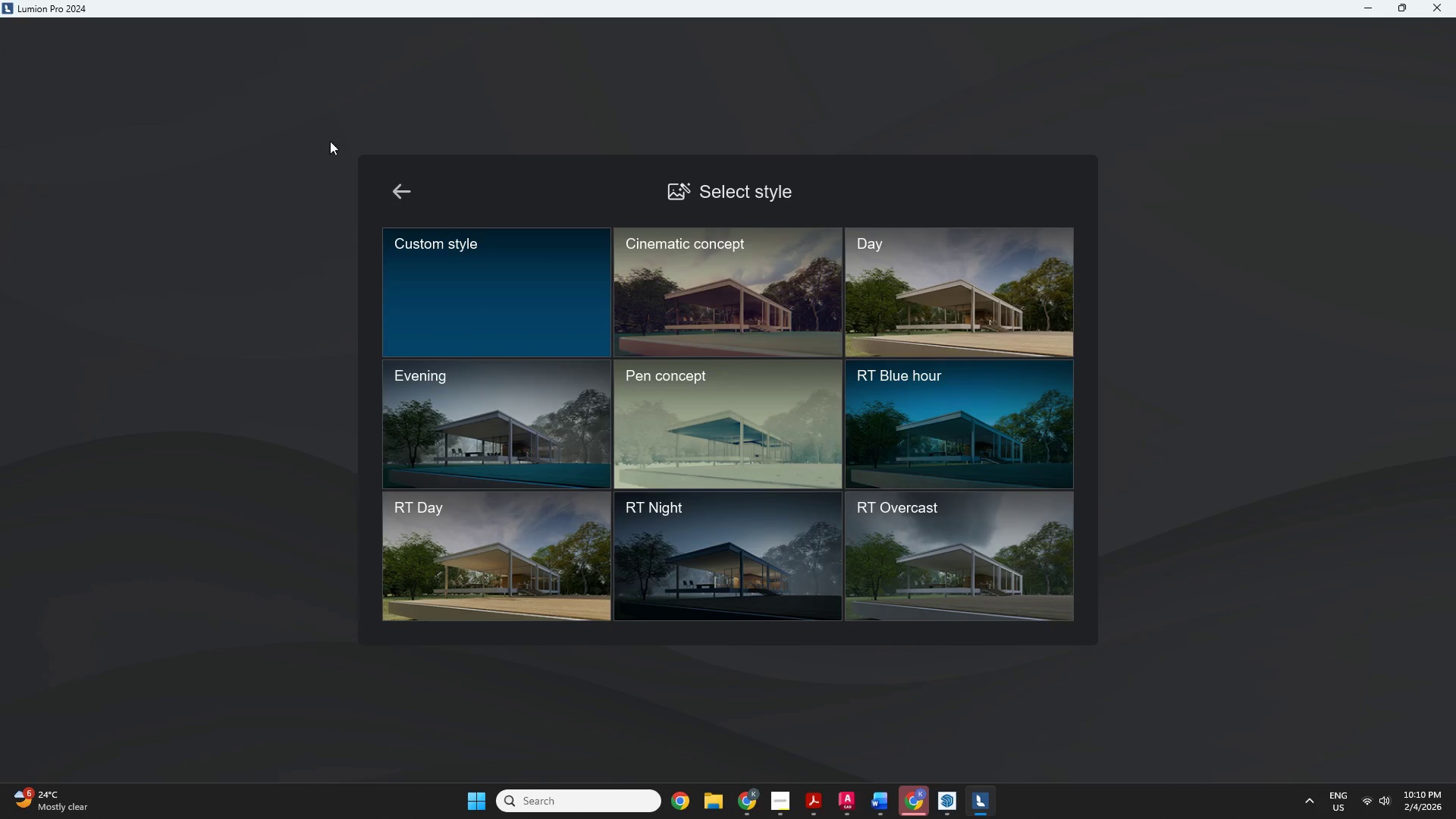 
left_click([409, 201])
 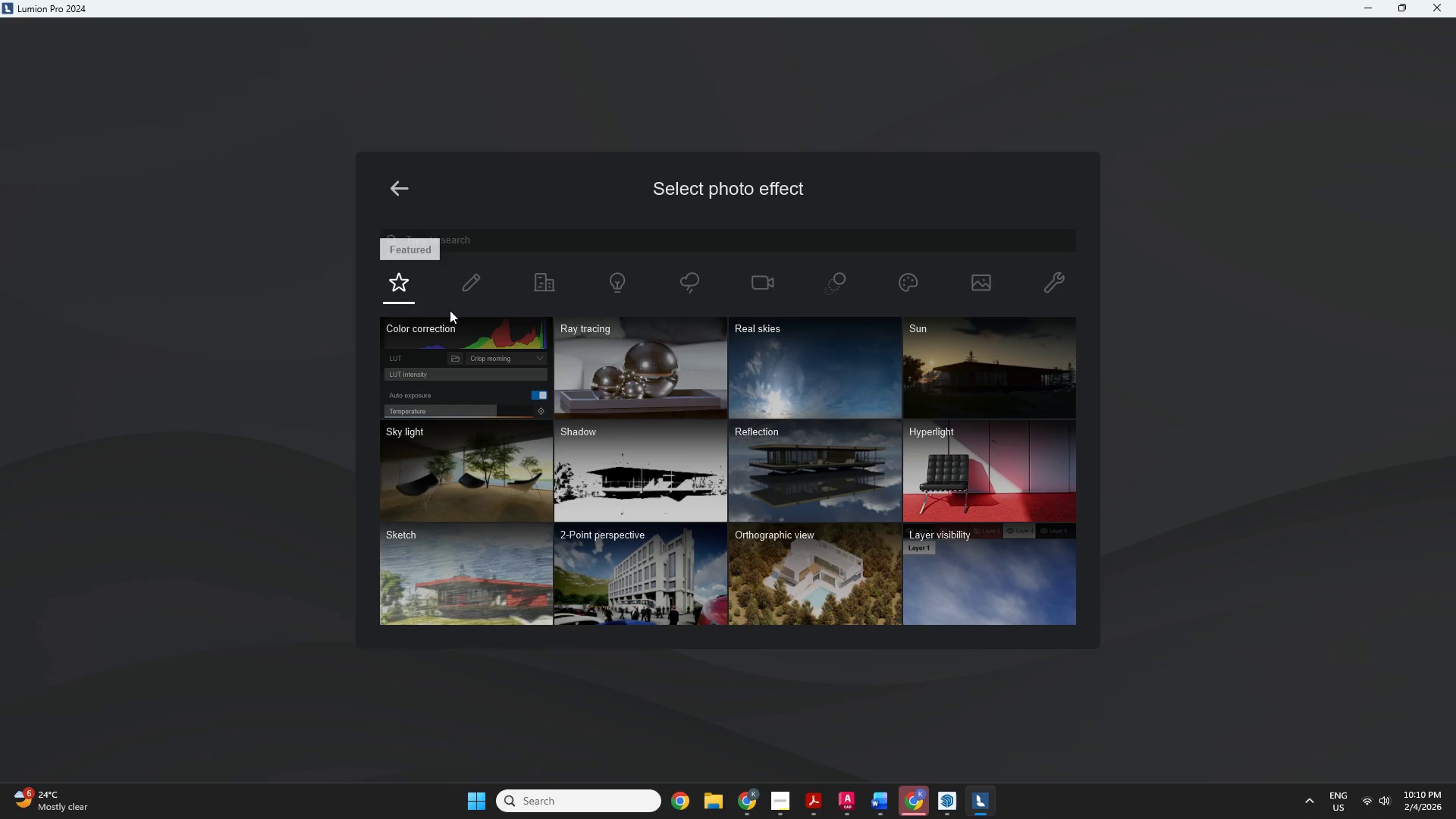 
left_click([387, 191])
 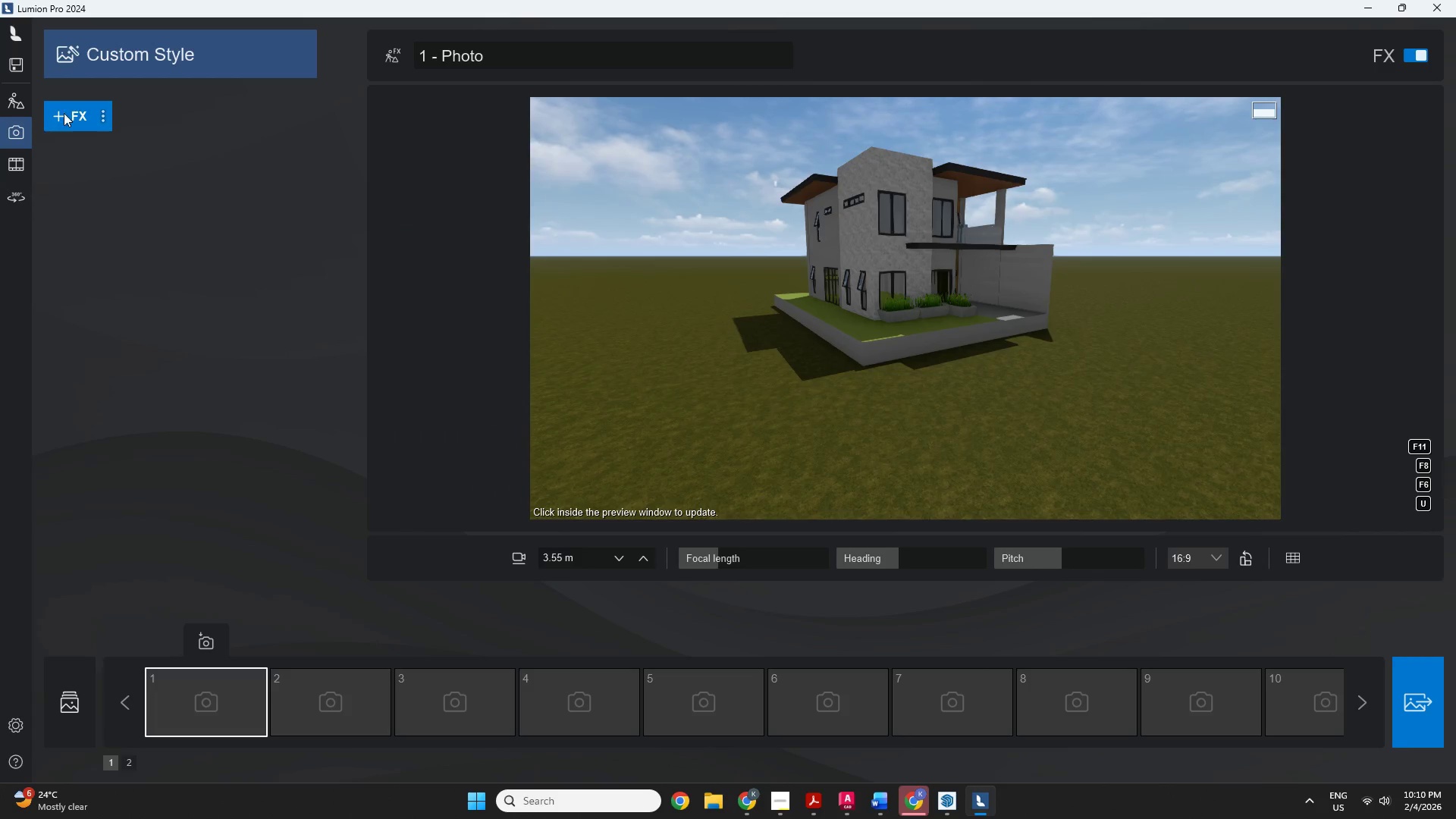 
left_click([65, 113])
 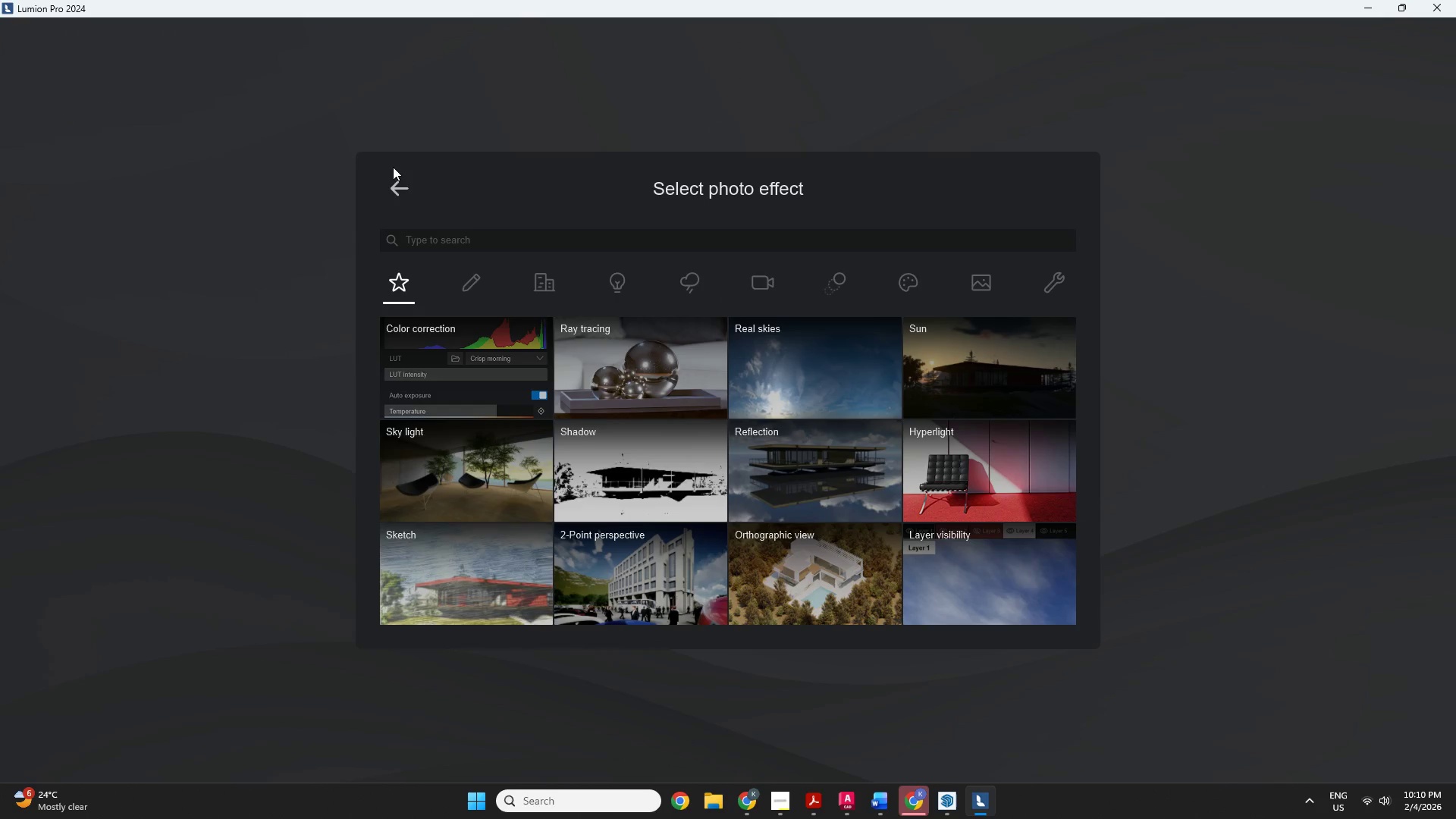 
left_click([413, 190])
 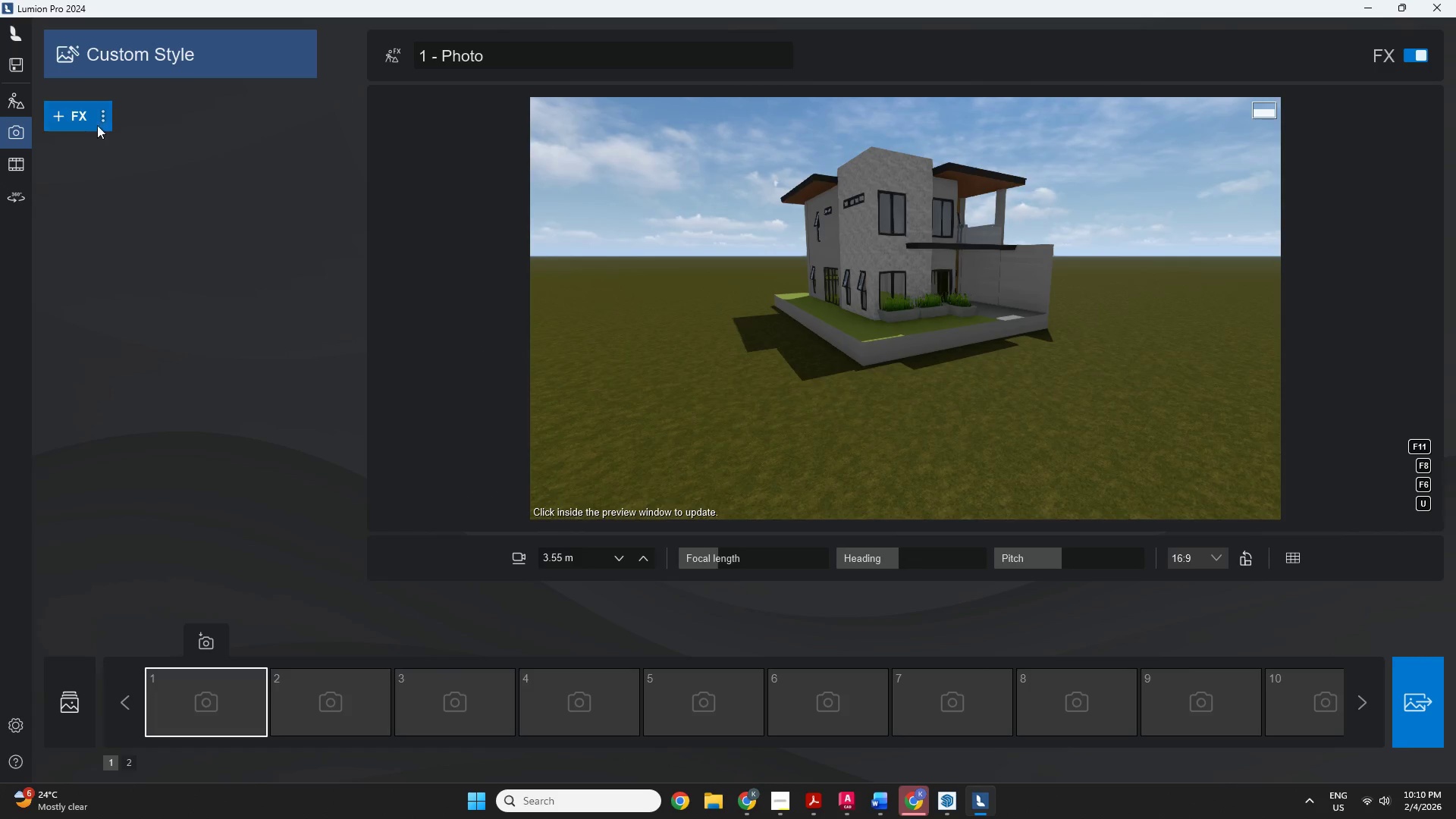 
left_click([99, 119])
 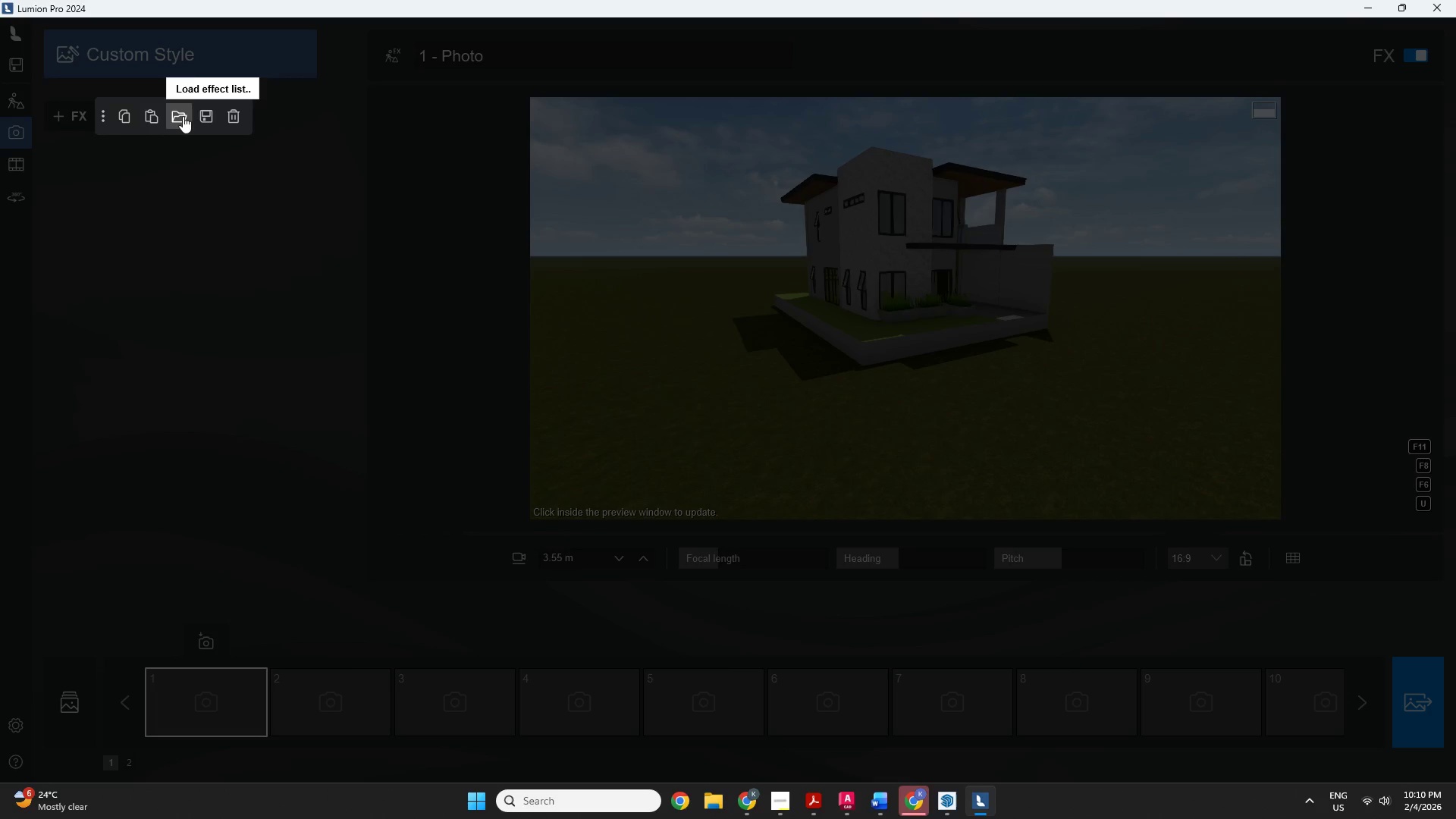 
left_click([183, 114])
 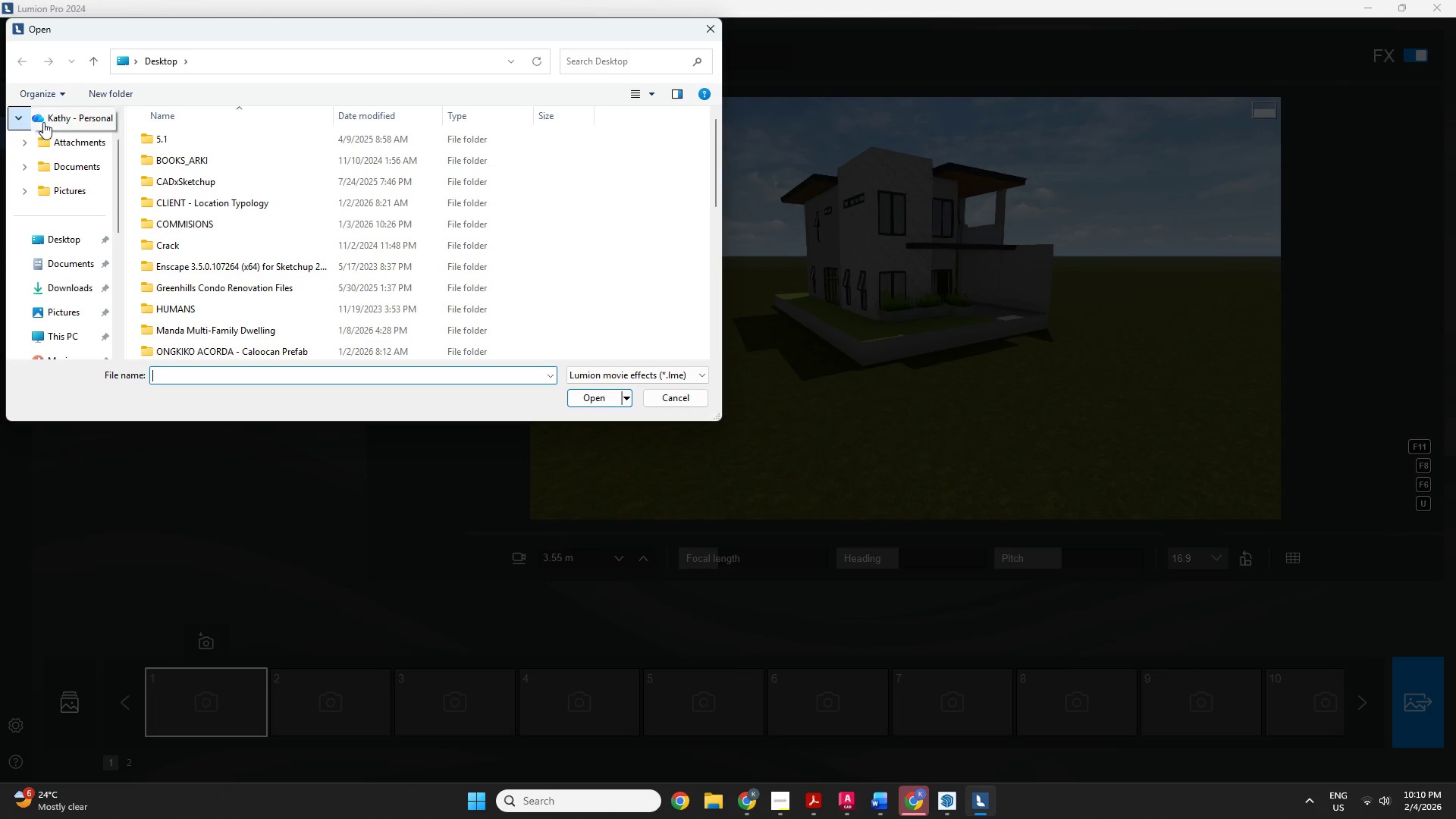 
scroll: coordinate [288, 278], scroll_direction: down, amount: 8.0
 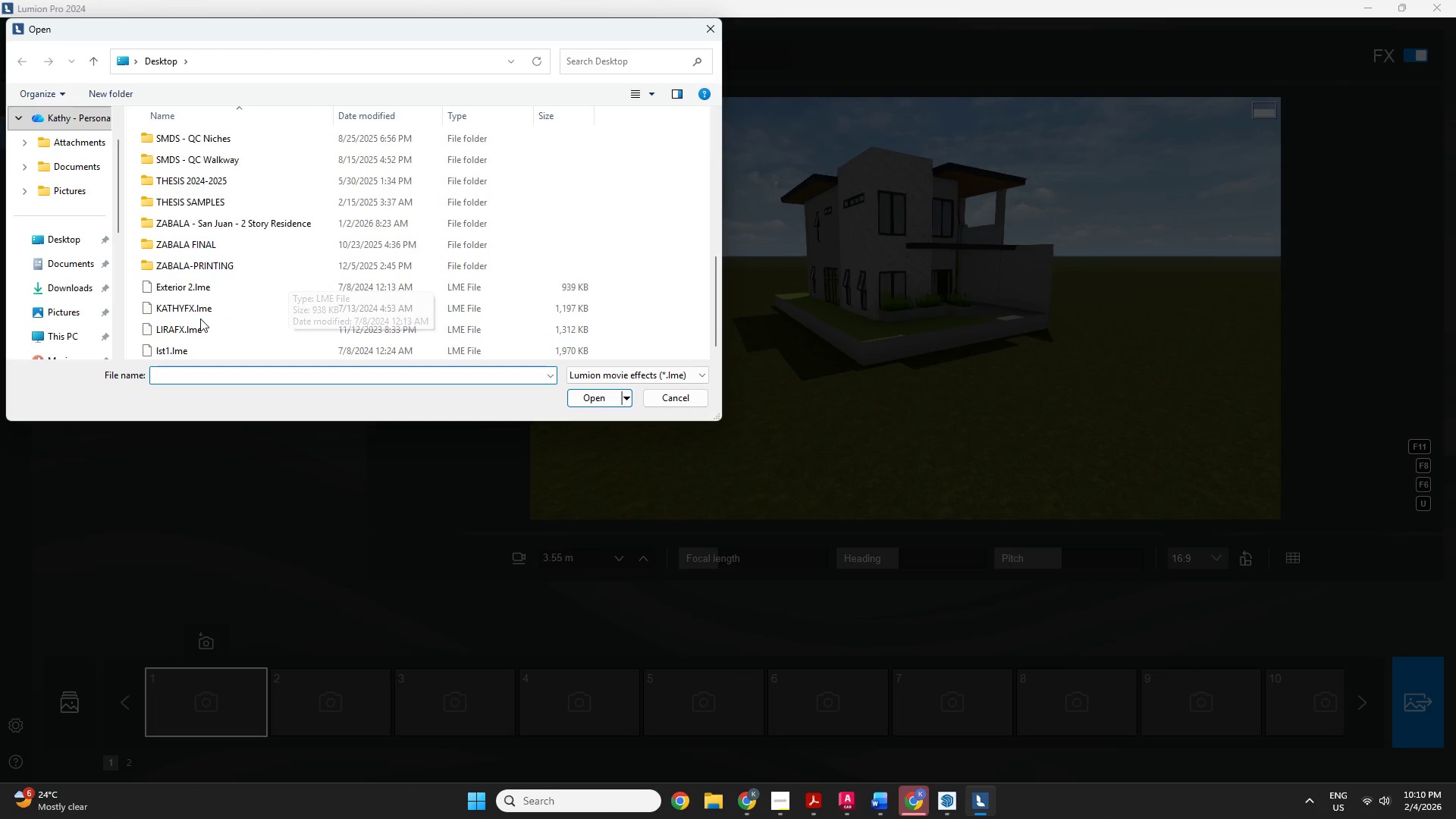 
left_click([200, 329])
 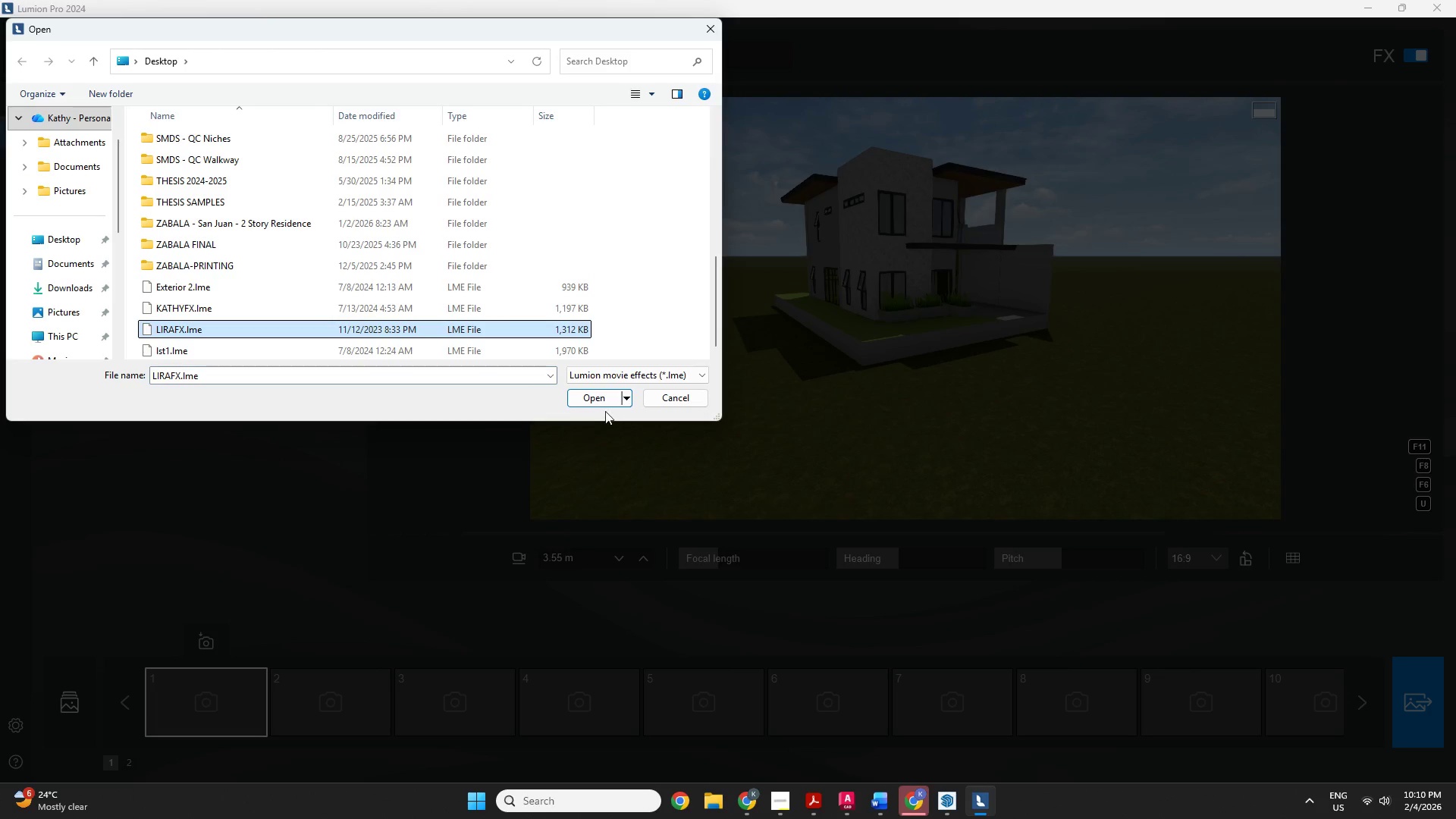 
double_click([601, 402])
 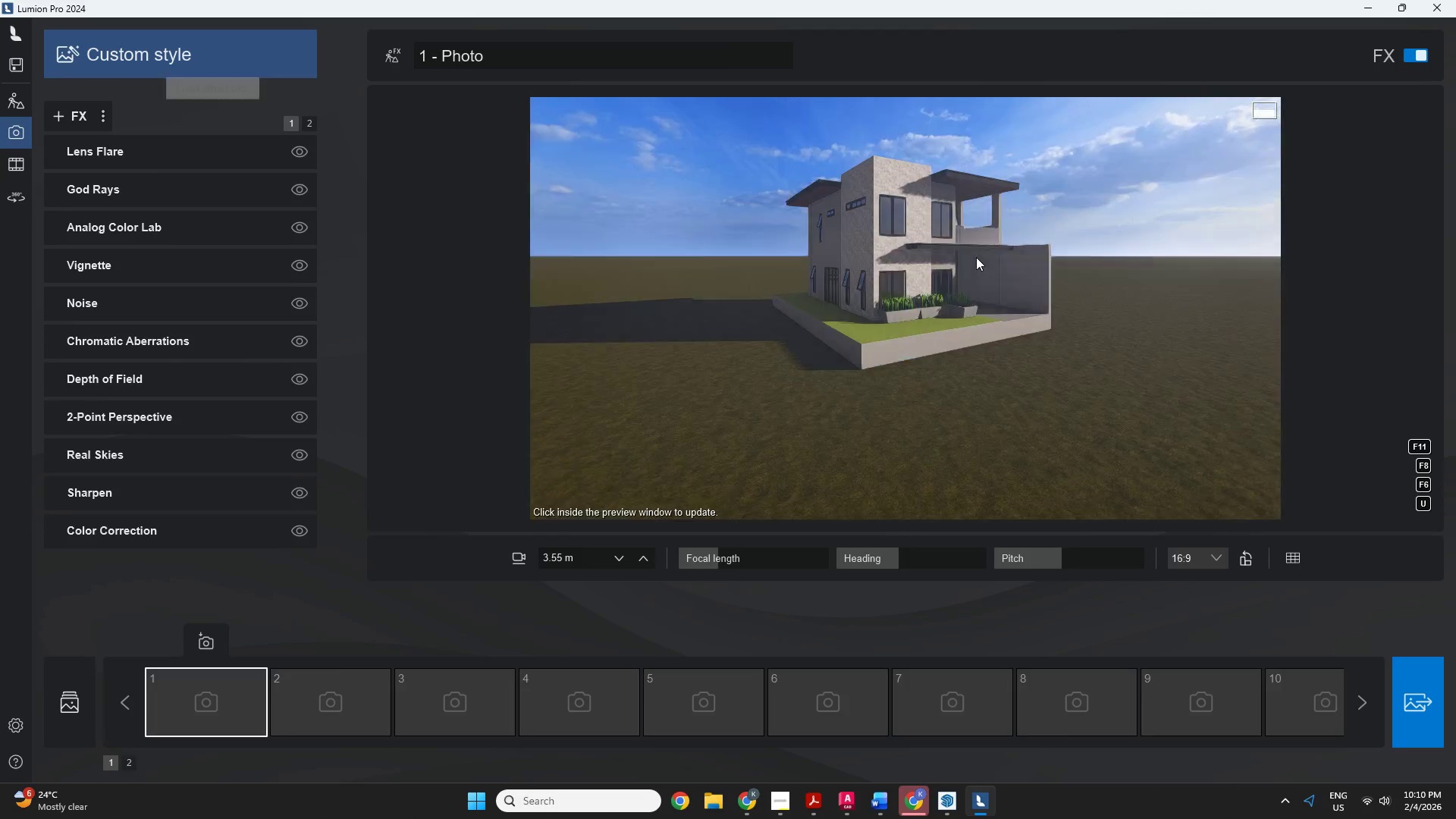 
scroll: coordinate [990, 235], scroll_direction: up, amount: 6.0
 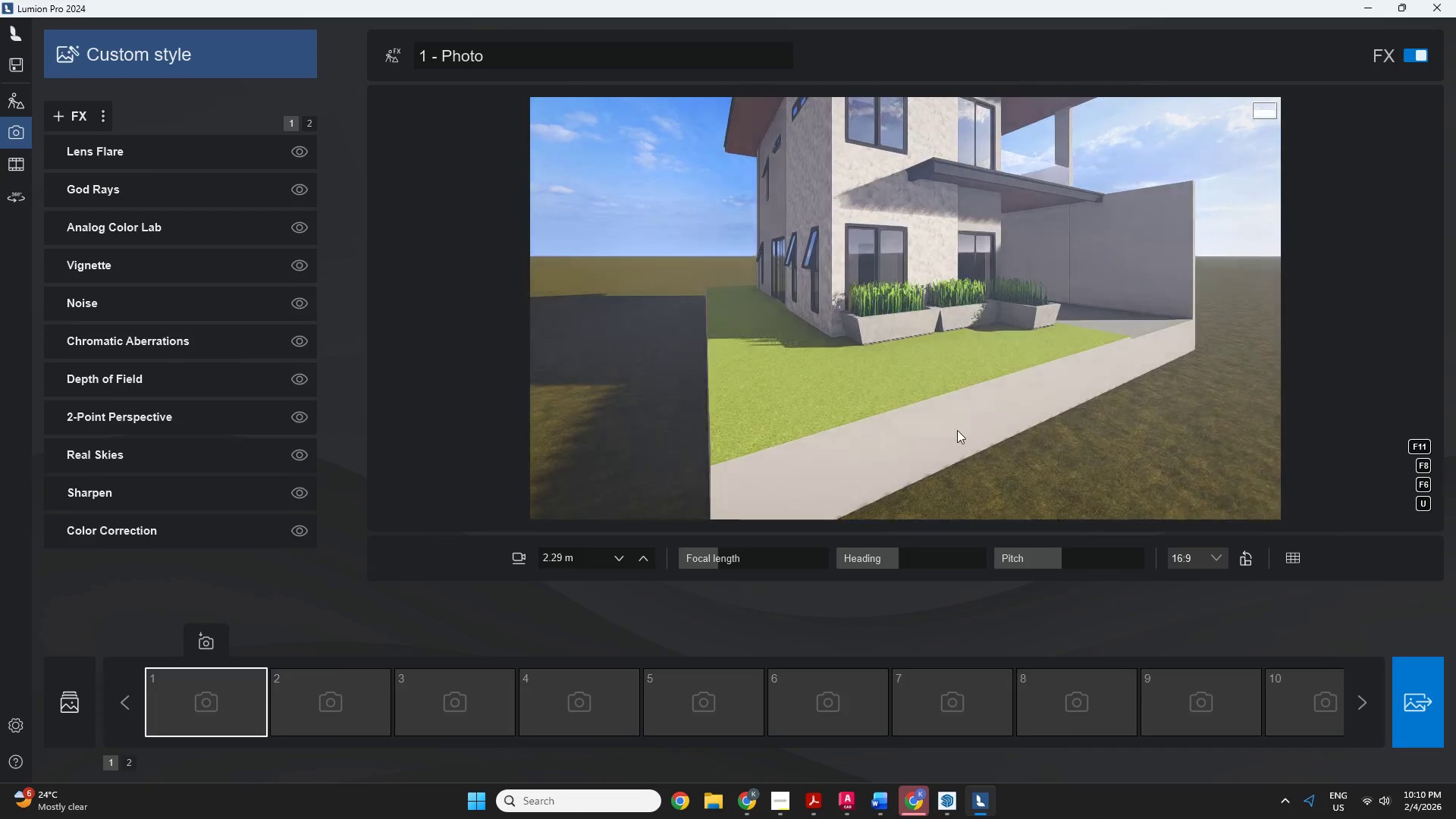 
scroll: coordinate [951, 510], scroll_direction: down, amount: 4.0
 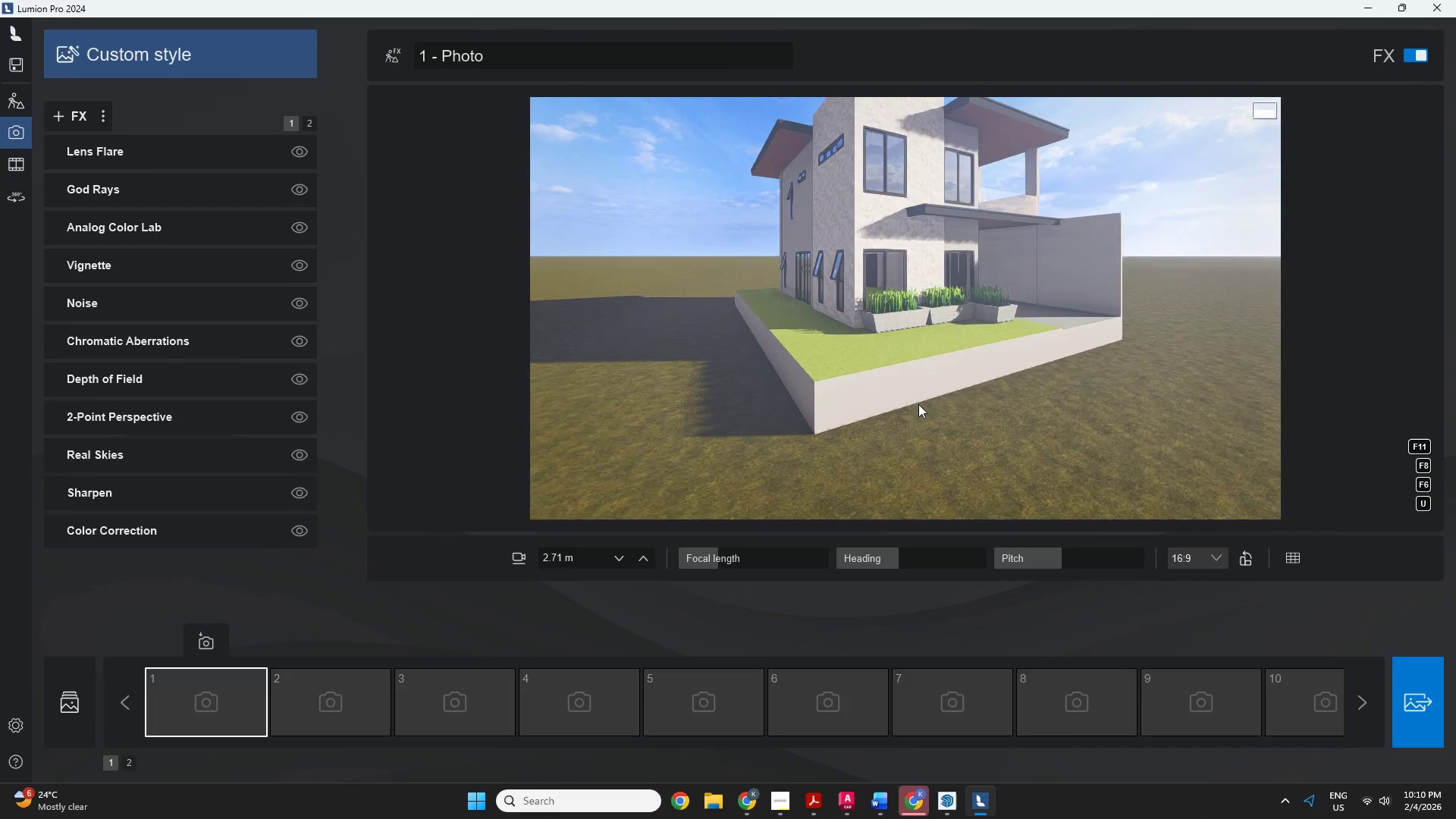 
left_click([903, 360])
 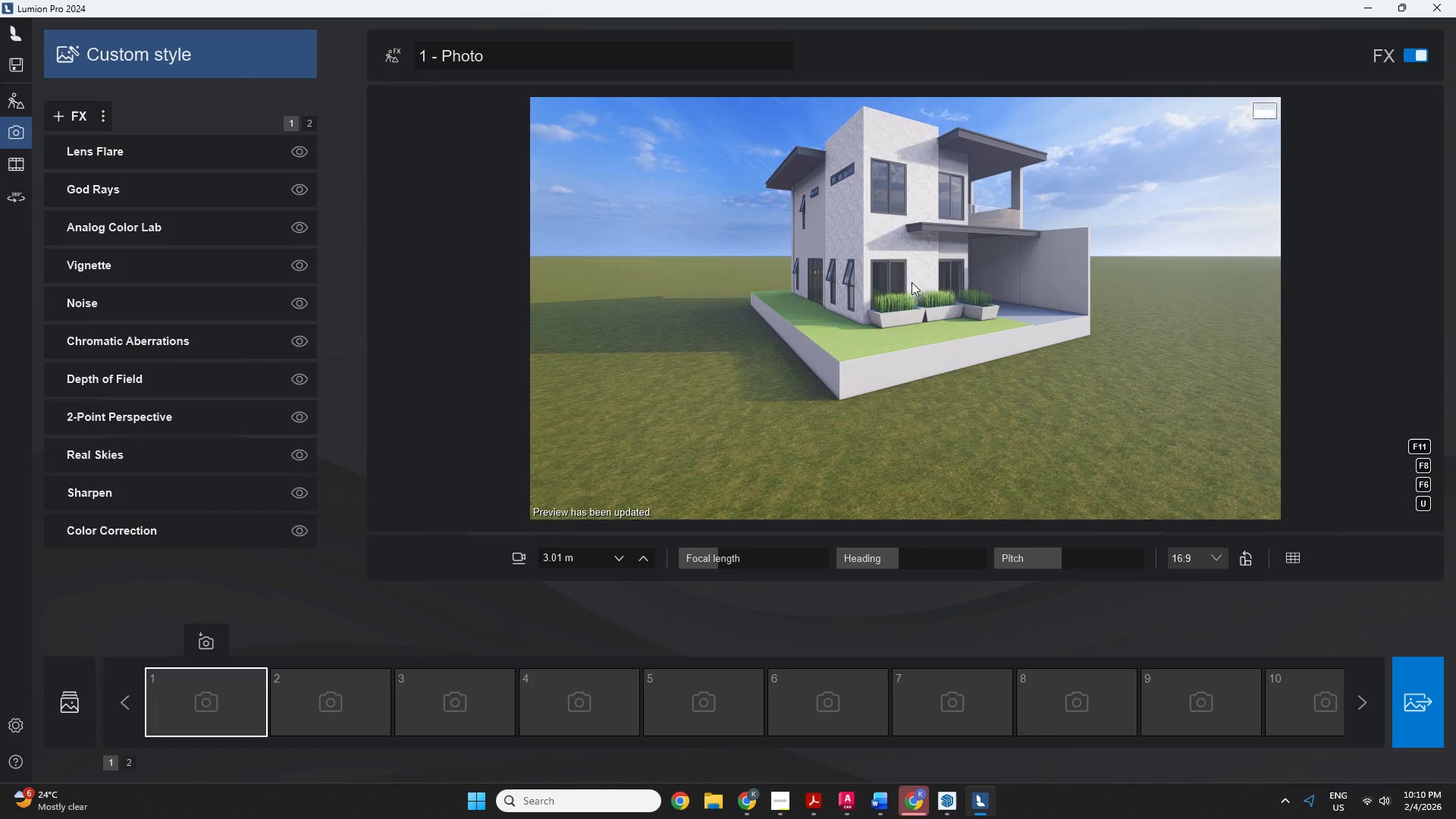 
scroll: coordinate [918, 404], scroll_direction: down, amount: 2.0
 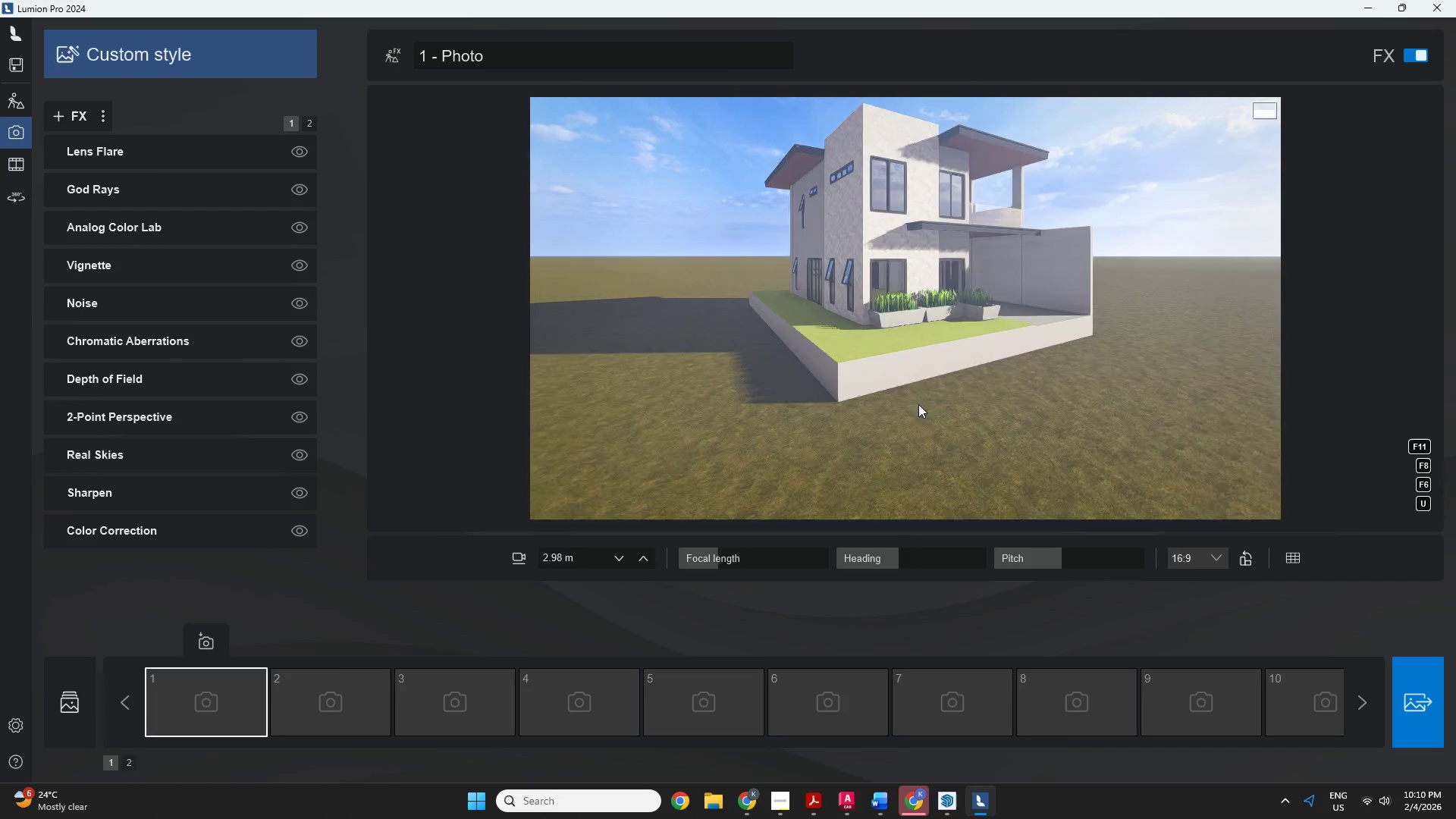 
key(ArrowUp)
 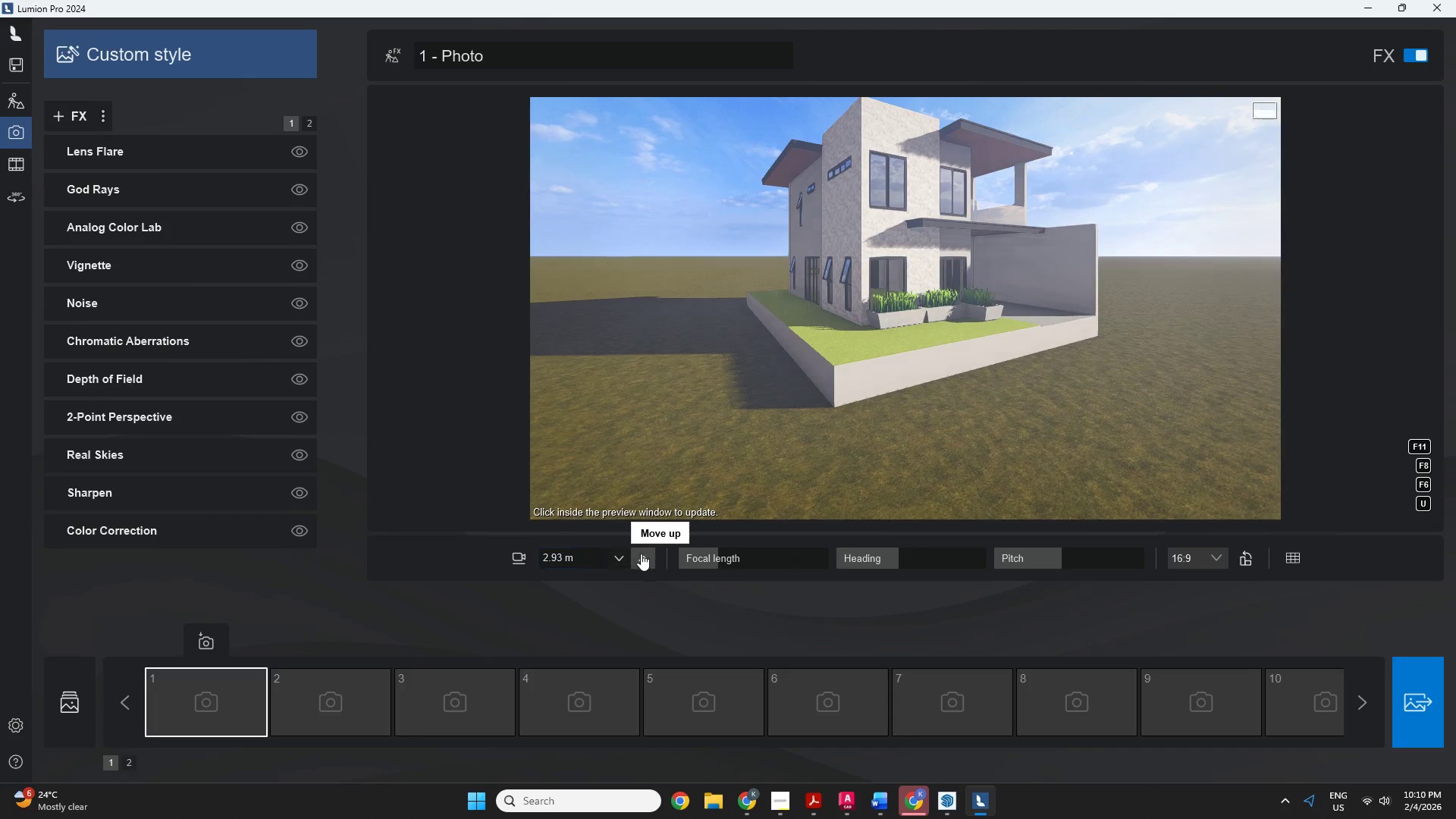 
double_click([640, 556])
 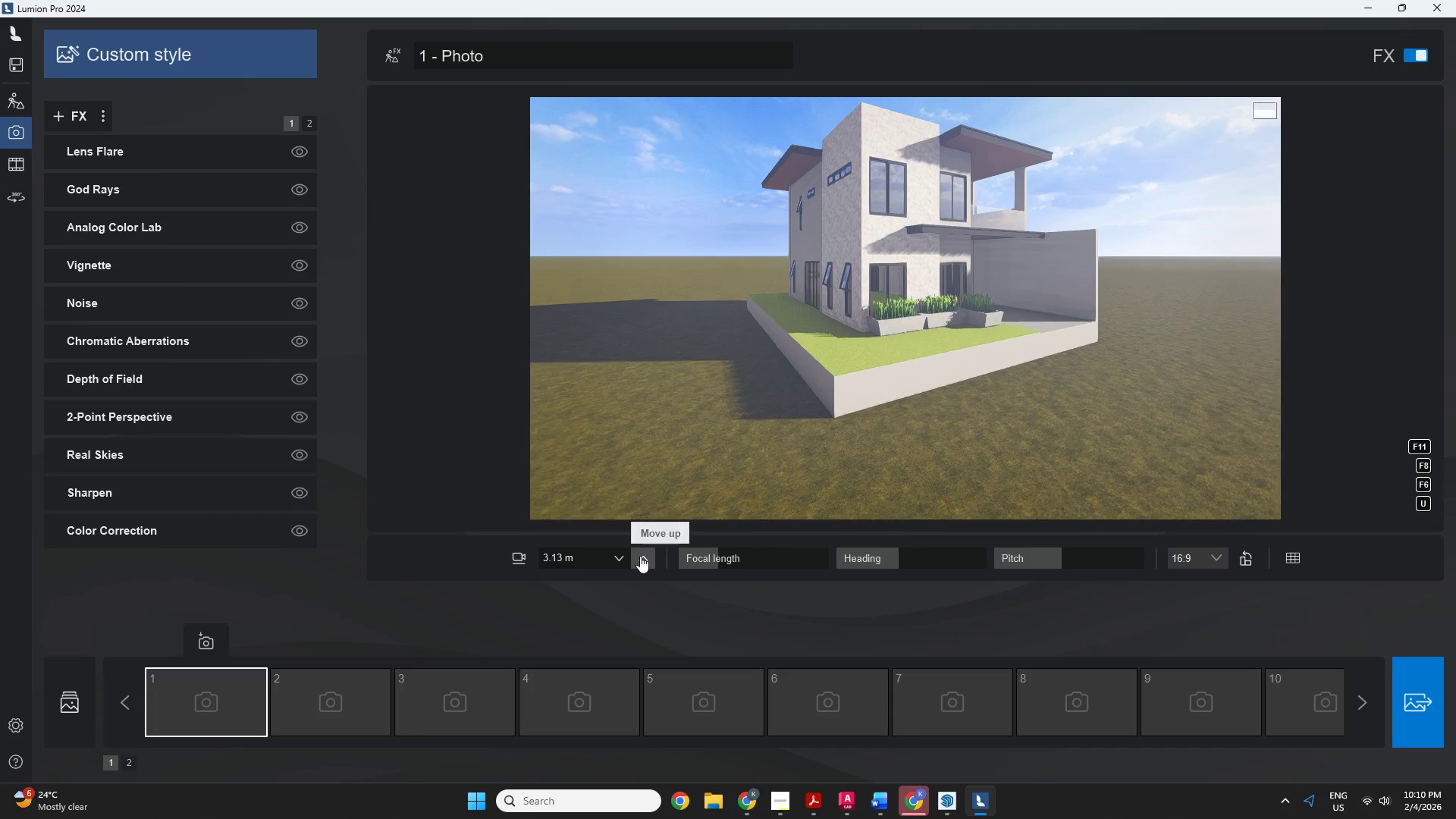 
triple_click([640, 556])
 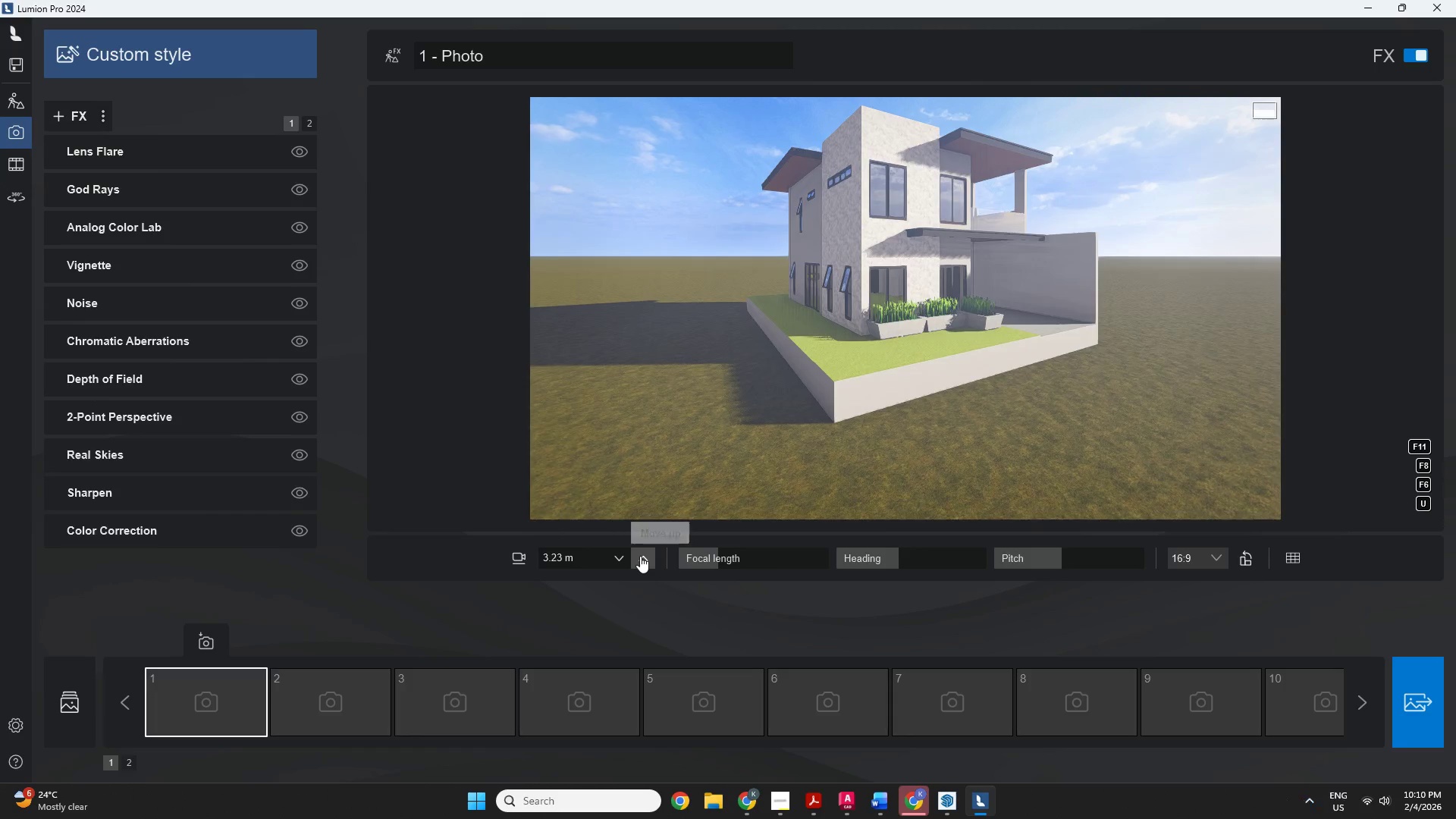 
key(ArrowUp)
 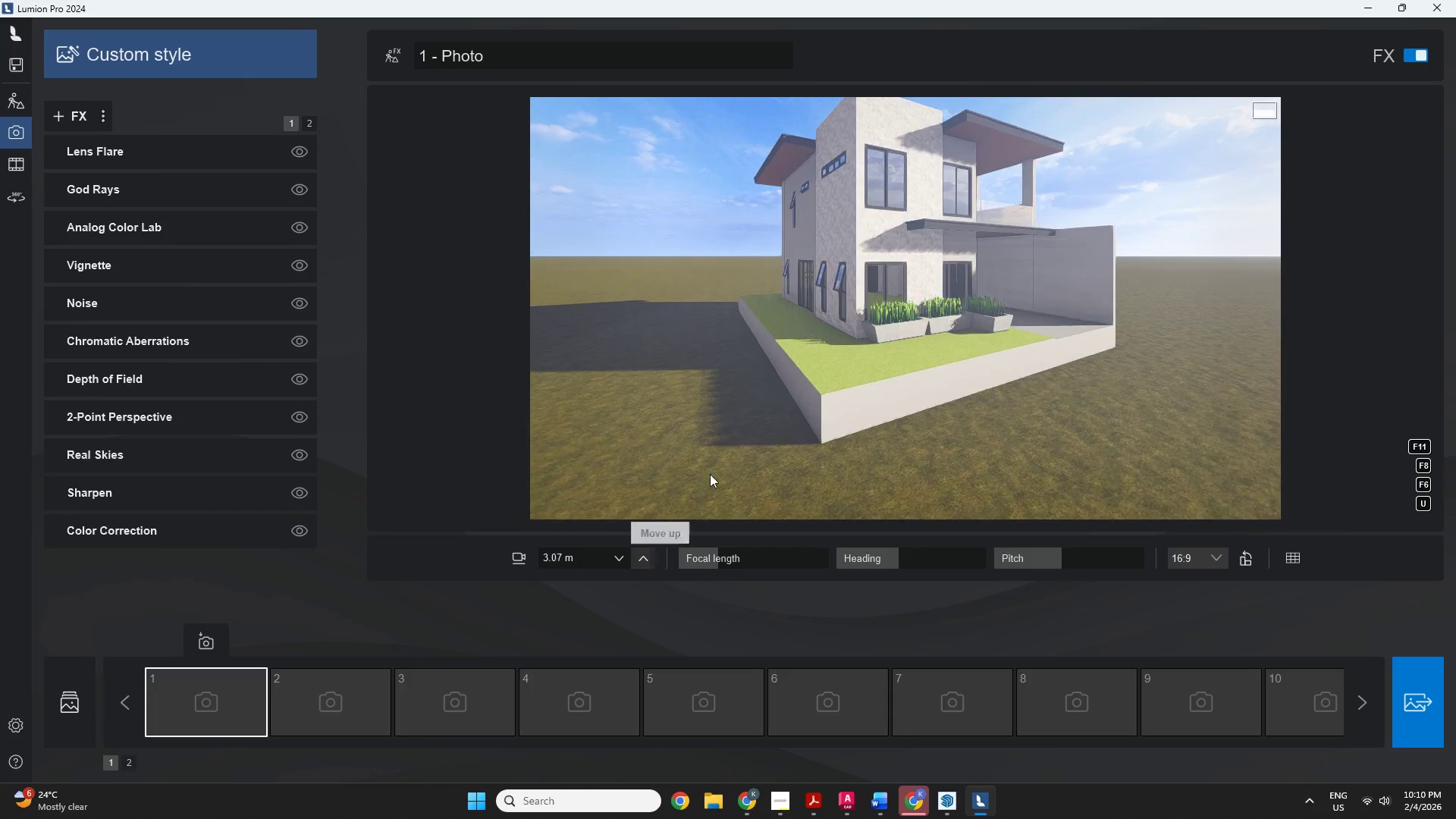 
scroll: coordinate [899, 165], scroll_direction: down, amount: 1.0
 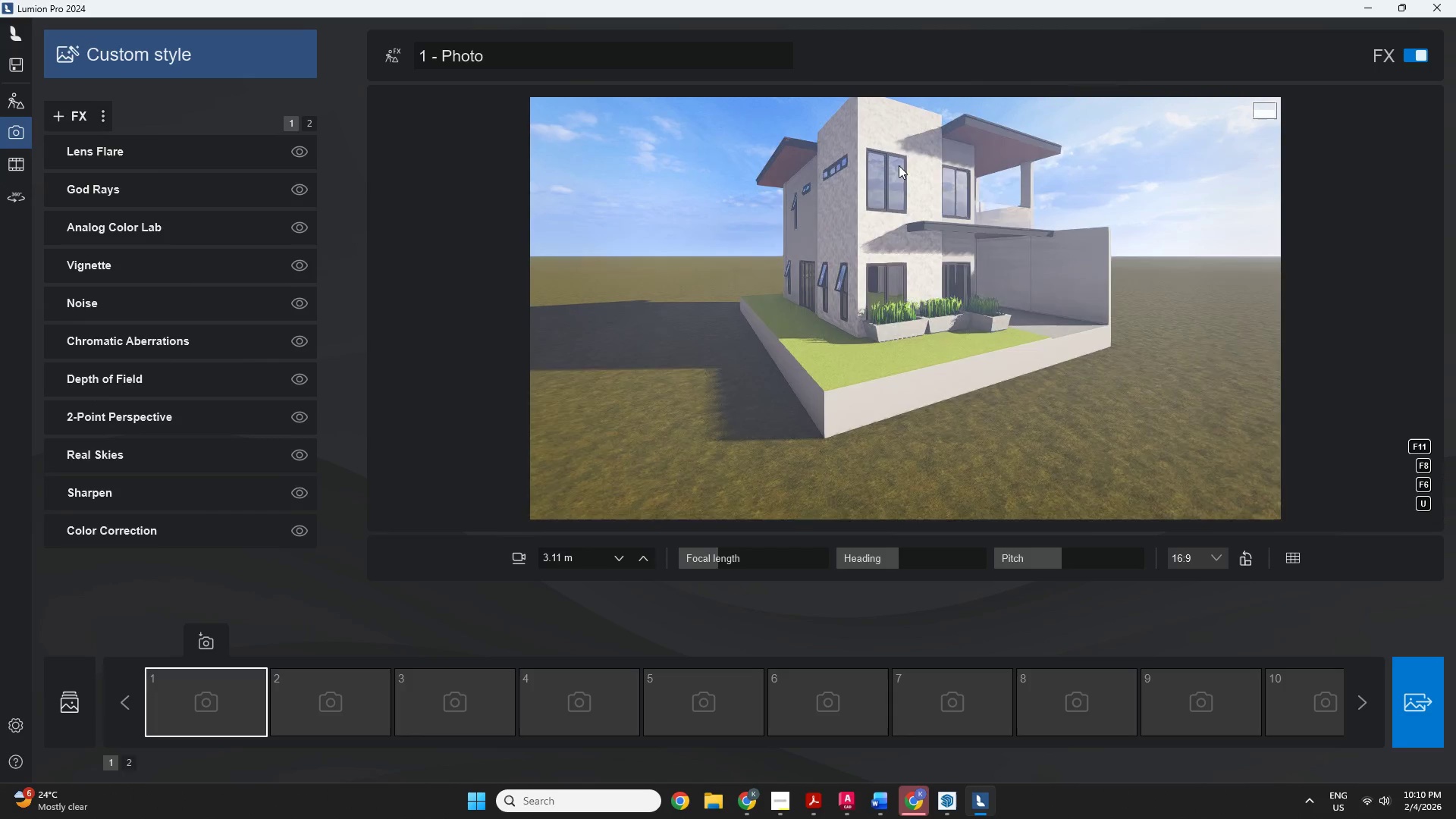 
key(ArrowUp)
 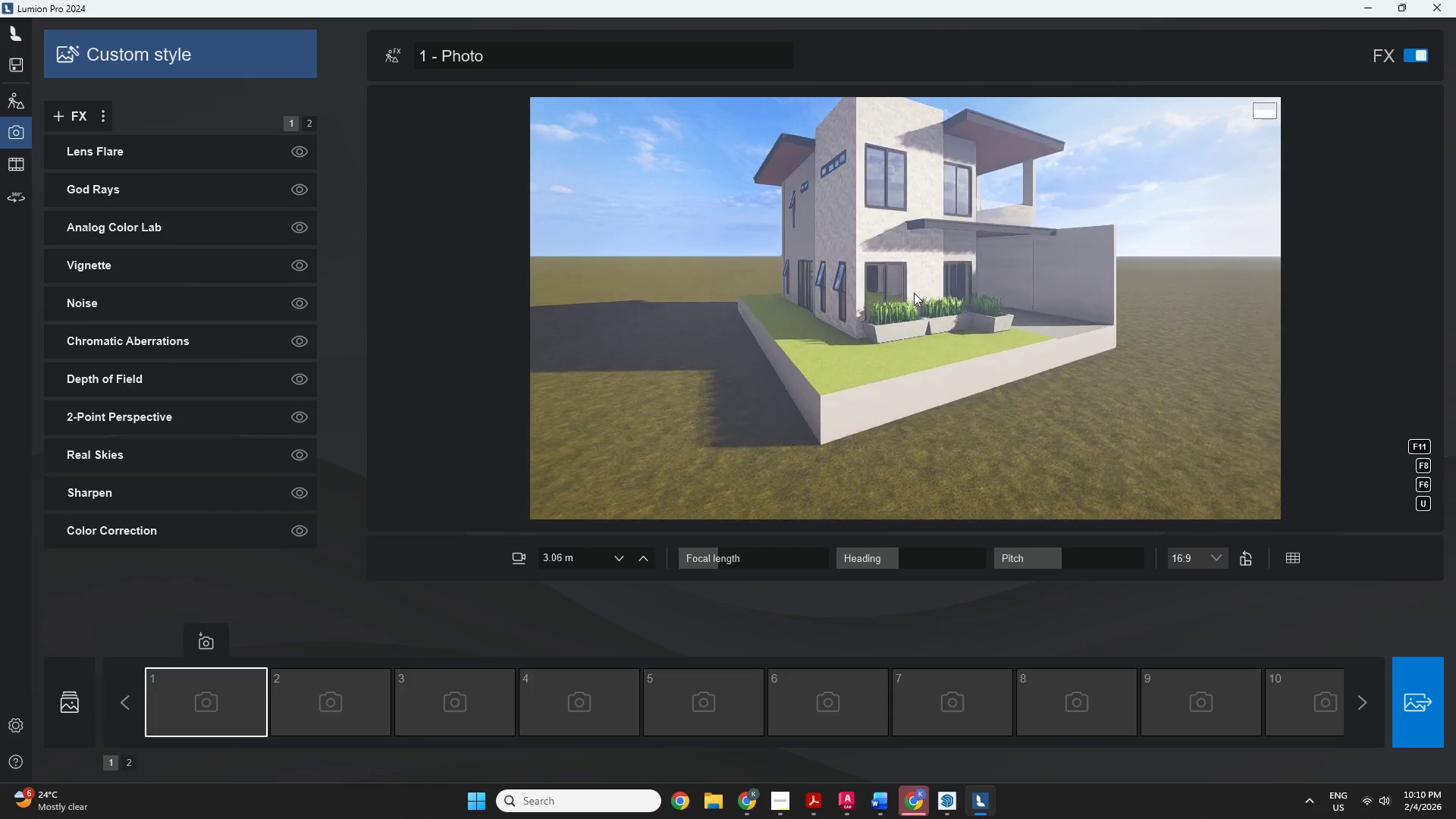 
key(ArrowUp)
 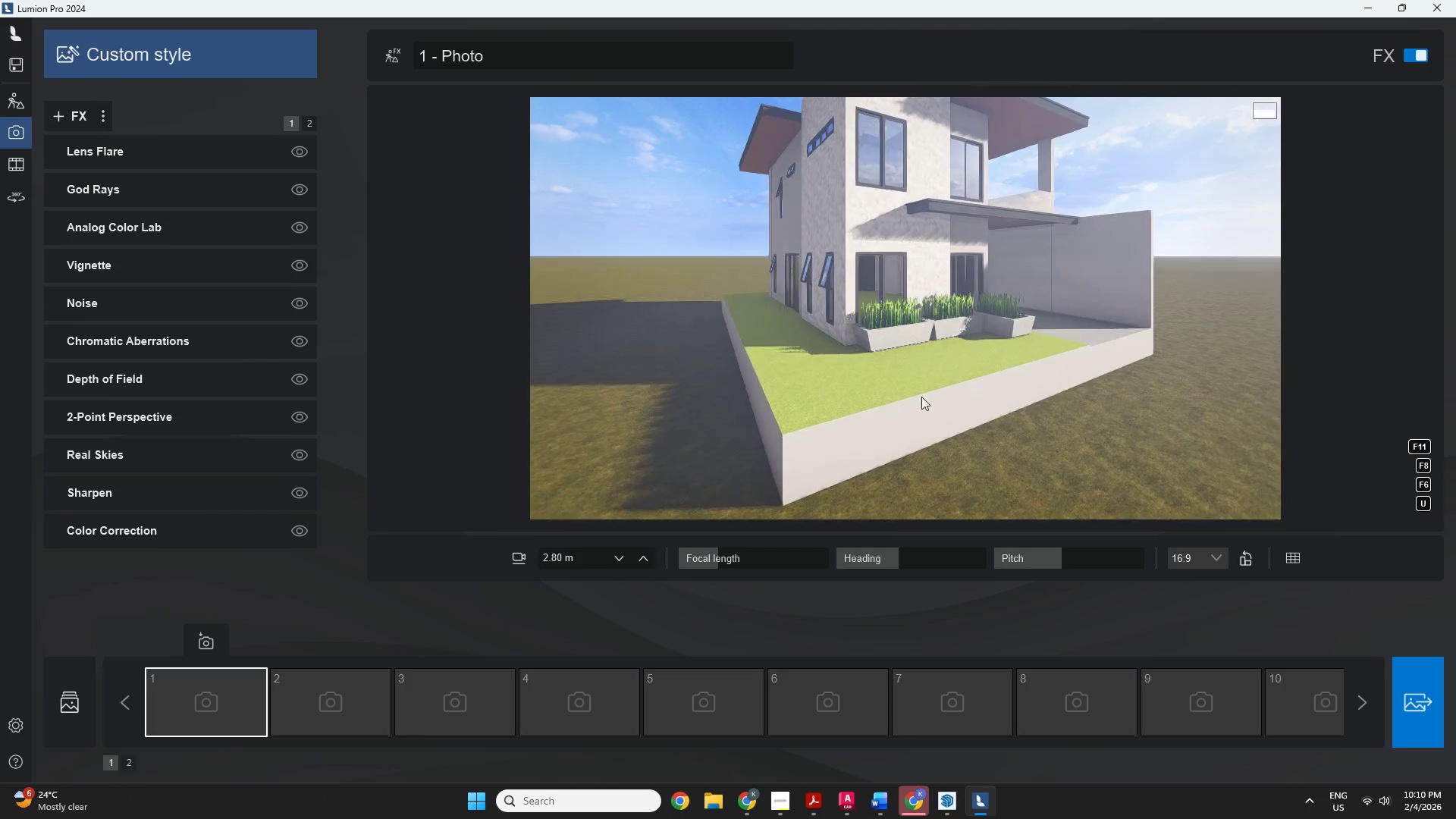 
left_click([642, 562])
 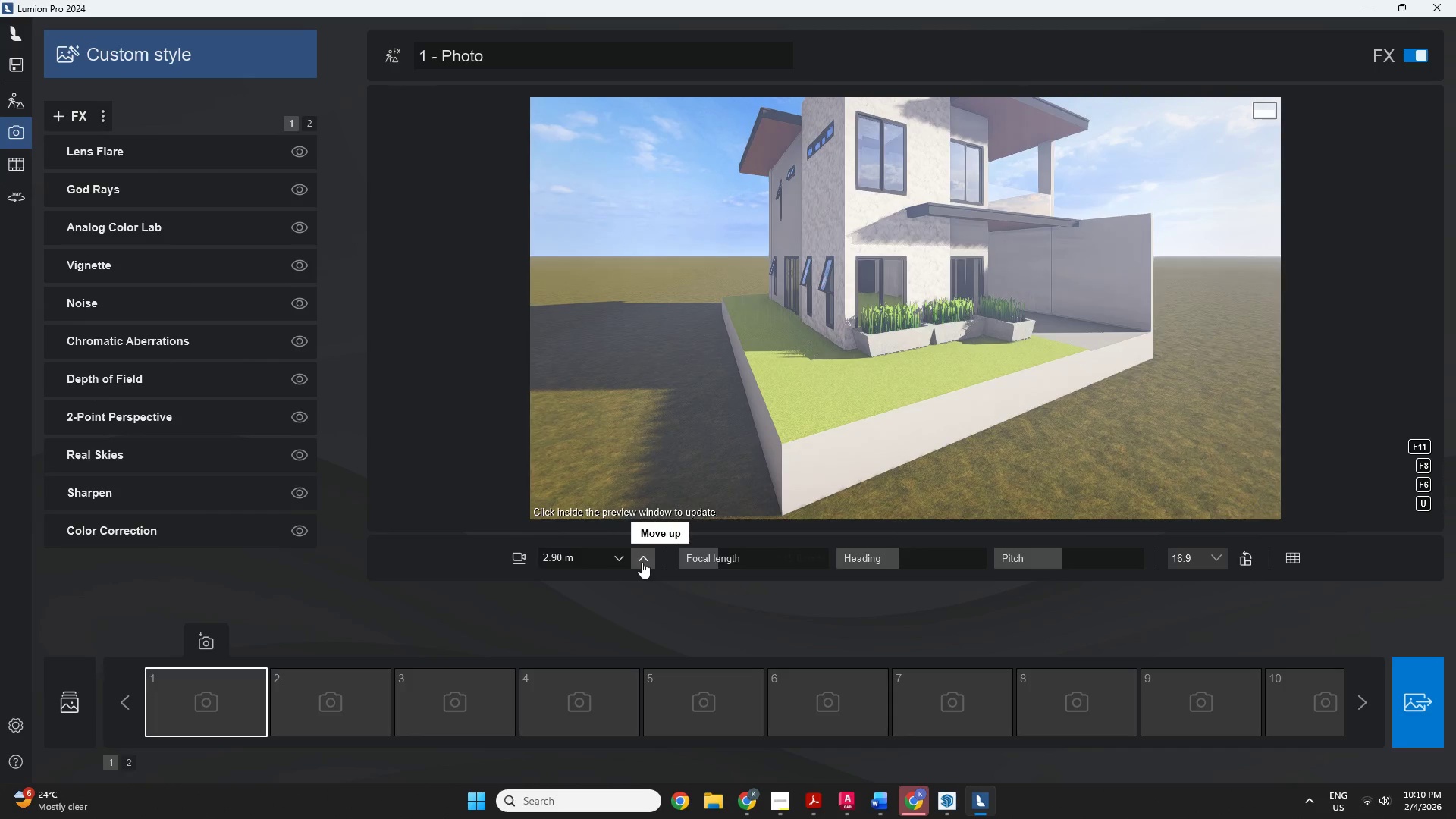 
scroll: coordinate [689, 565], scroll_direction: down, amount: 2.0
 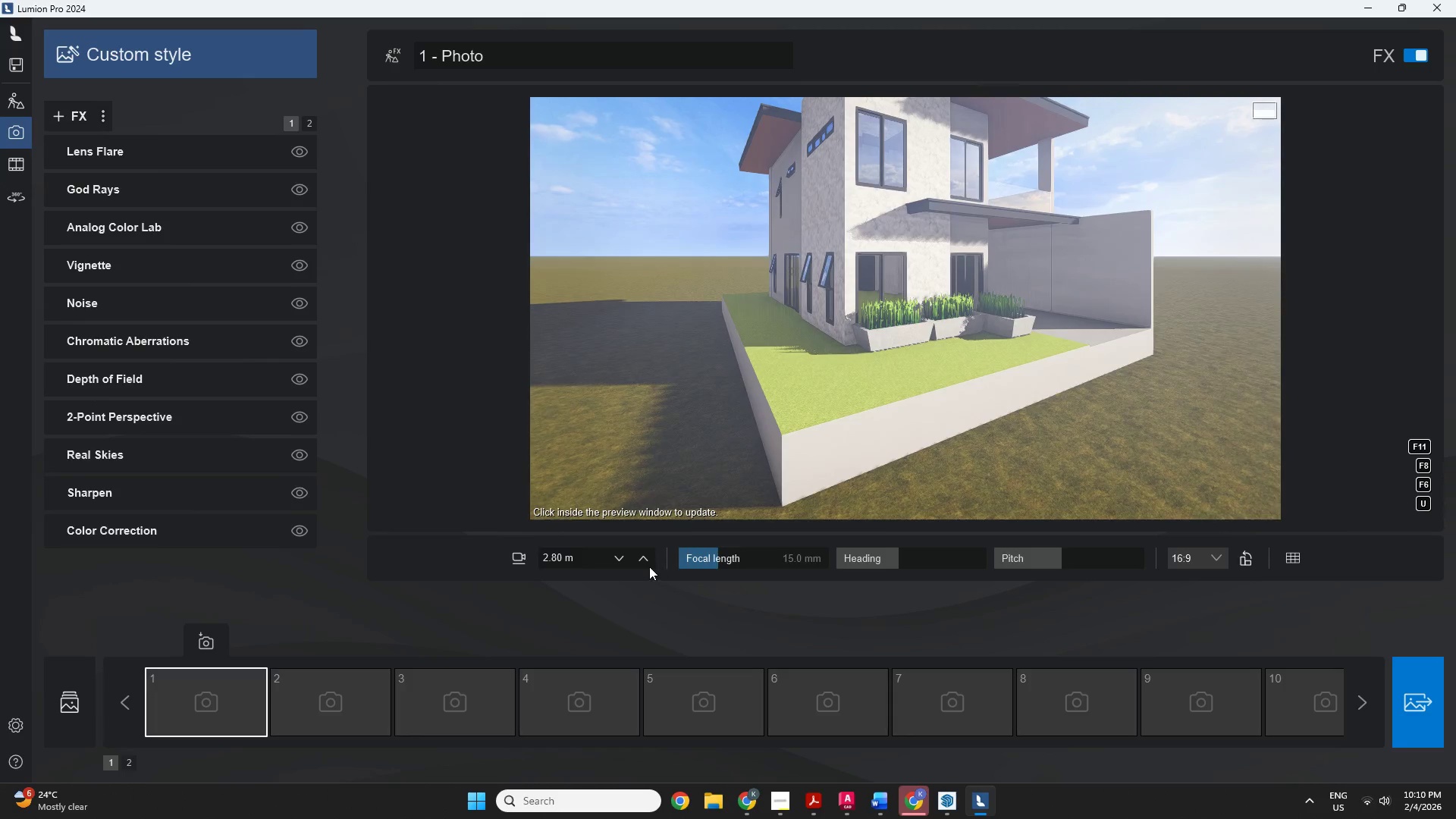 
double_click([642, 562])
 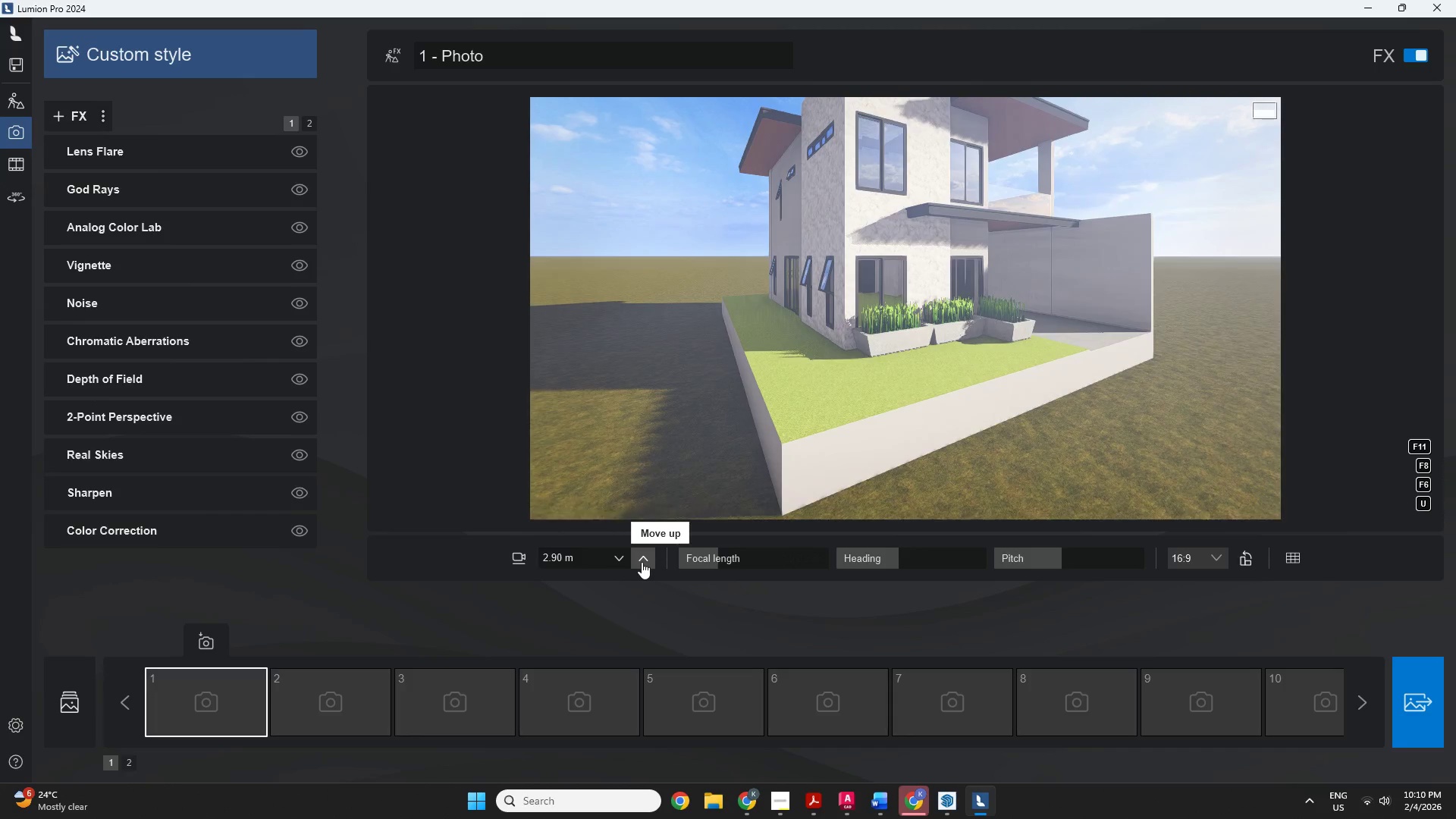 
triple_click([642, 562])
 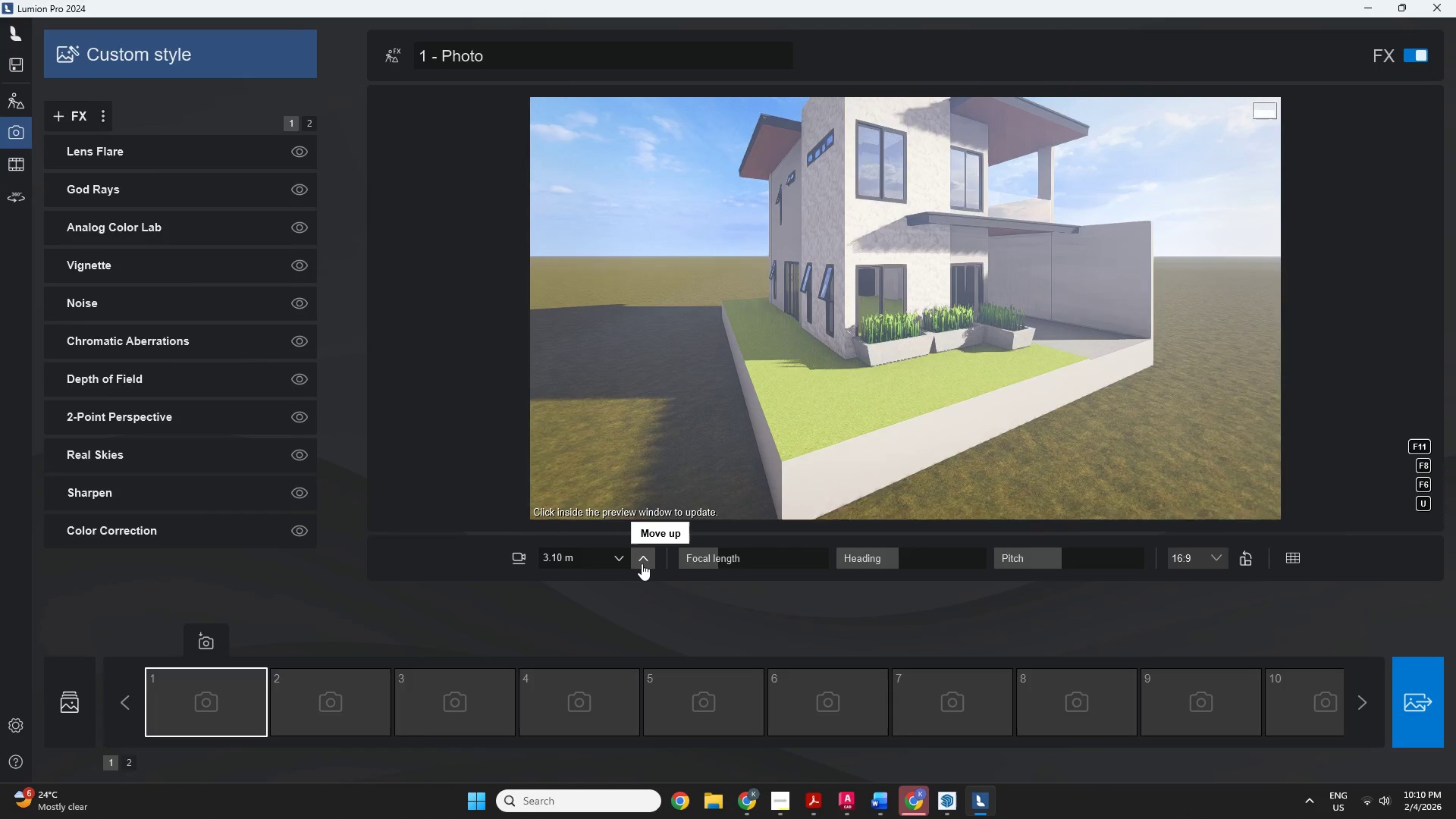 
triple_click([642, 563])
 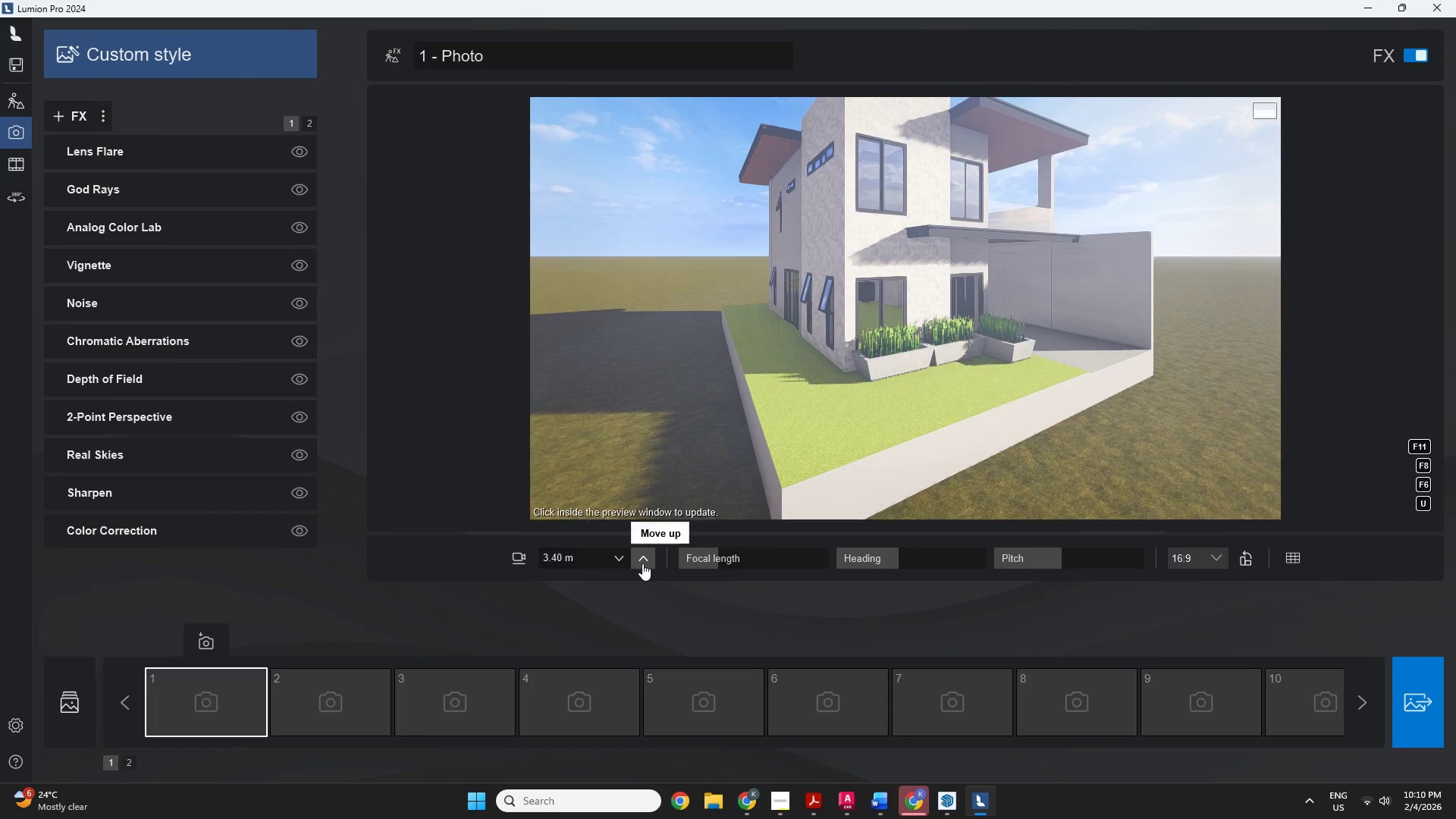 
triple_click([643, 563])
 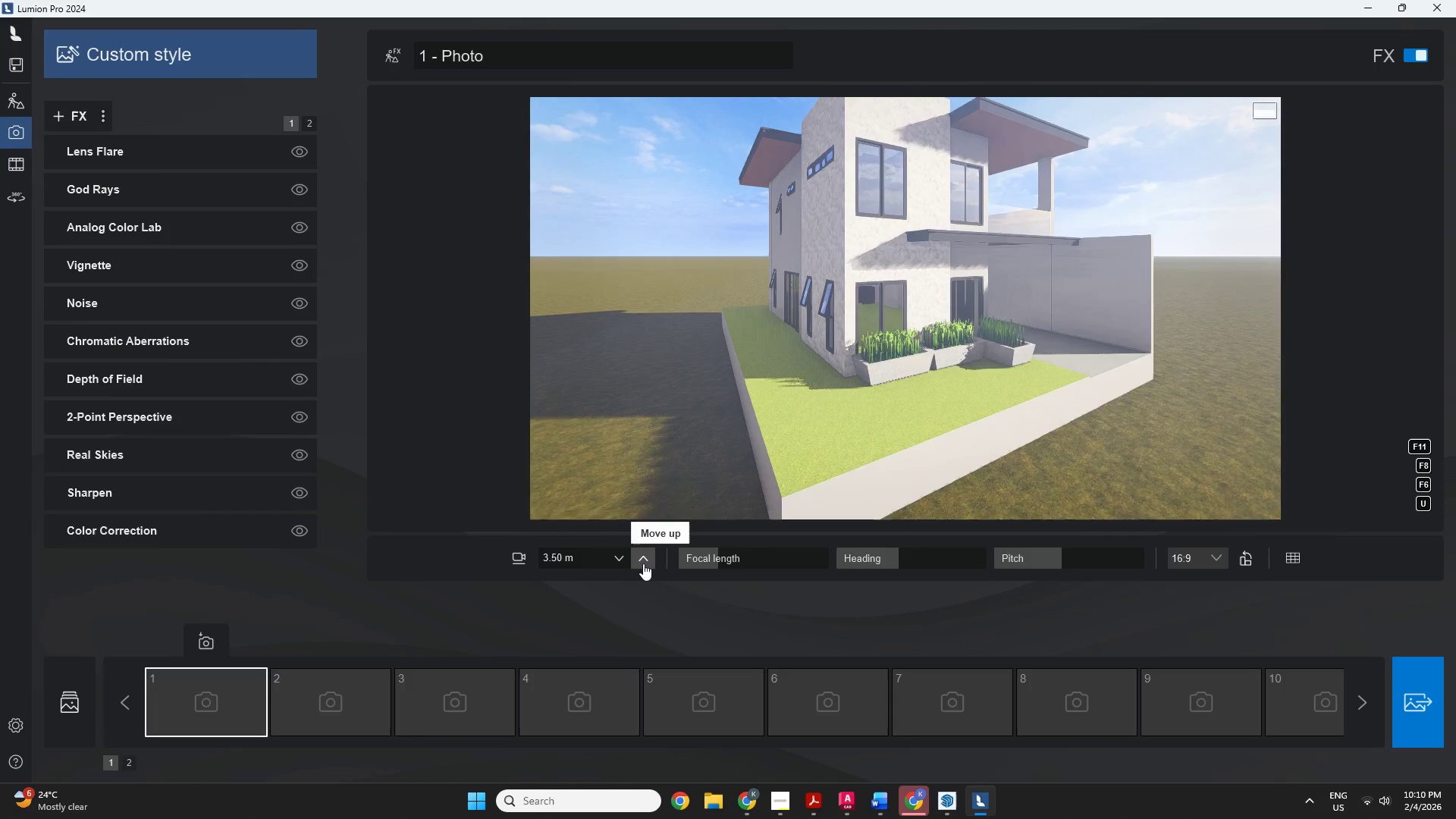 
triple_click([643, 563])
 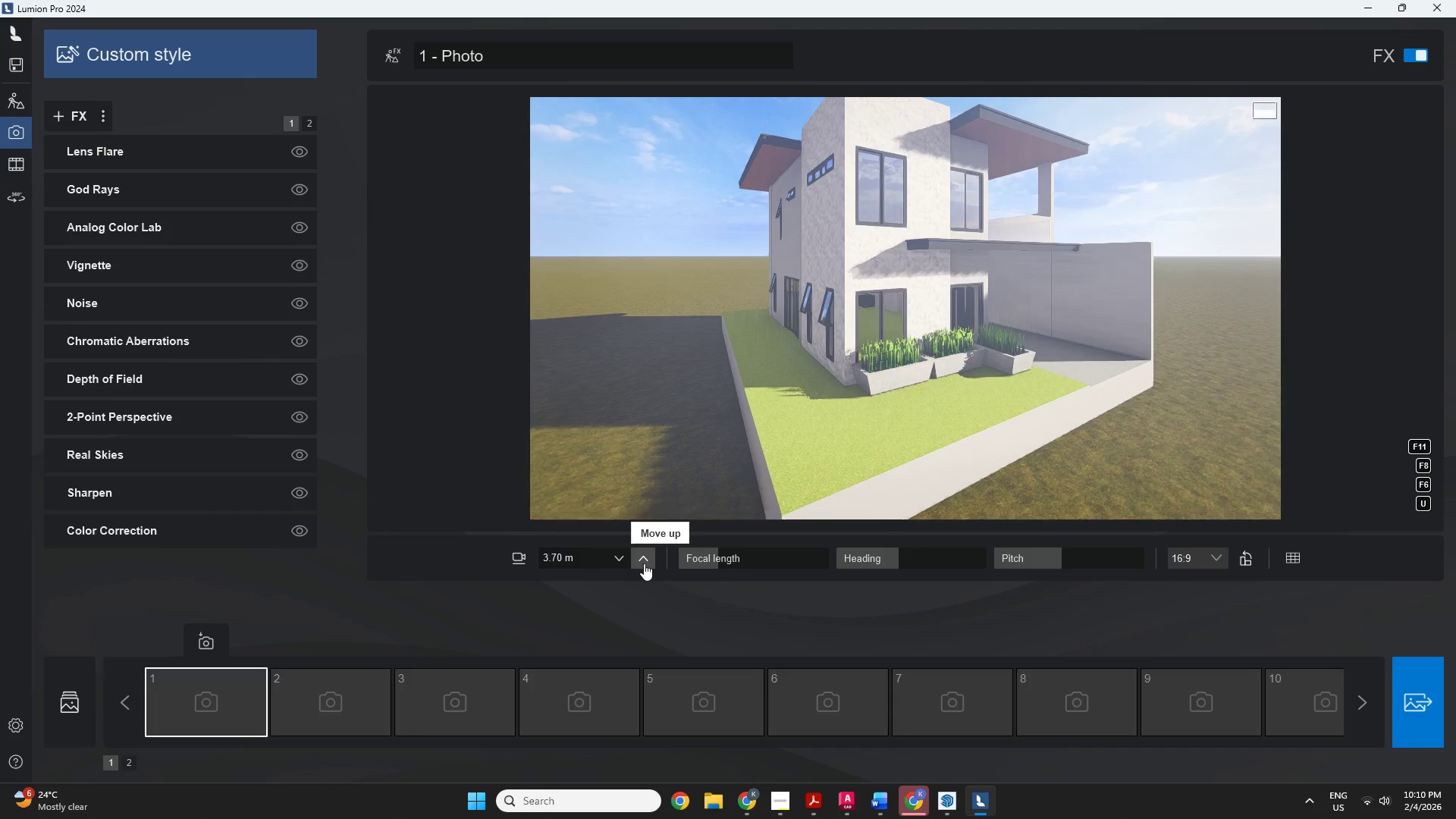 
triple_click([644, 563])
 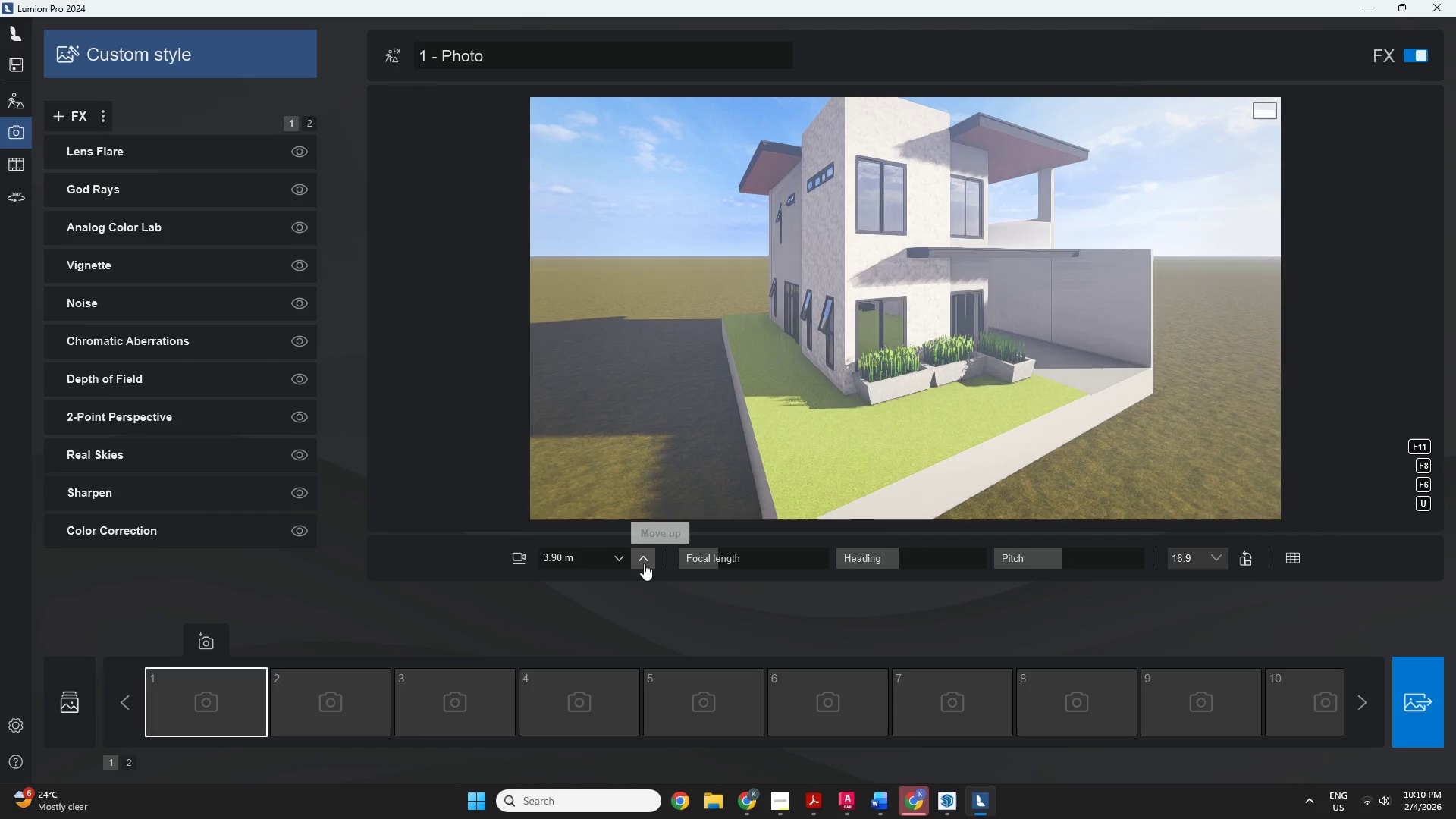 
triple_click([644, 563])
 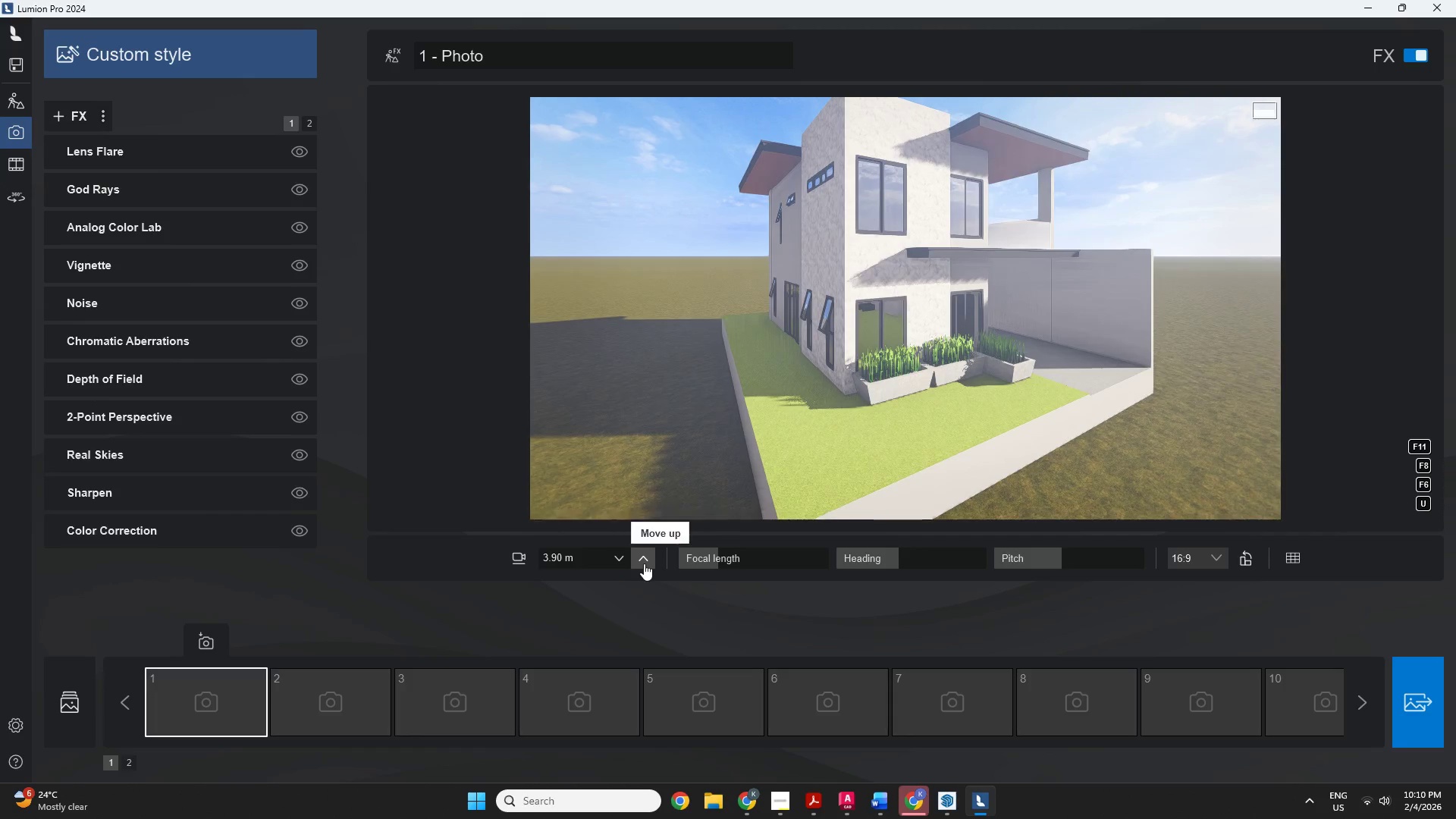 
triple_click([644, 563])
 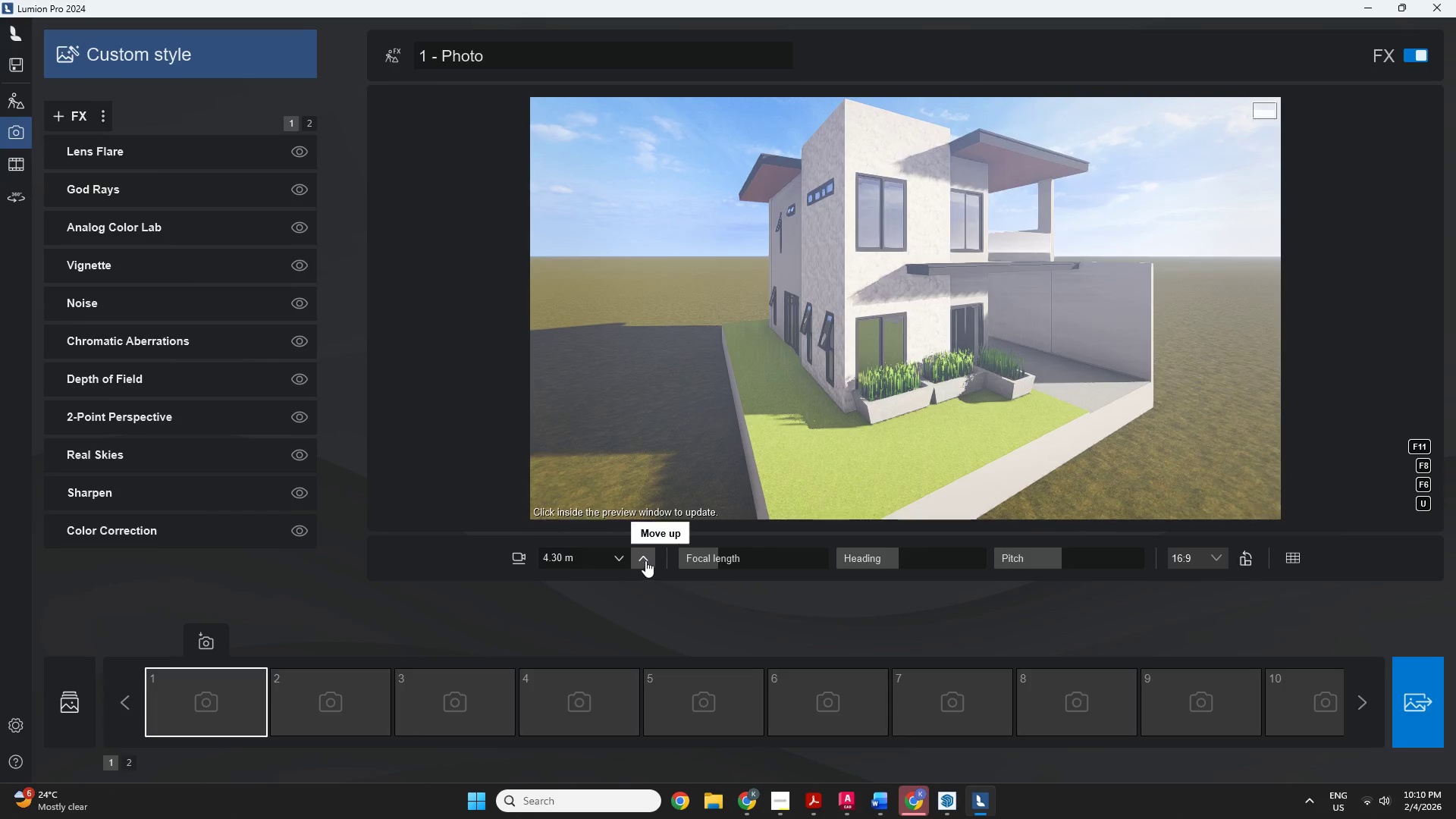 
triple_click([645, 560])
 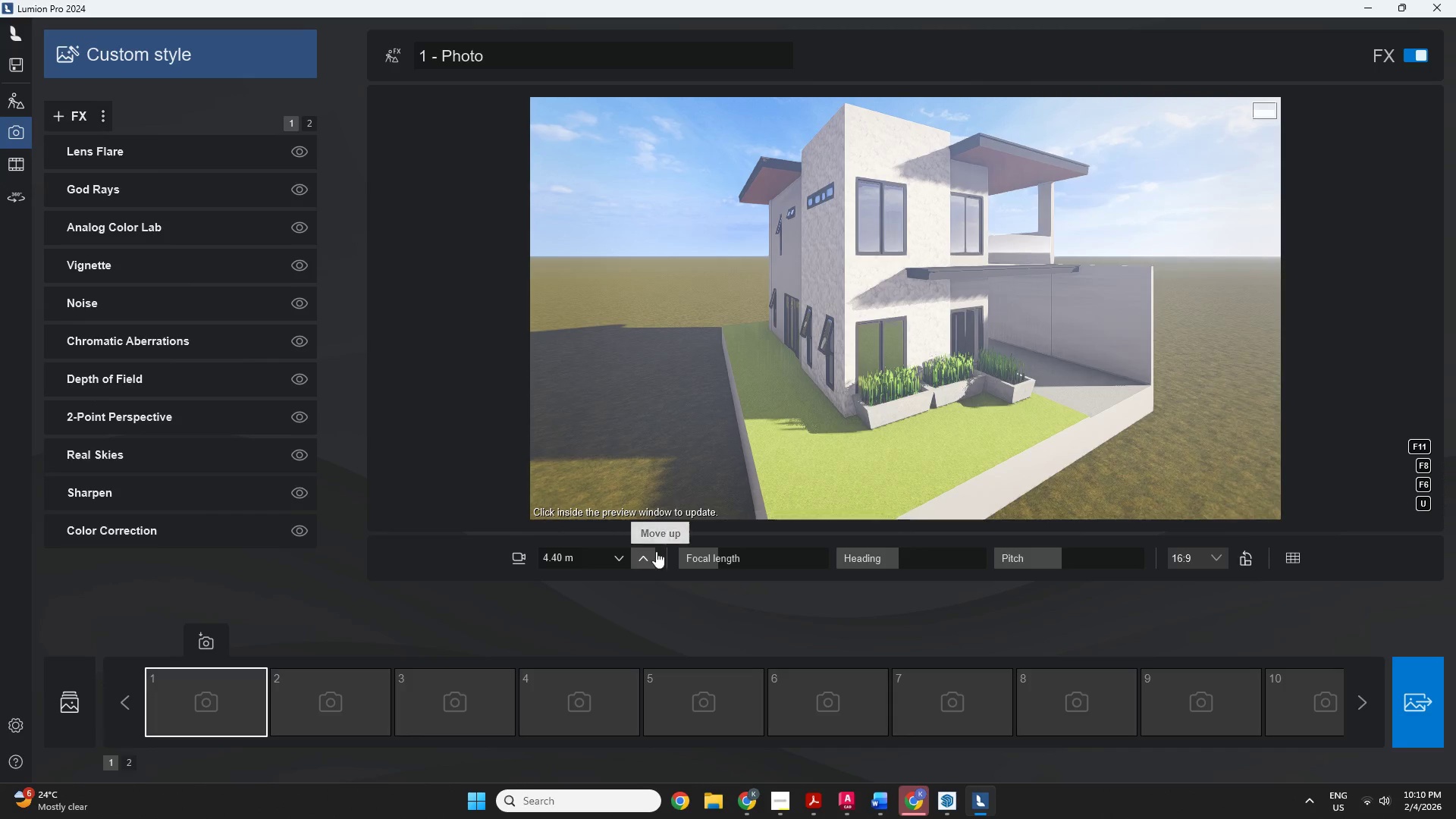 
scroll: coordinate [816, 381], scroll_direction: down, amount: 3.0
 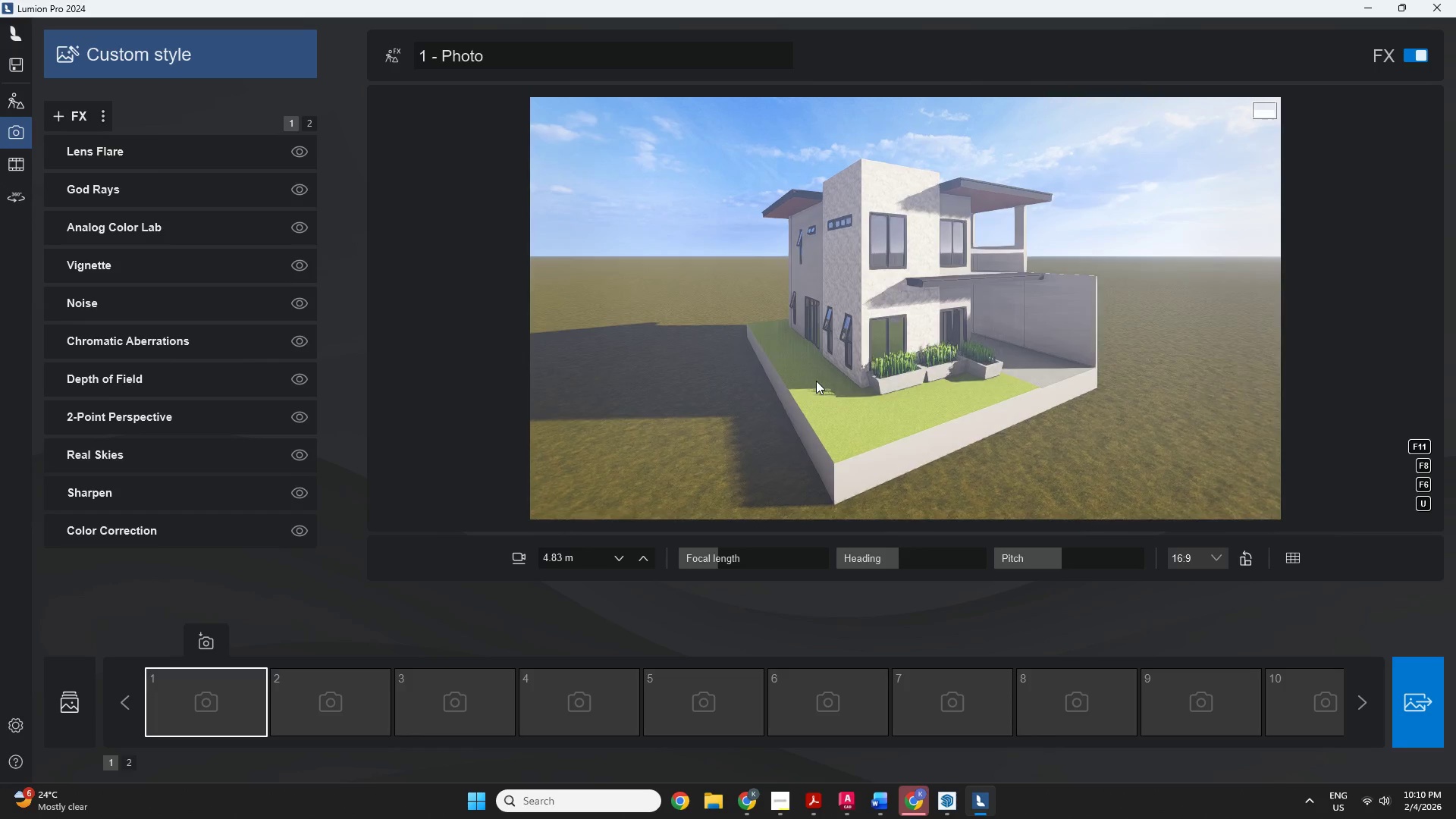 
scroll: coordinate [886, 419], scroll_direction: up, amount: 1.0
 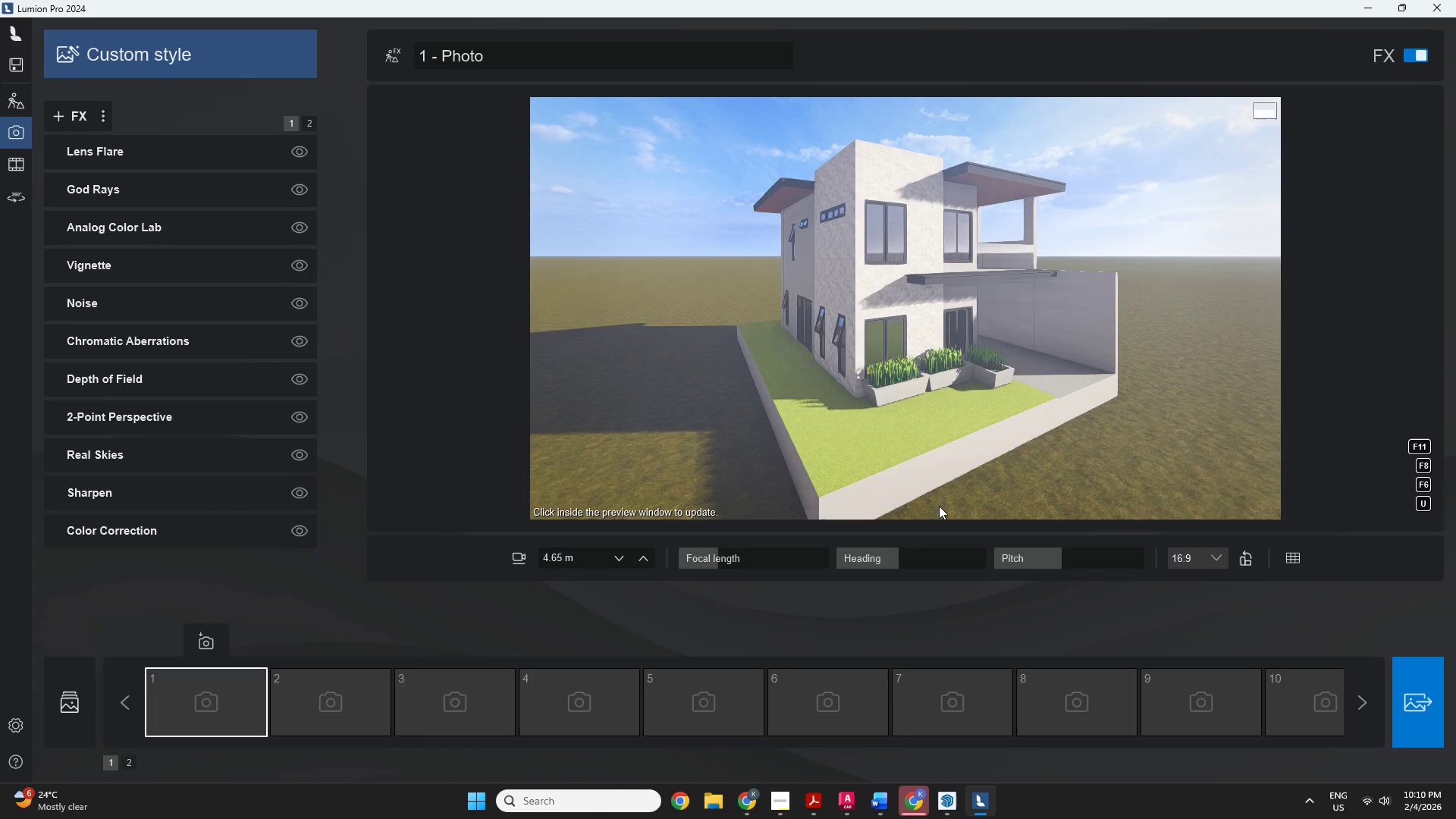 
scroll: coordinate [953, 397], scroll_direction: down, amount: 1.0
 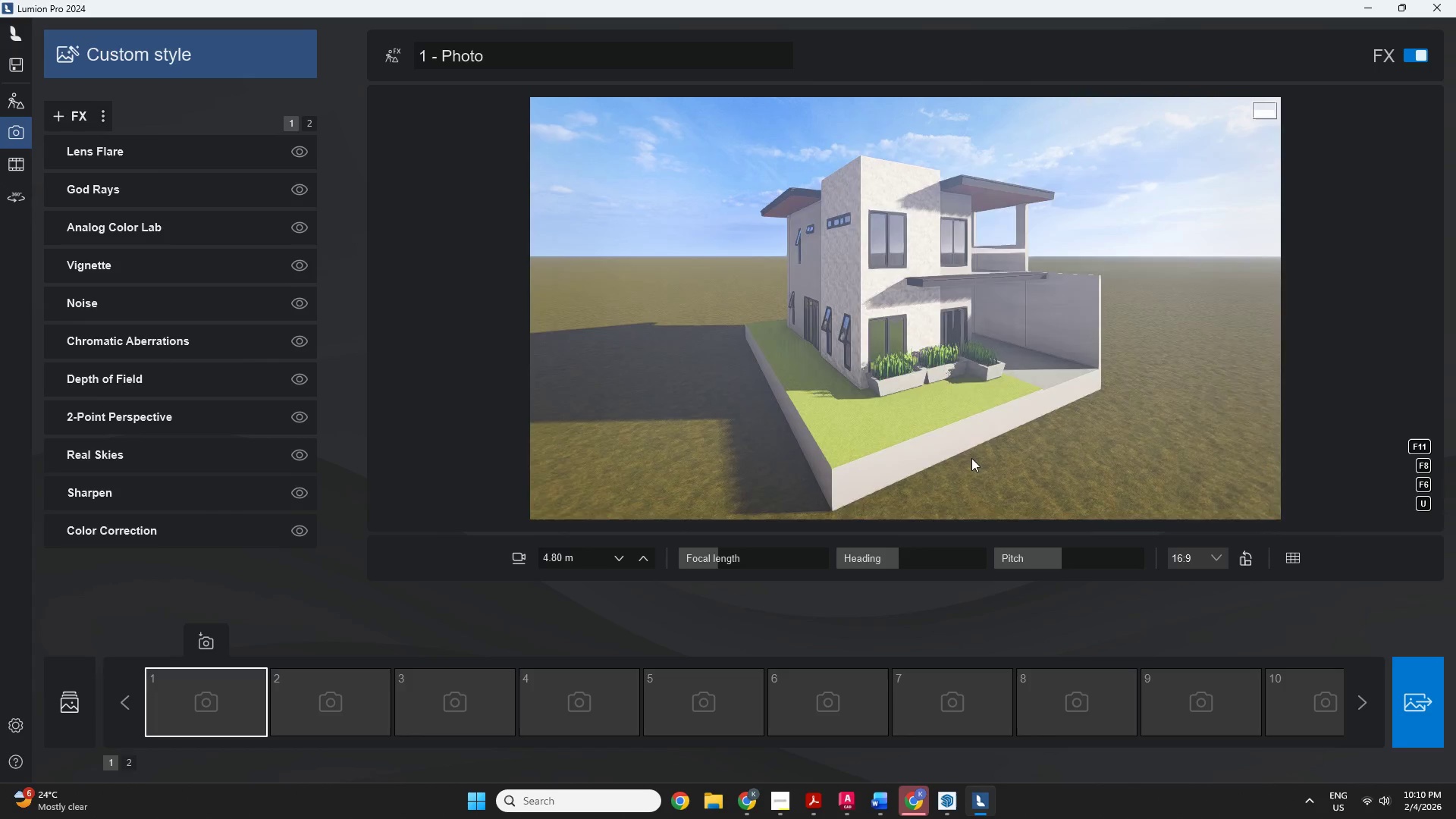 
left_click([971, 457])
 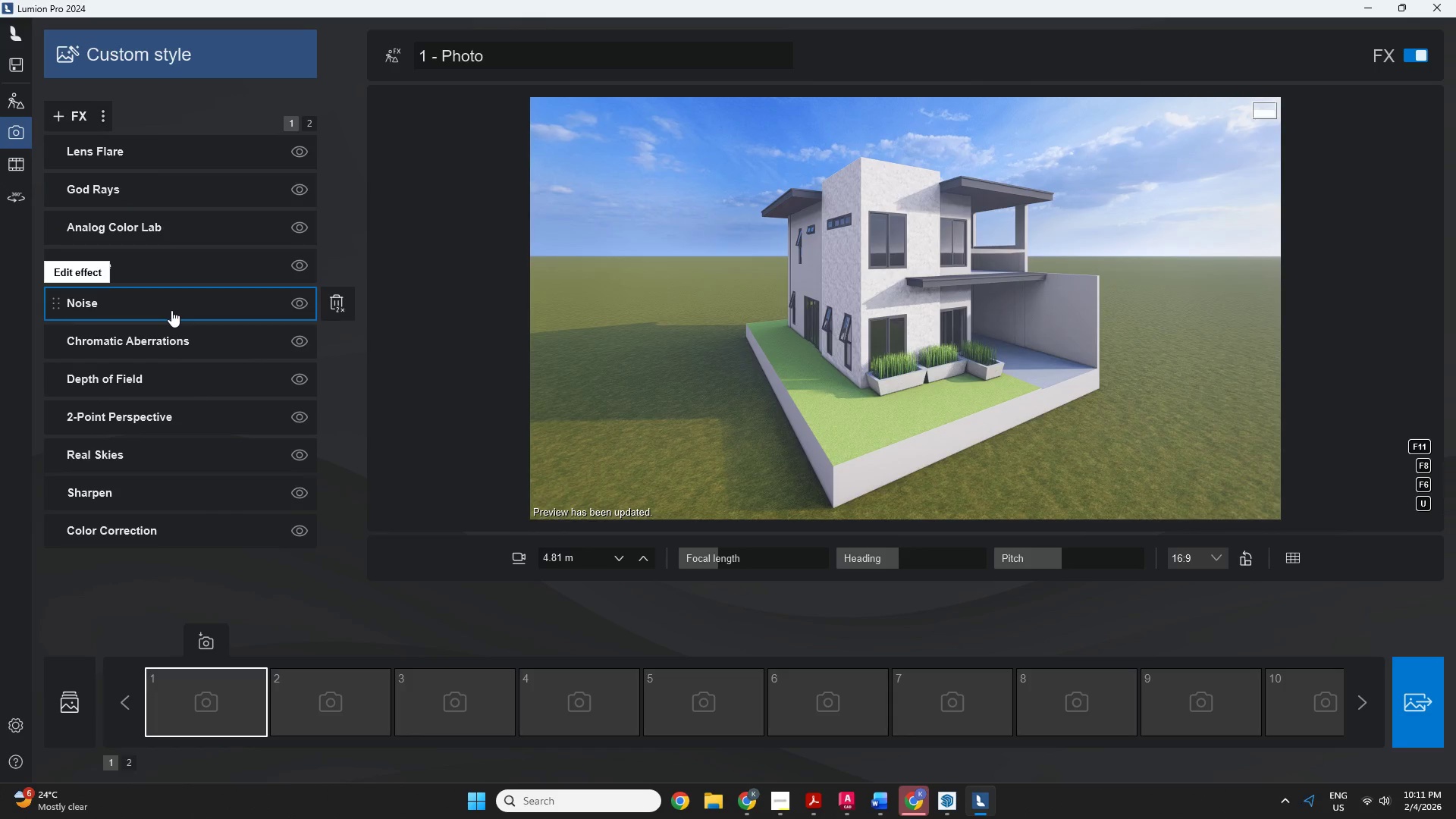 
left_click([169, 458])
 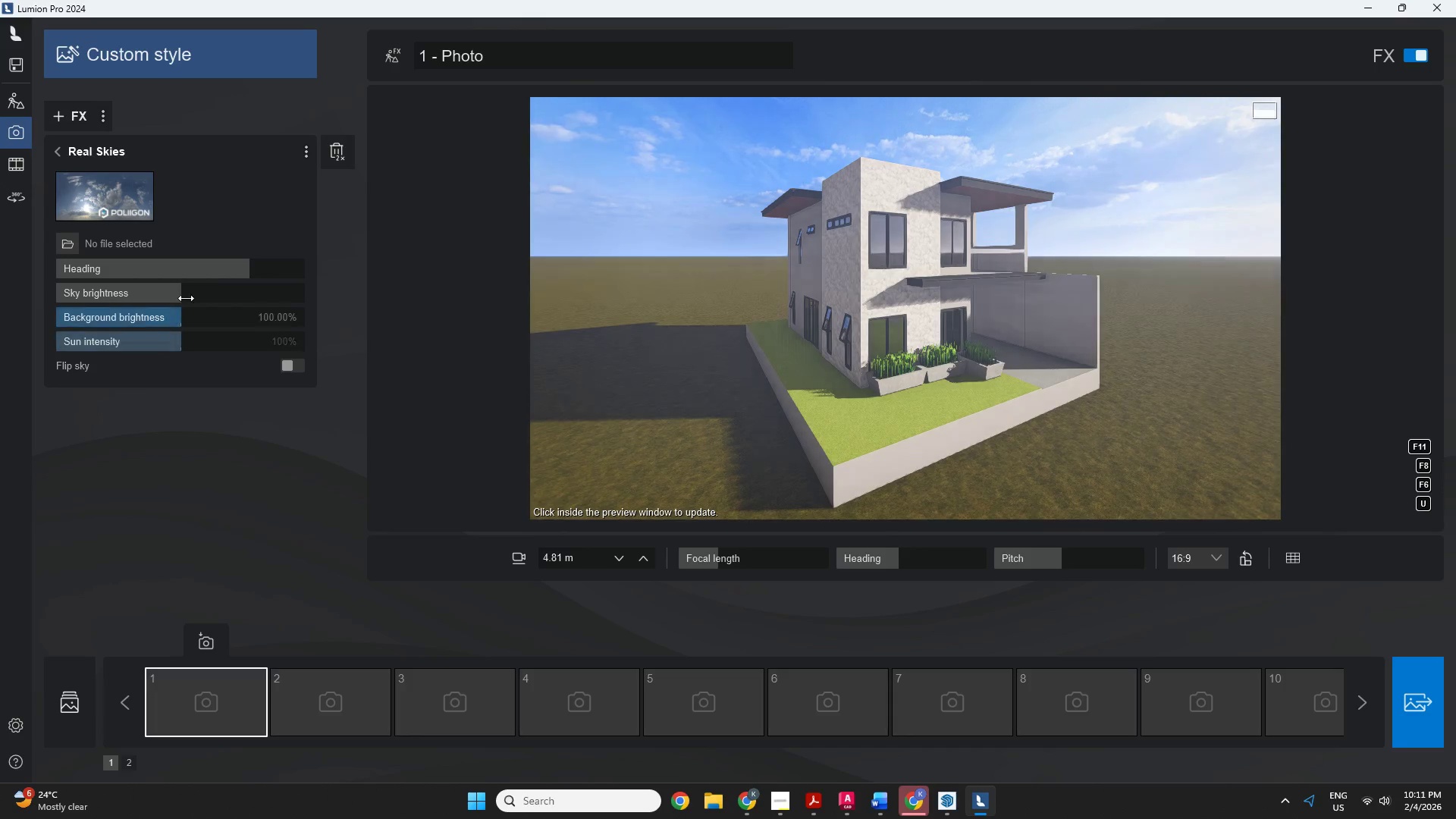 
left_click_drag(start_coordinate=[224, 271], to_coordinate=[76, 281])
 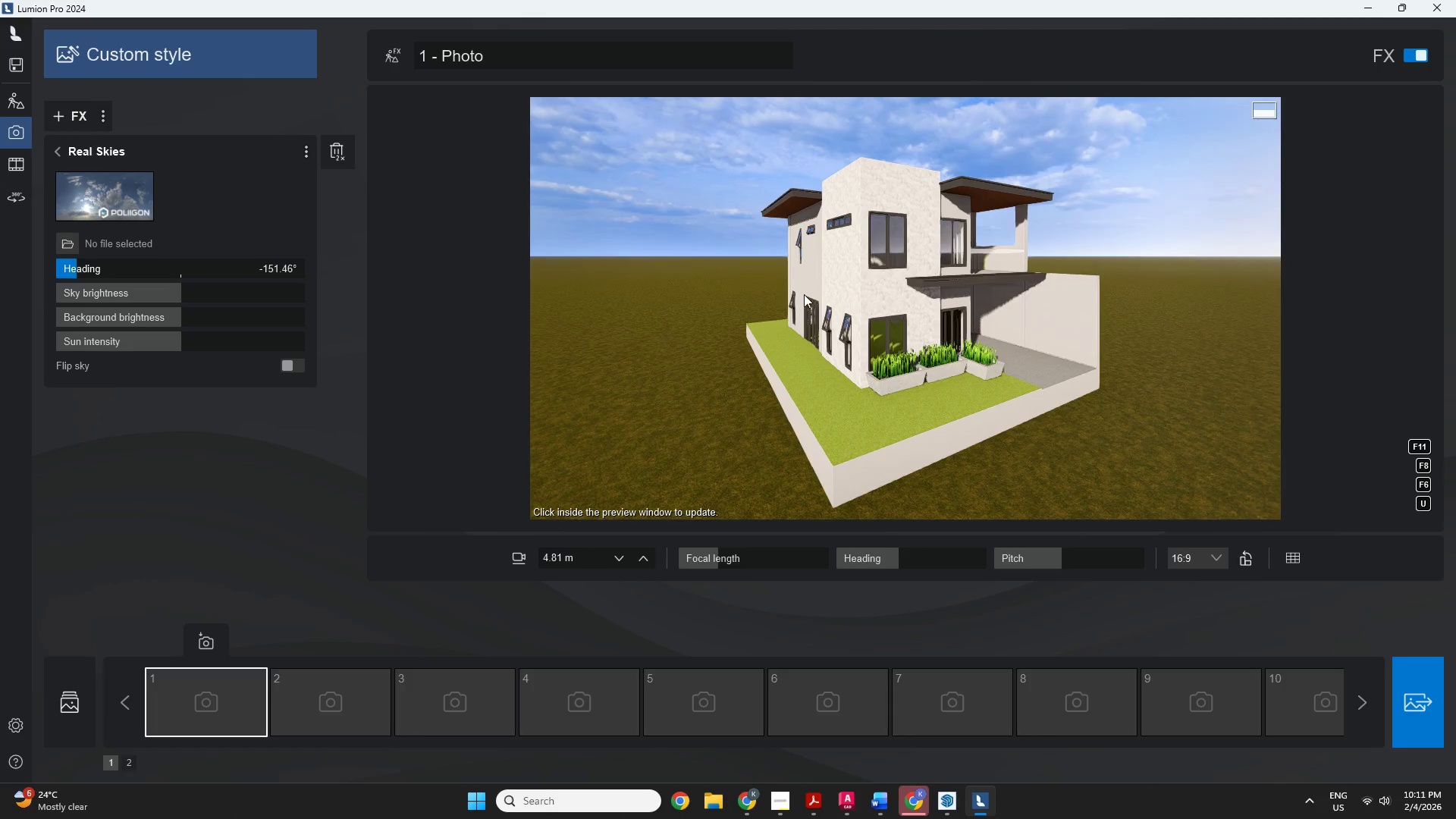 
left_click([855, 297])
 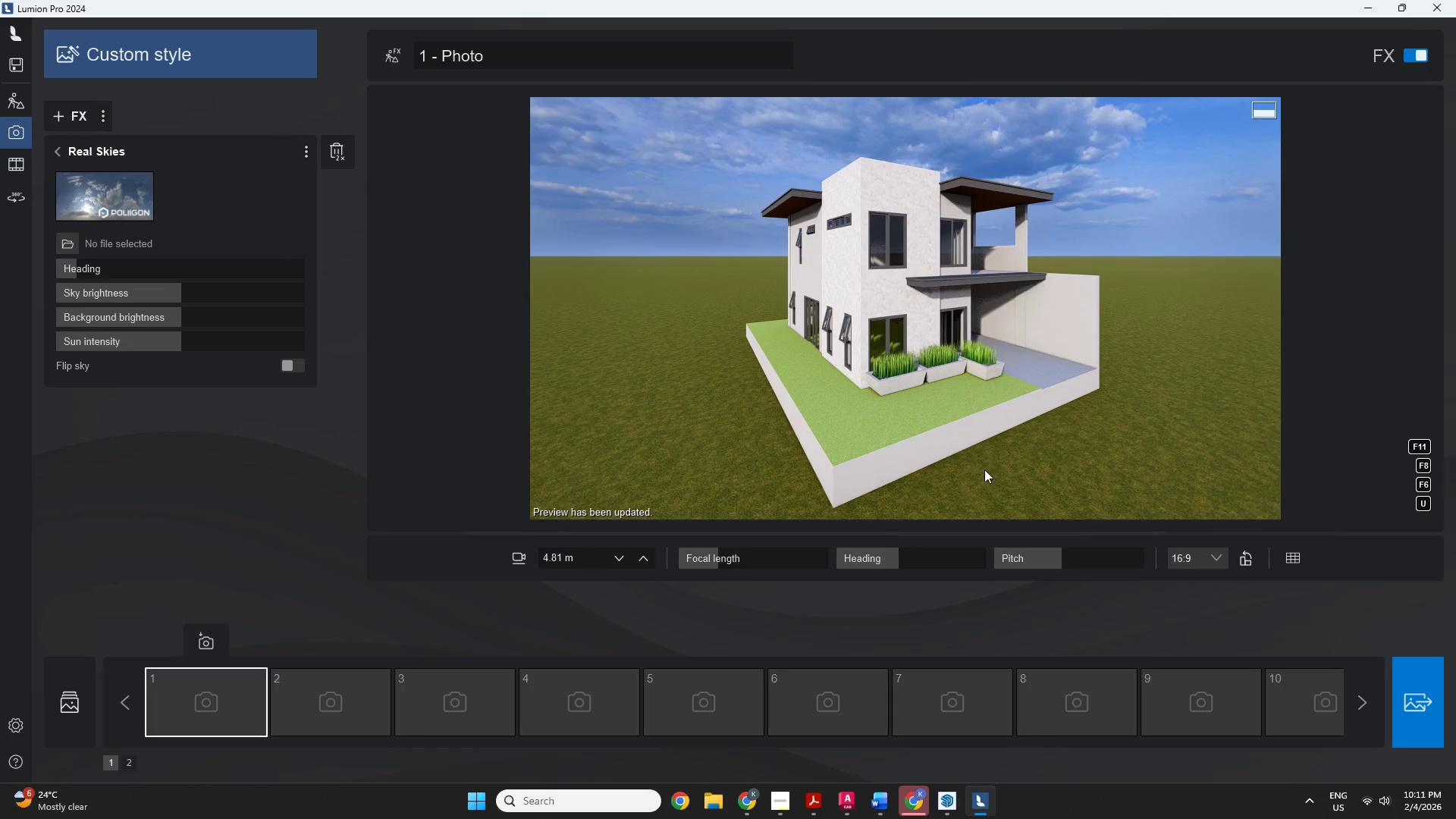 
left_click([1092, 472])
 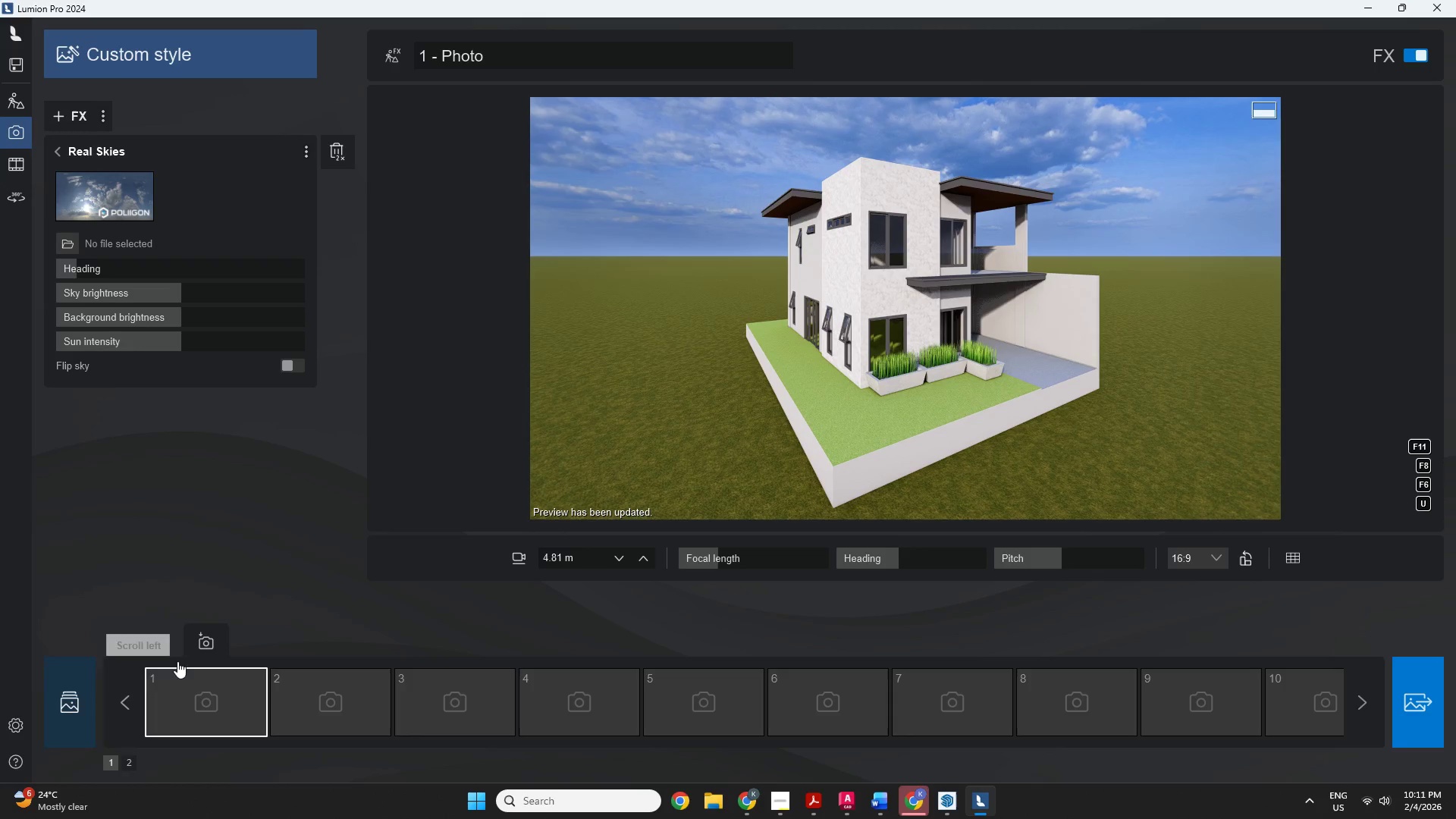 
left_click([202, 643])
 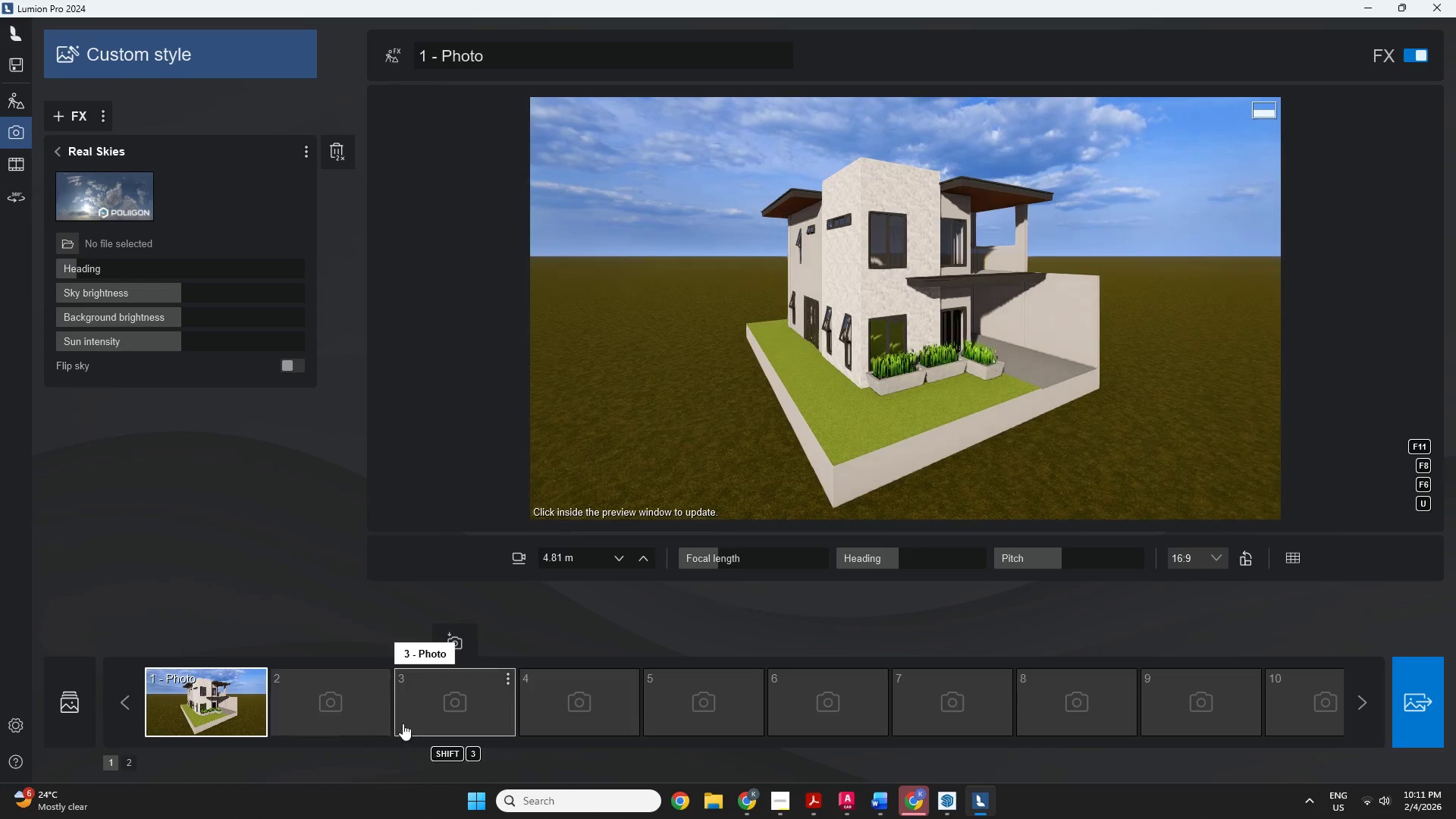 
left_click([352, 700])
 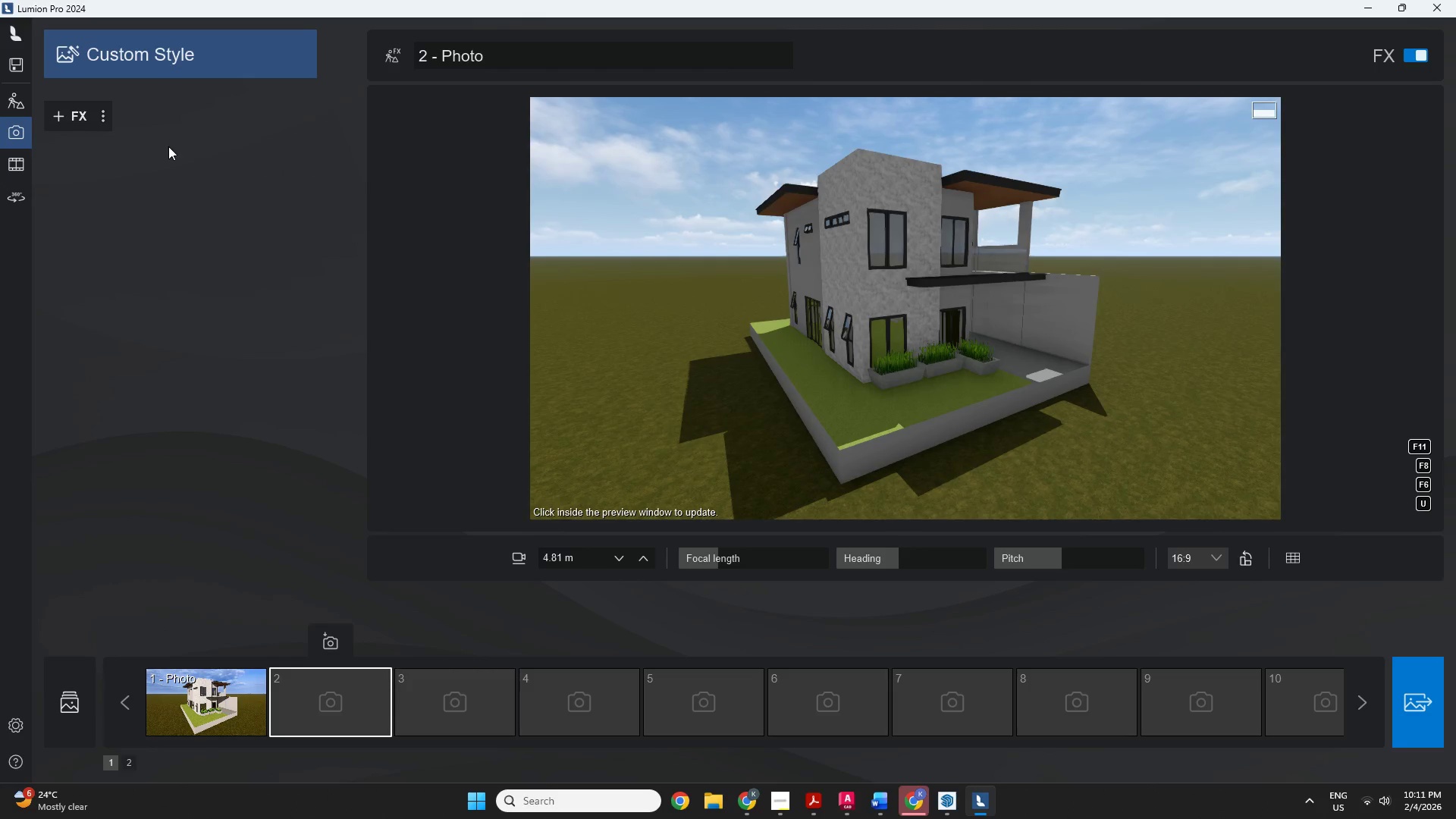 
left_click([177, 711])
 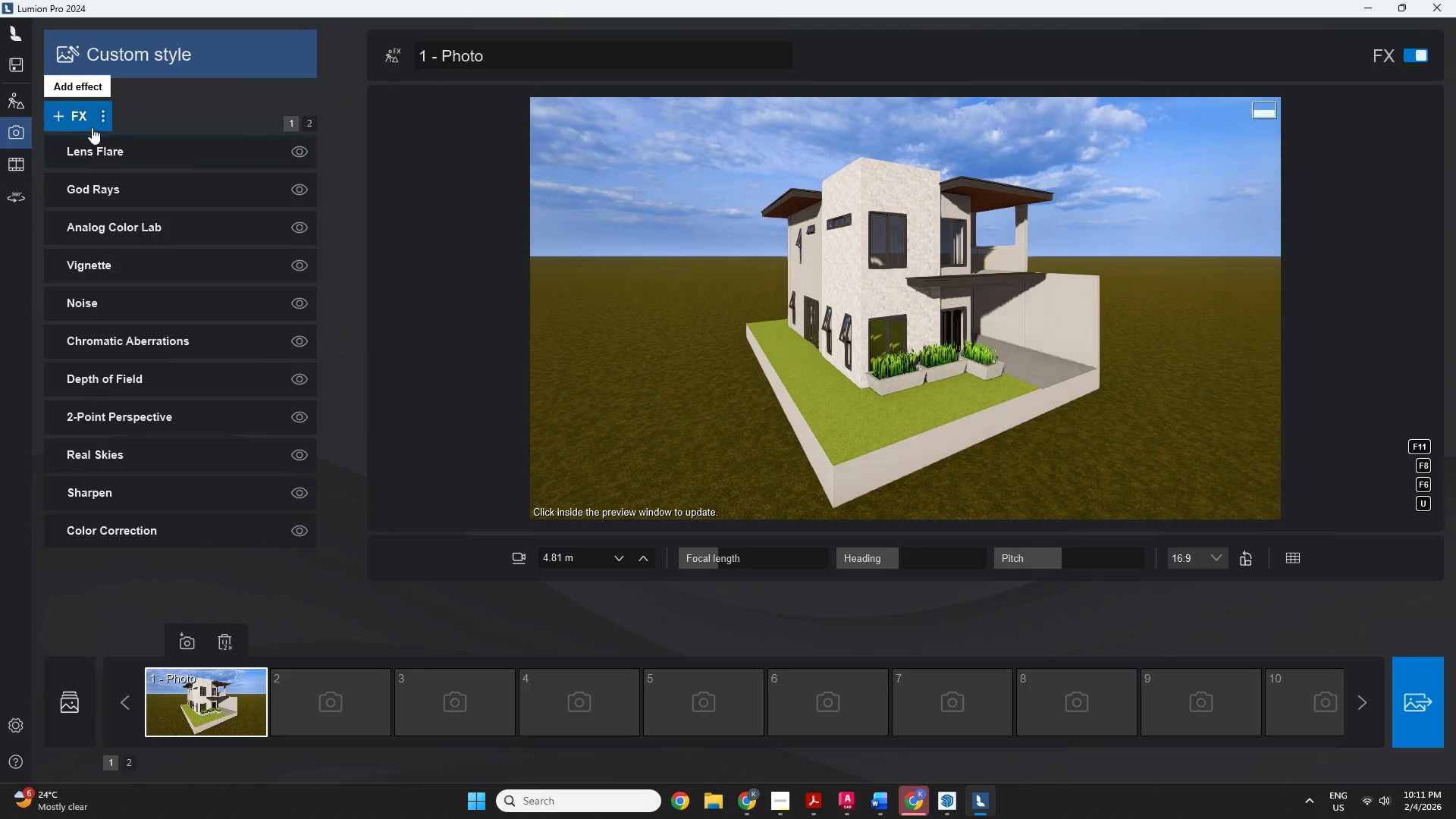 
left_click([102, 125])
 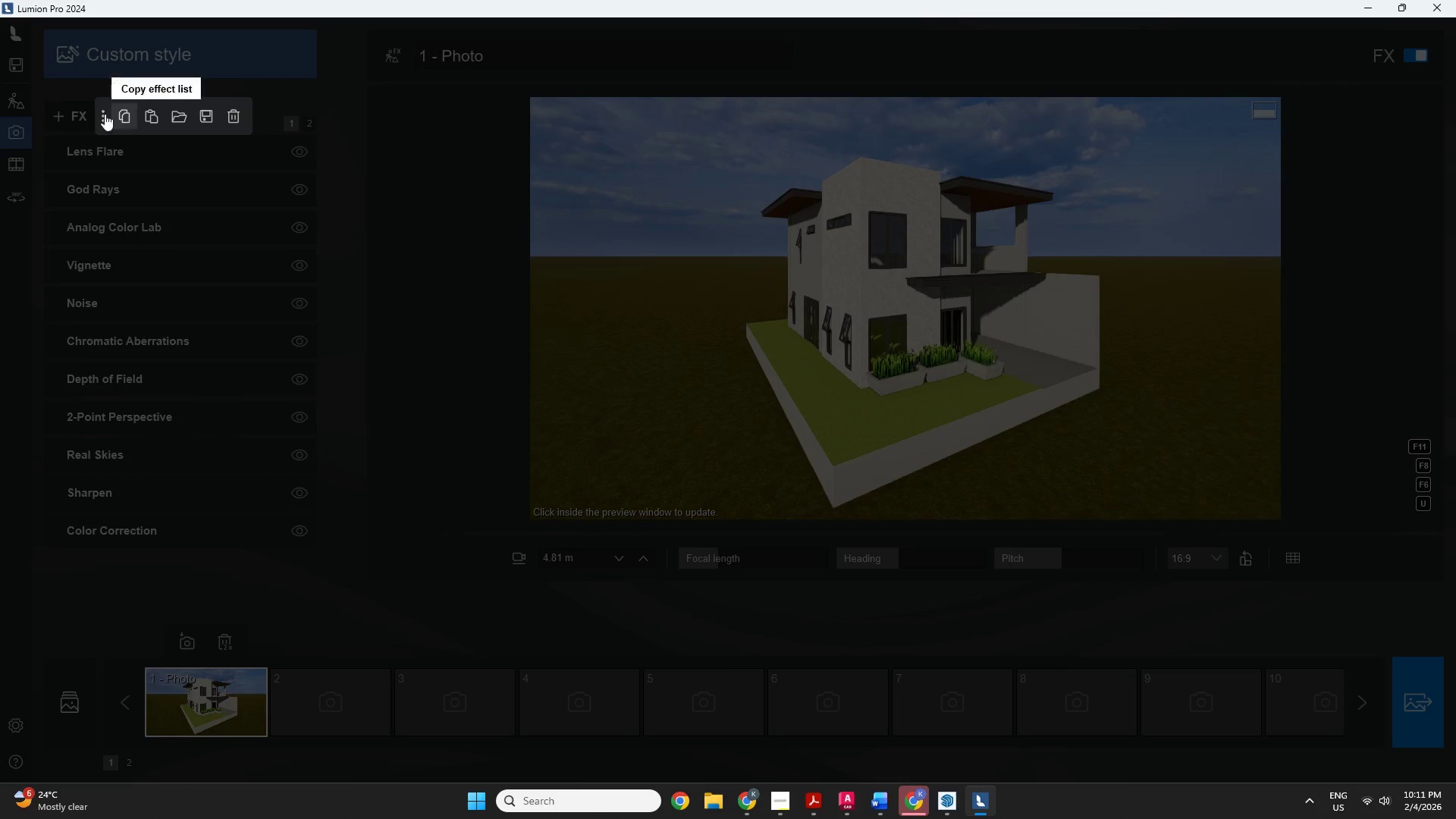 
left_click([83, 120])
 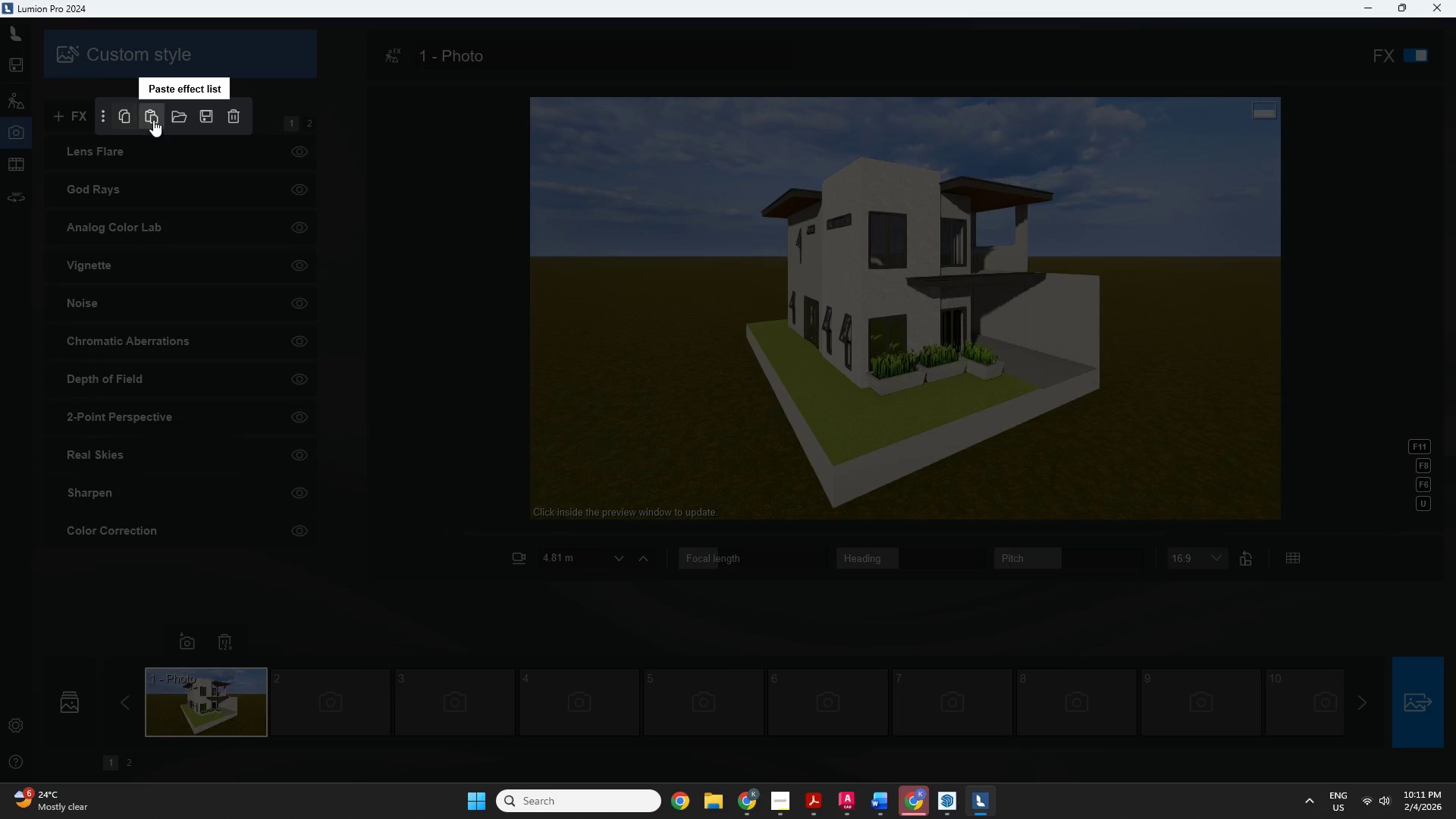 
left_click([125, 116])
 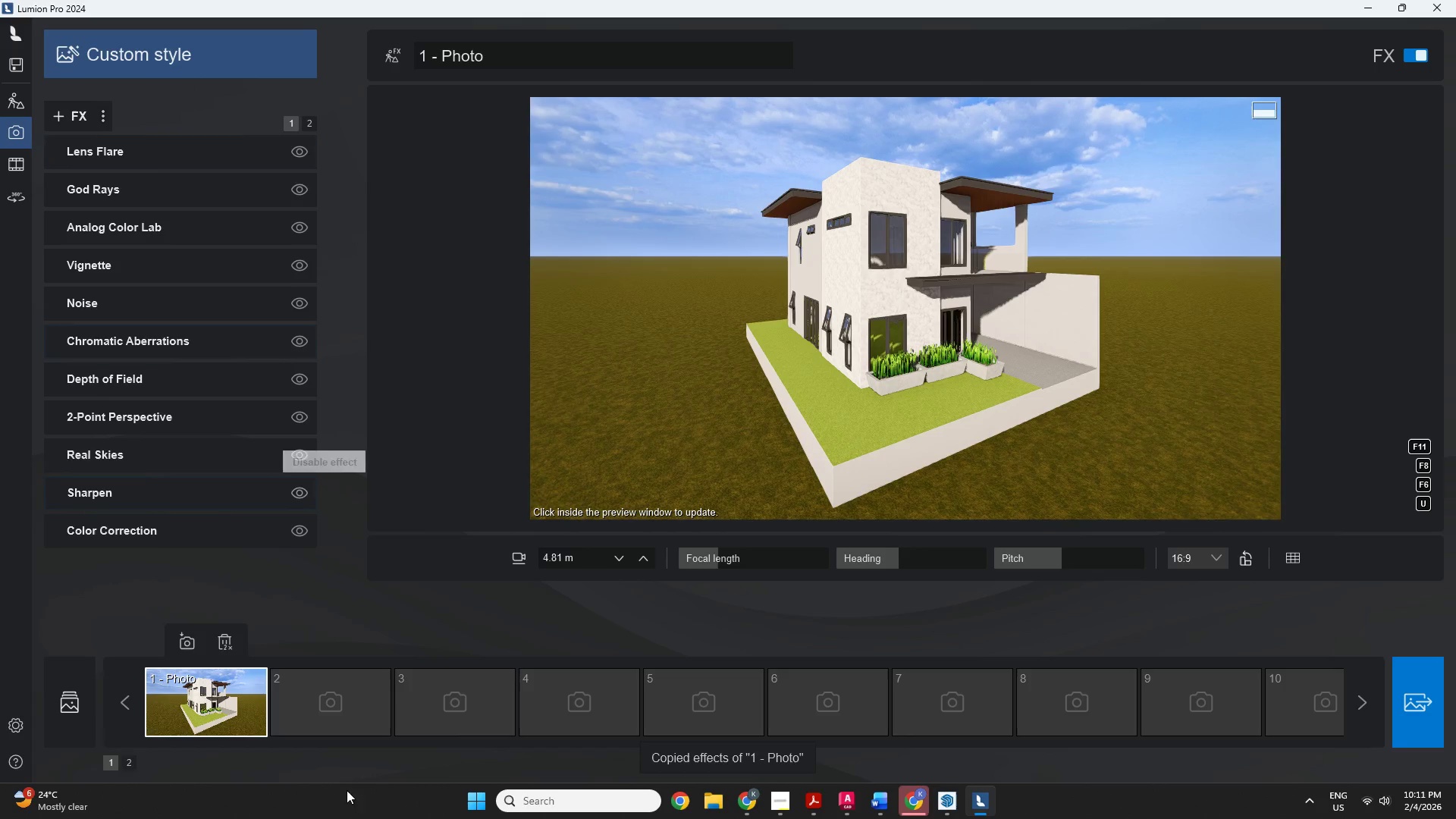 
left_click([325, 692])
 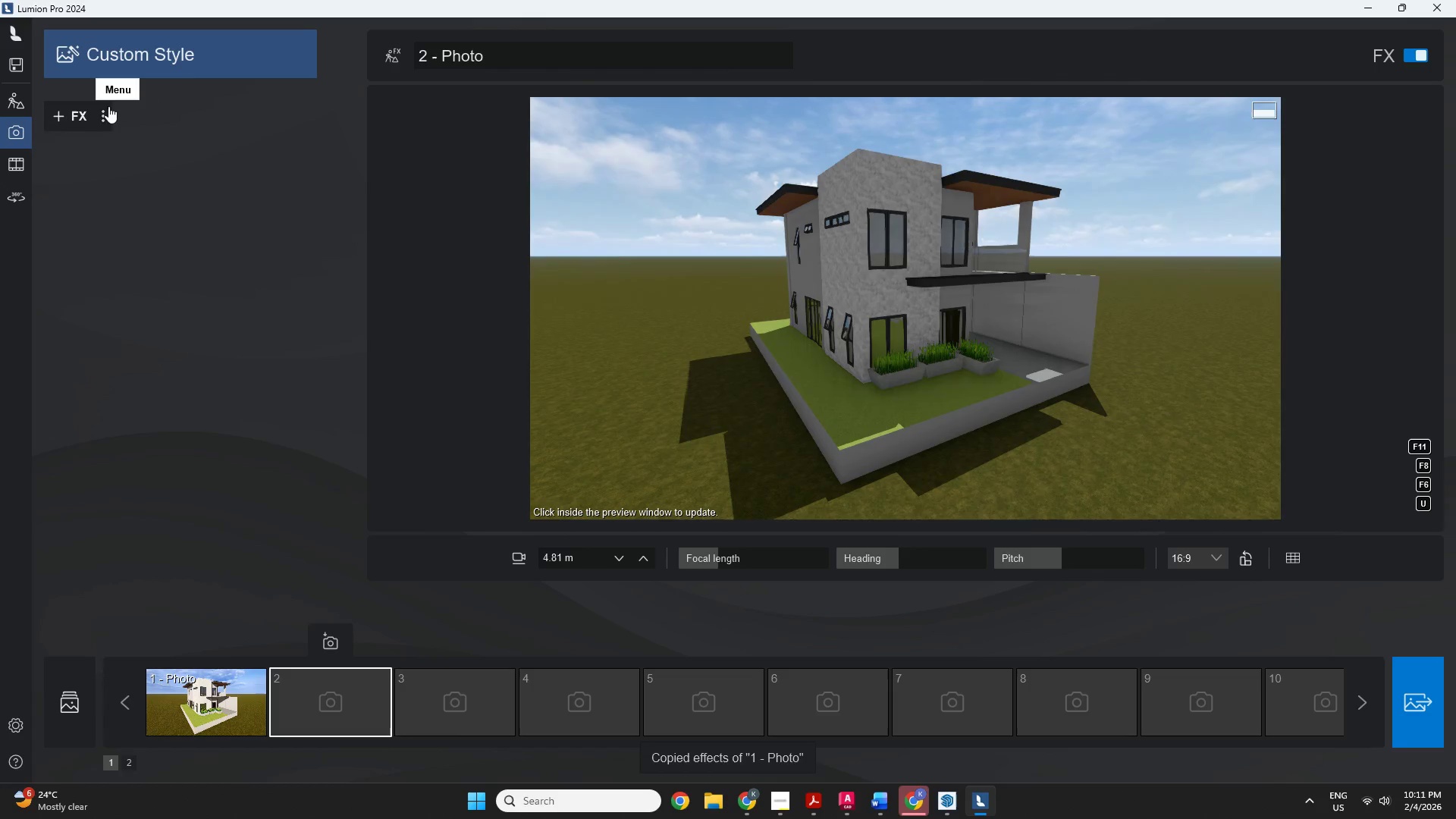 
left_click([105, 114])
 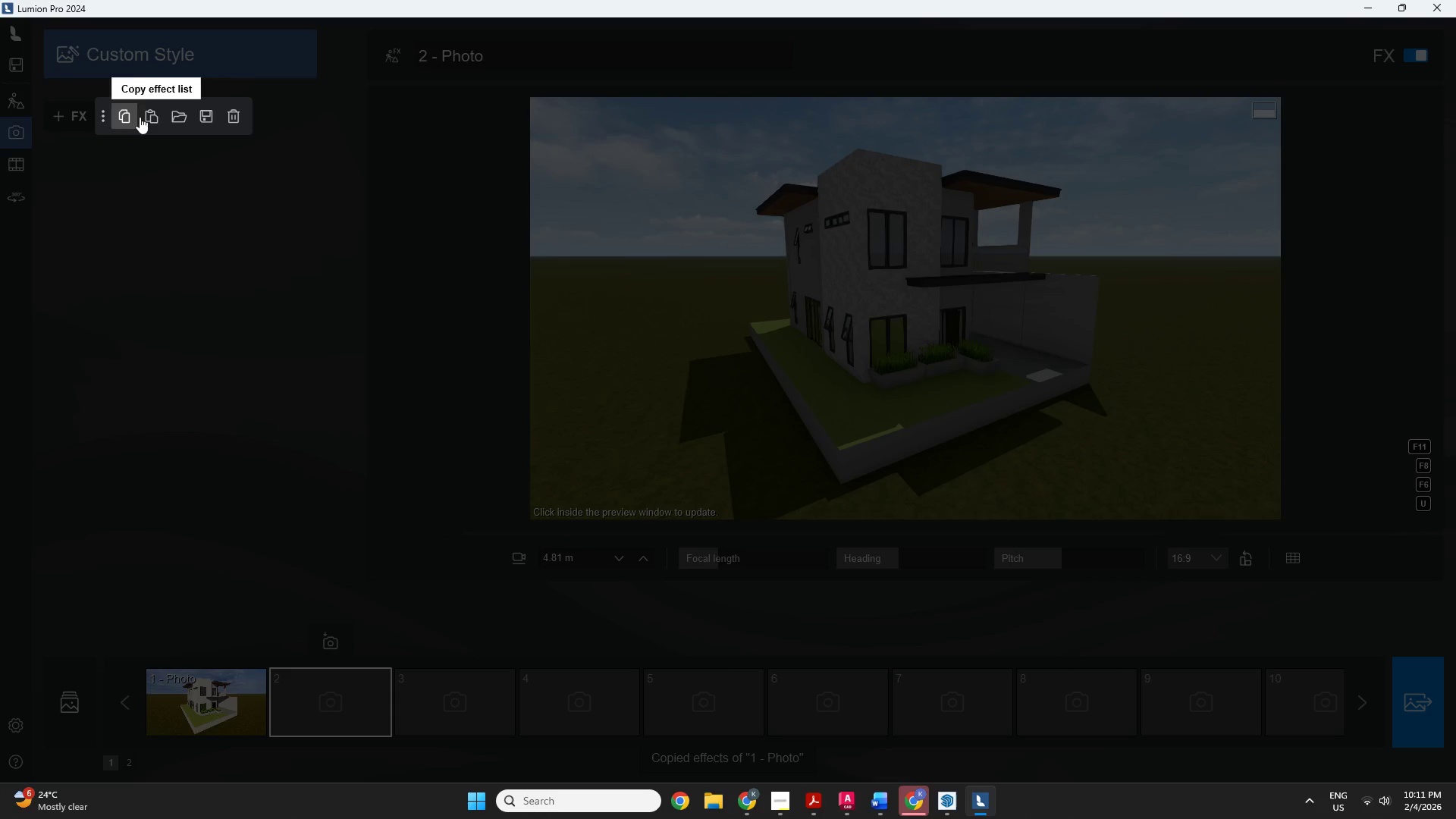 
left_click([146, 116])
 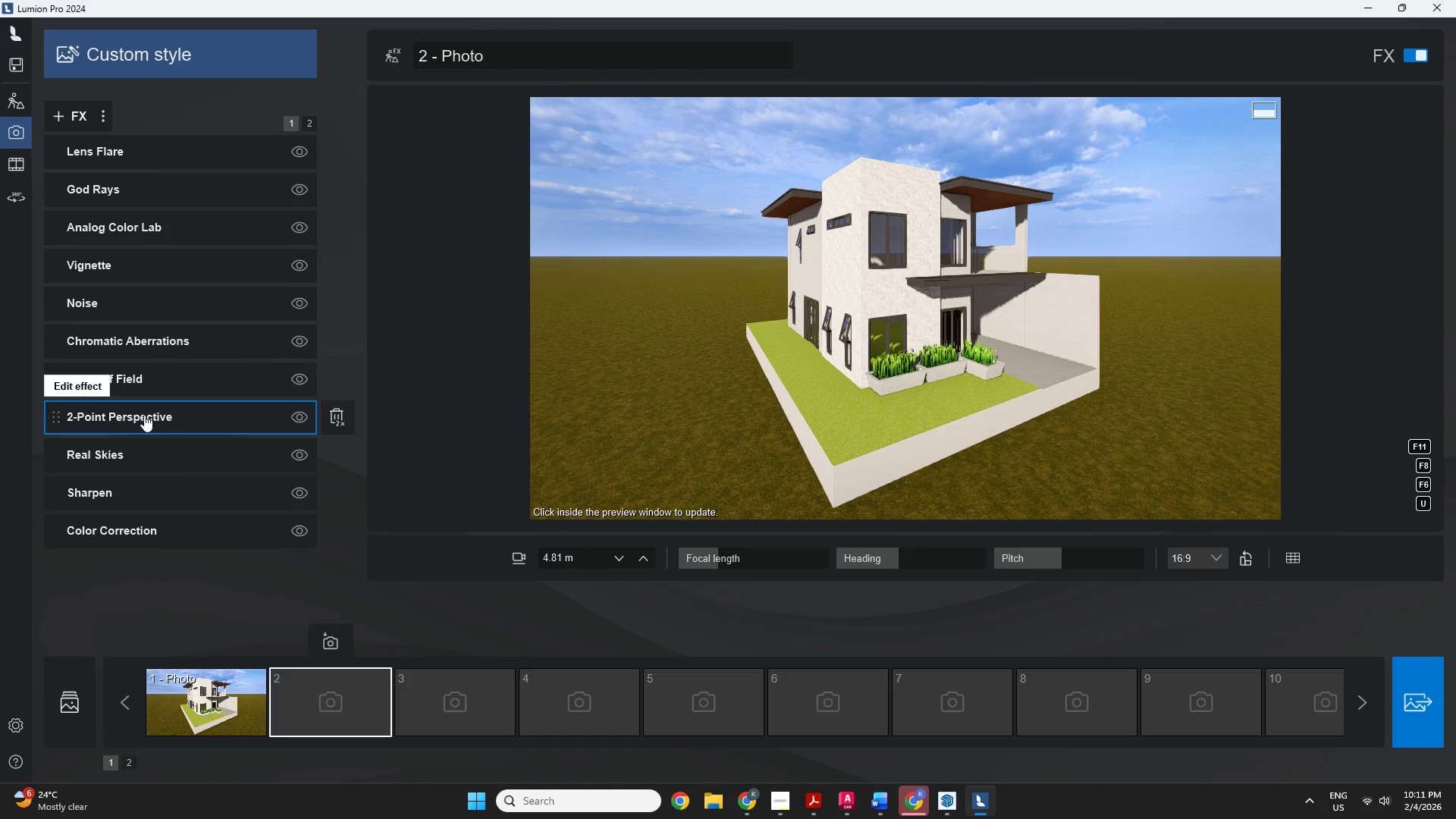 
wait(5.62)
 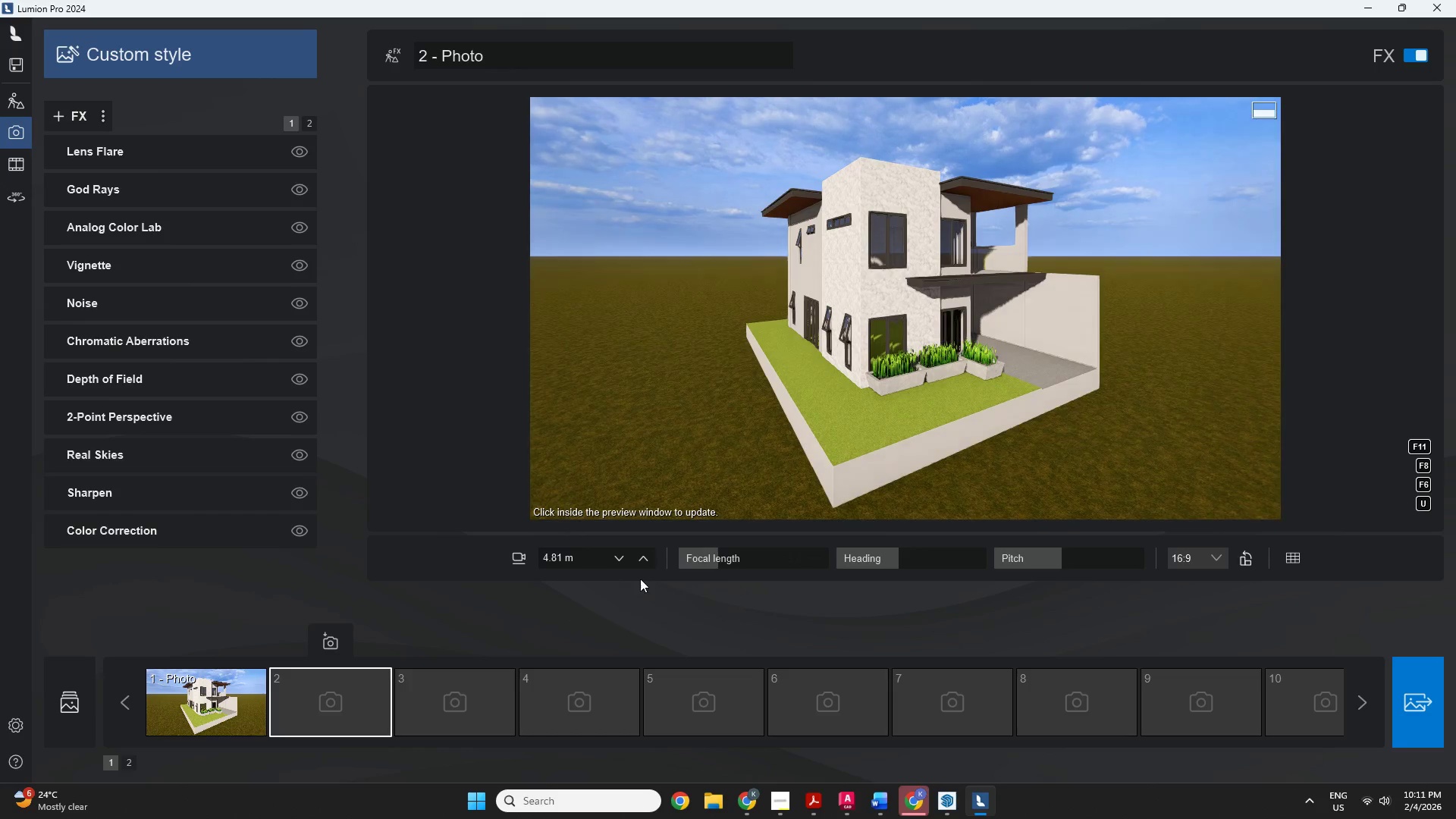 
left_click([296, 415])
 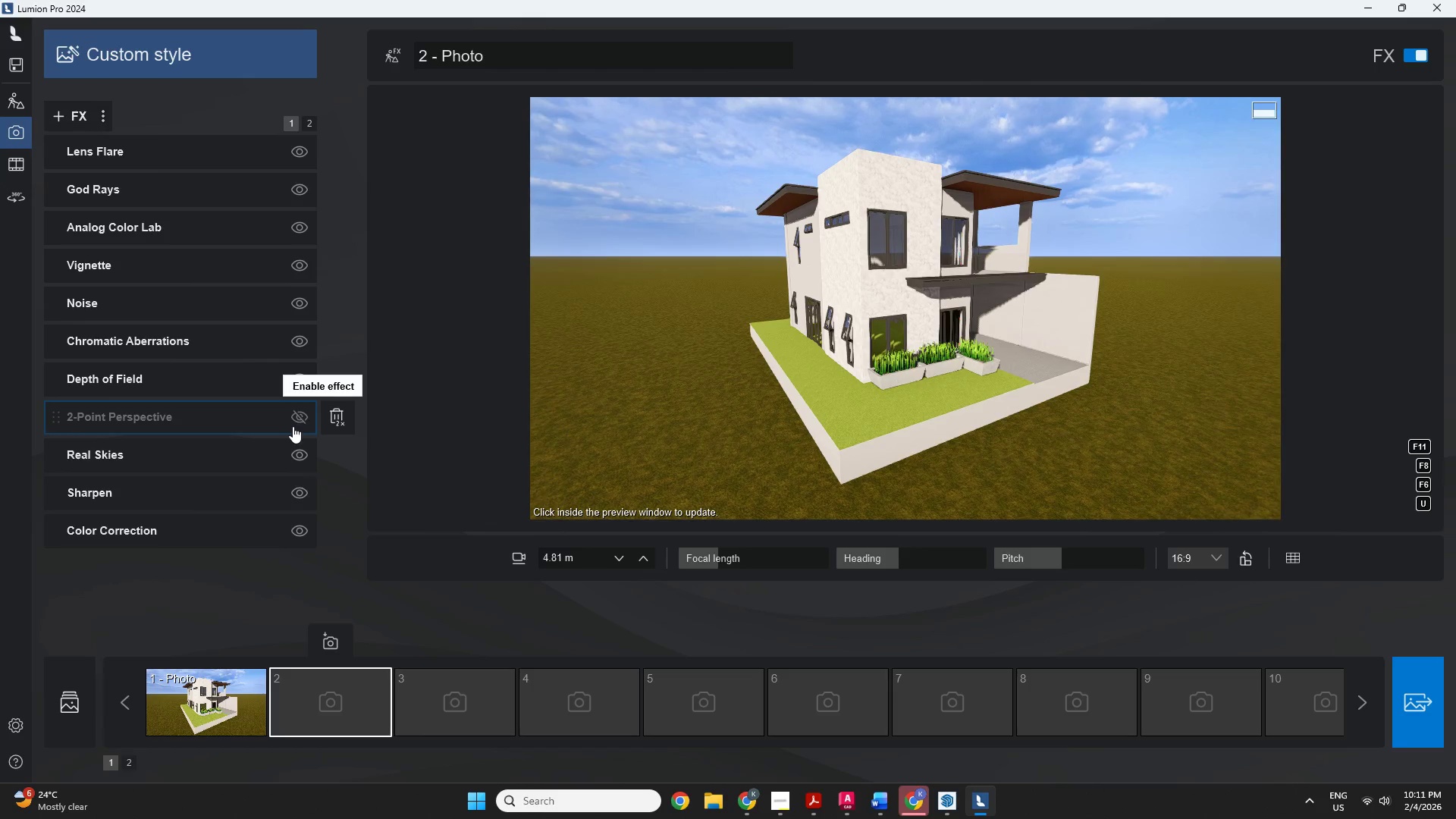 
left_click([293, 419])
 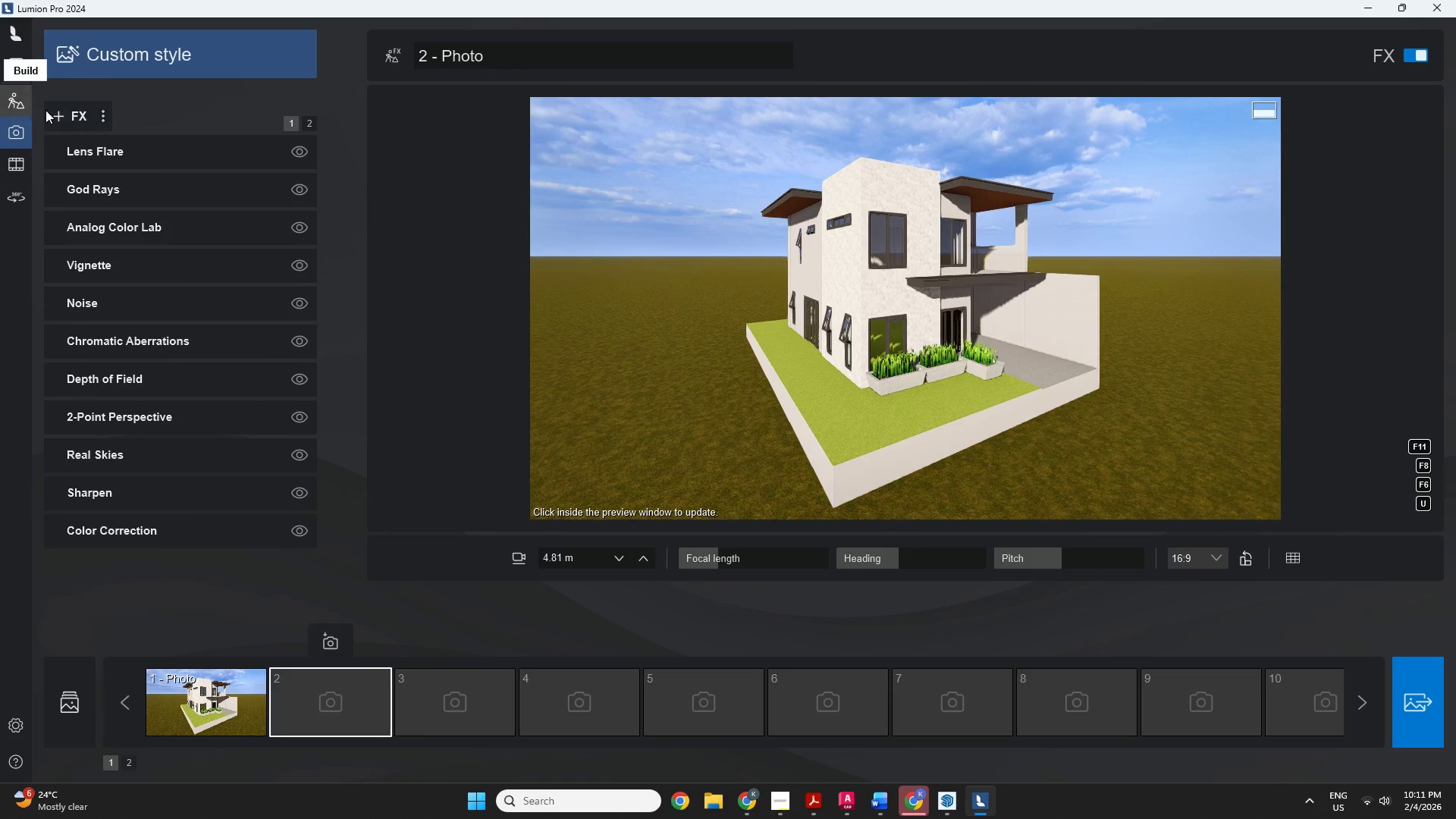 
left_click([52, 112])
 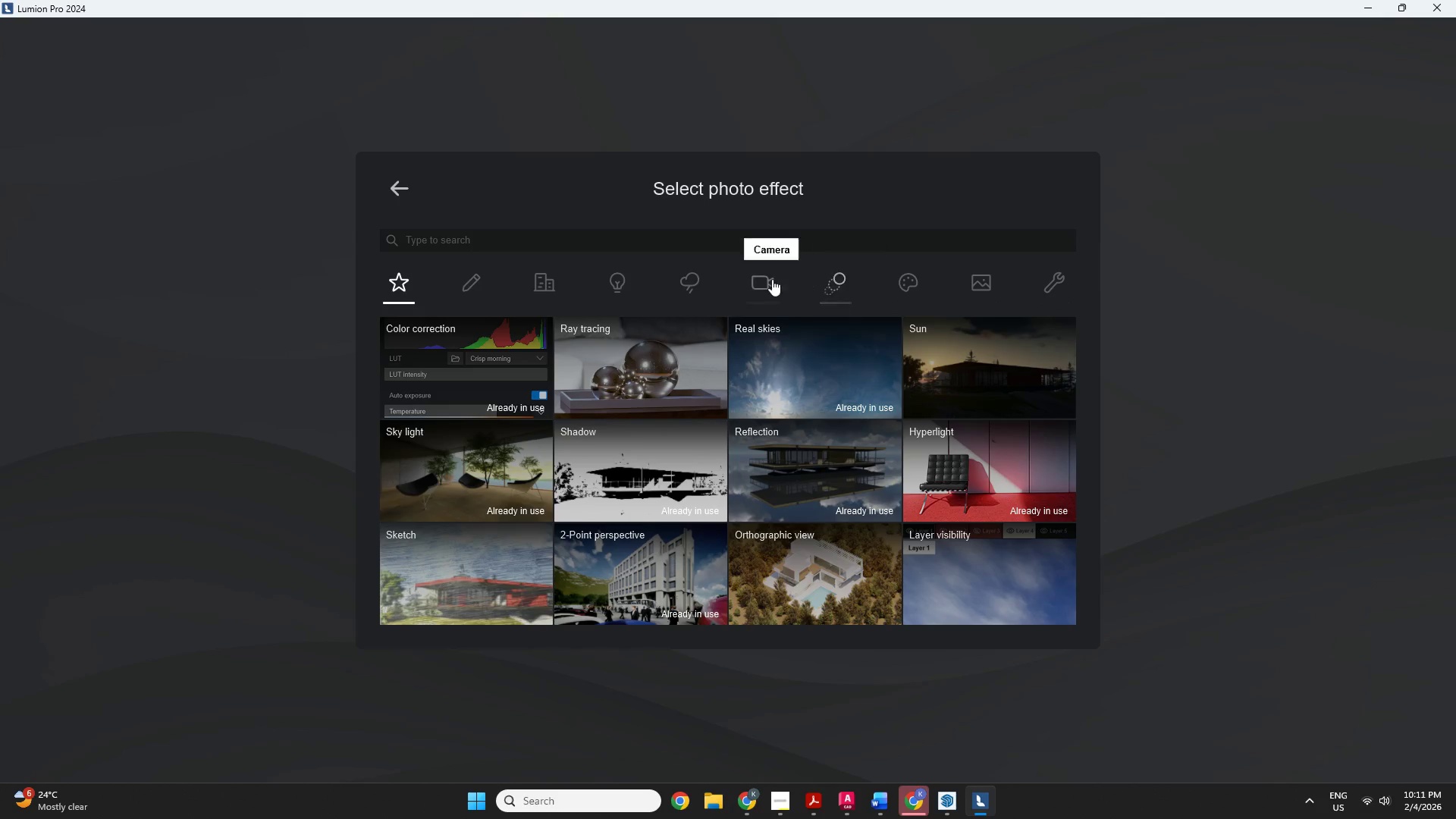 
wait(5.42)
 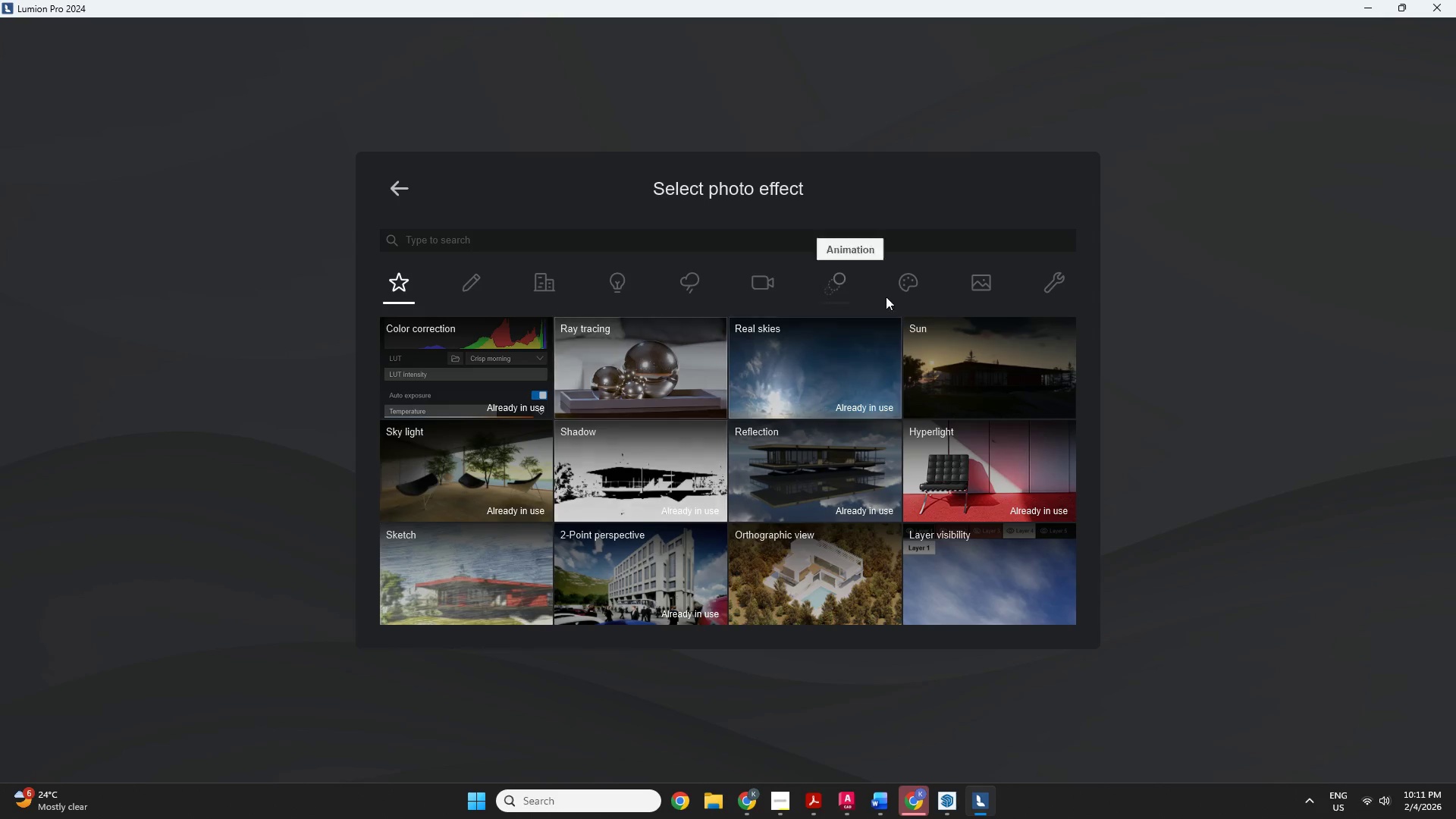 
double_click([763, 300])
 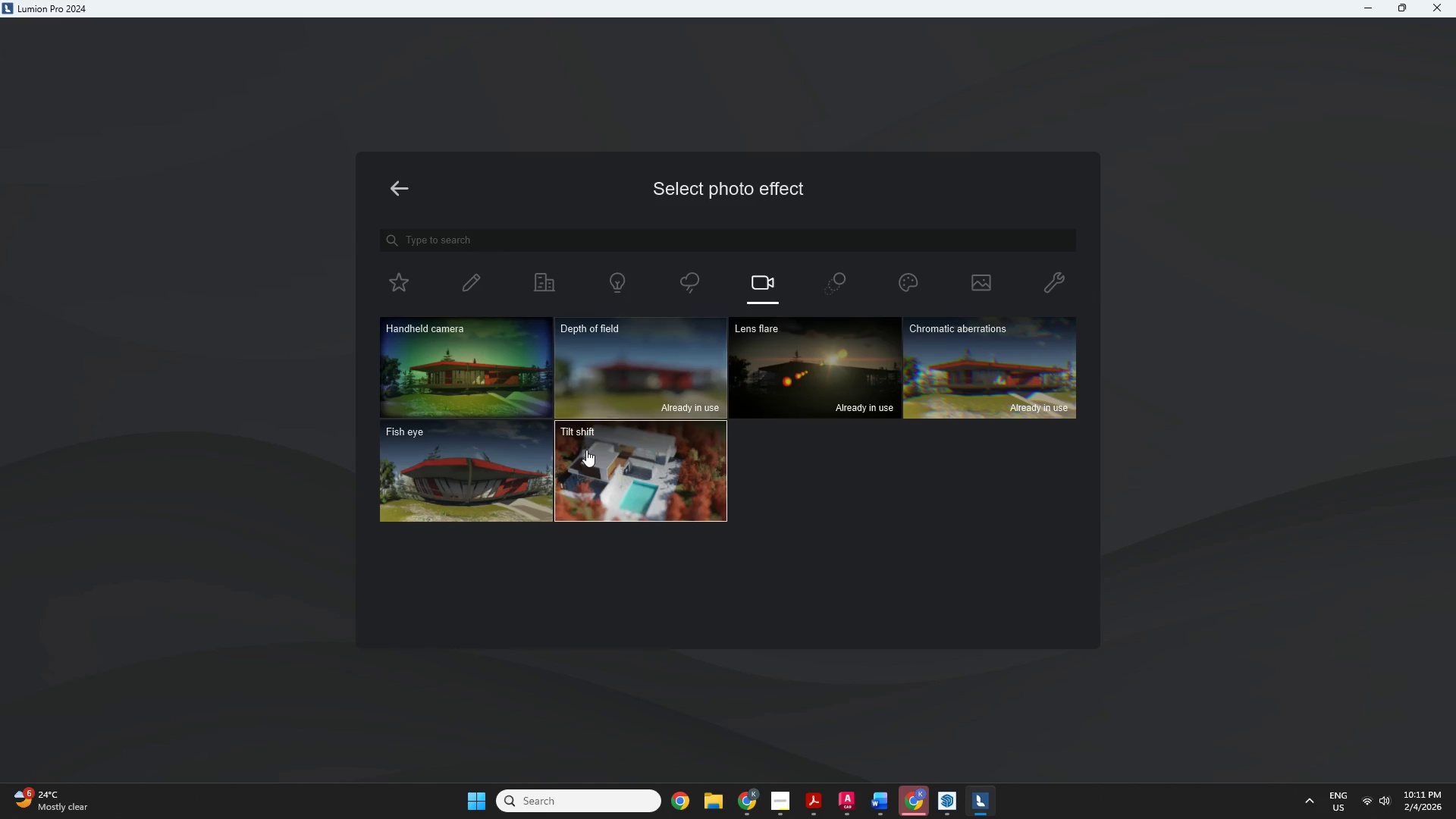 
left_click([667, 481])
 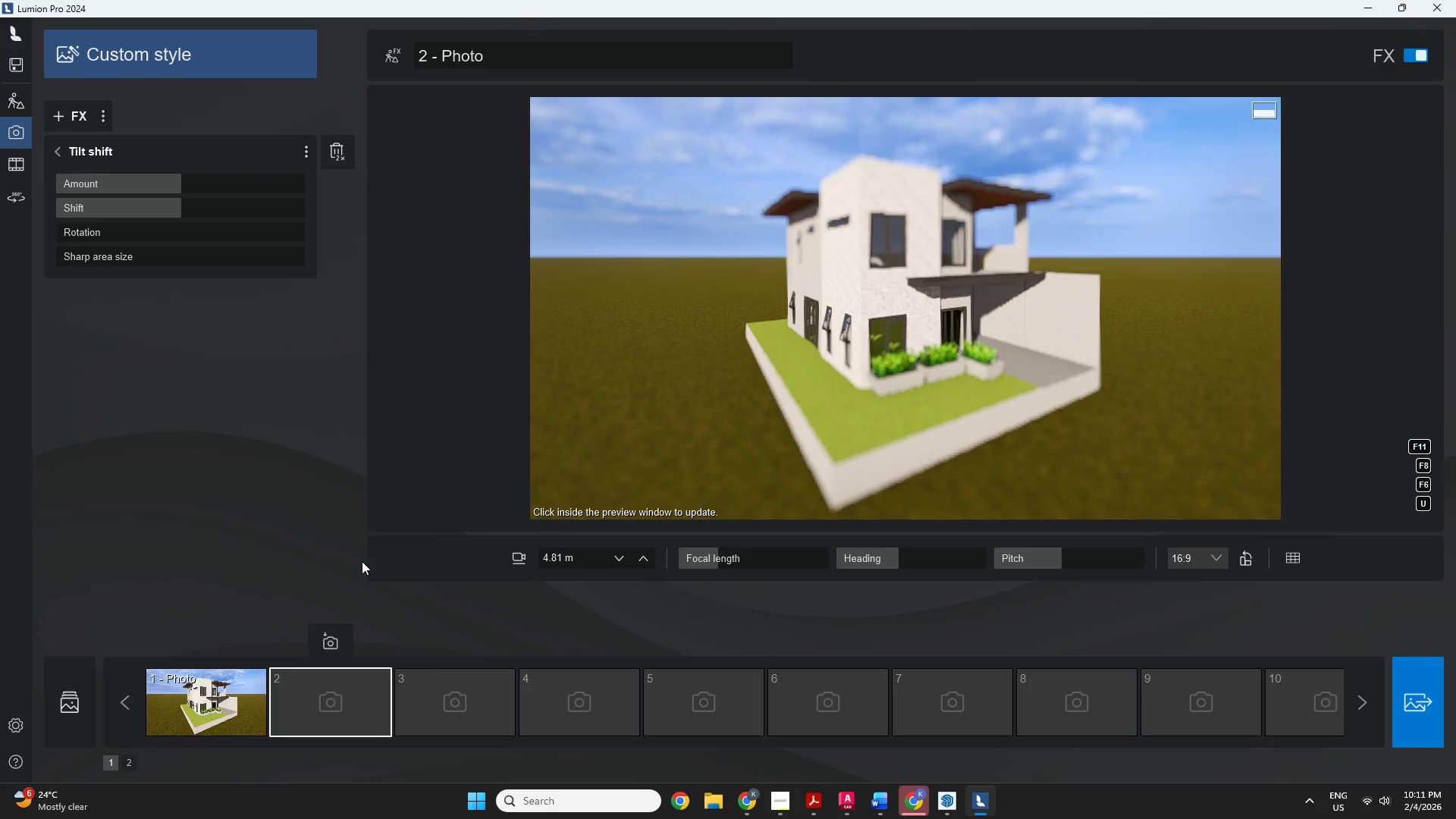 
left_click_drag(start_coordinate=[167, 187], to_coordinate=[184, 190])
 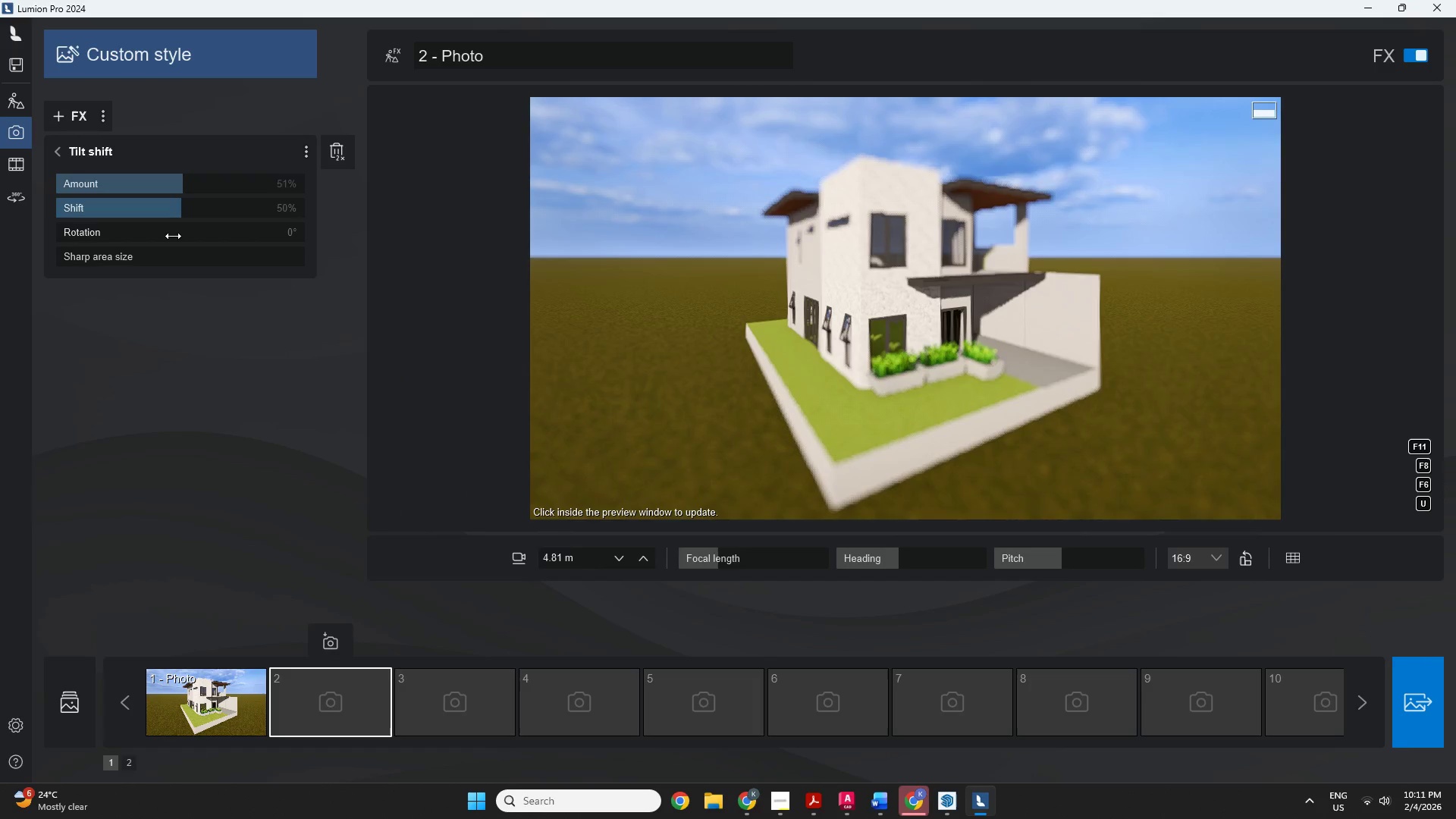 
left_click_drag(start_coordinate=[176, 217], to_coordinate=[184, 219])
 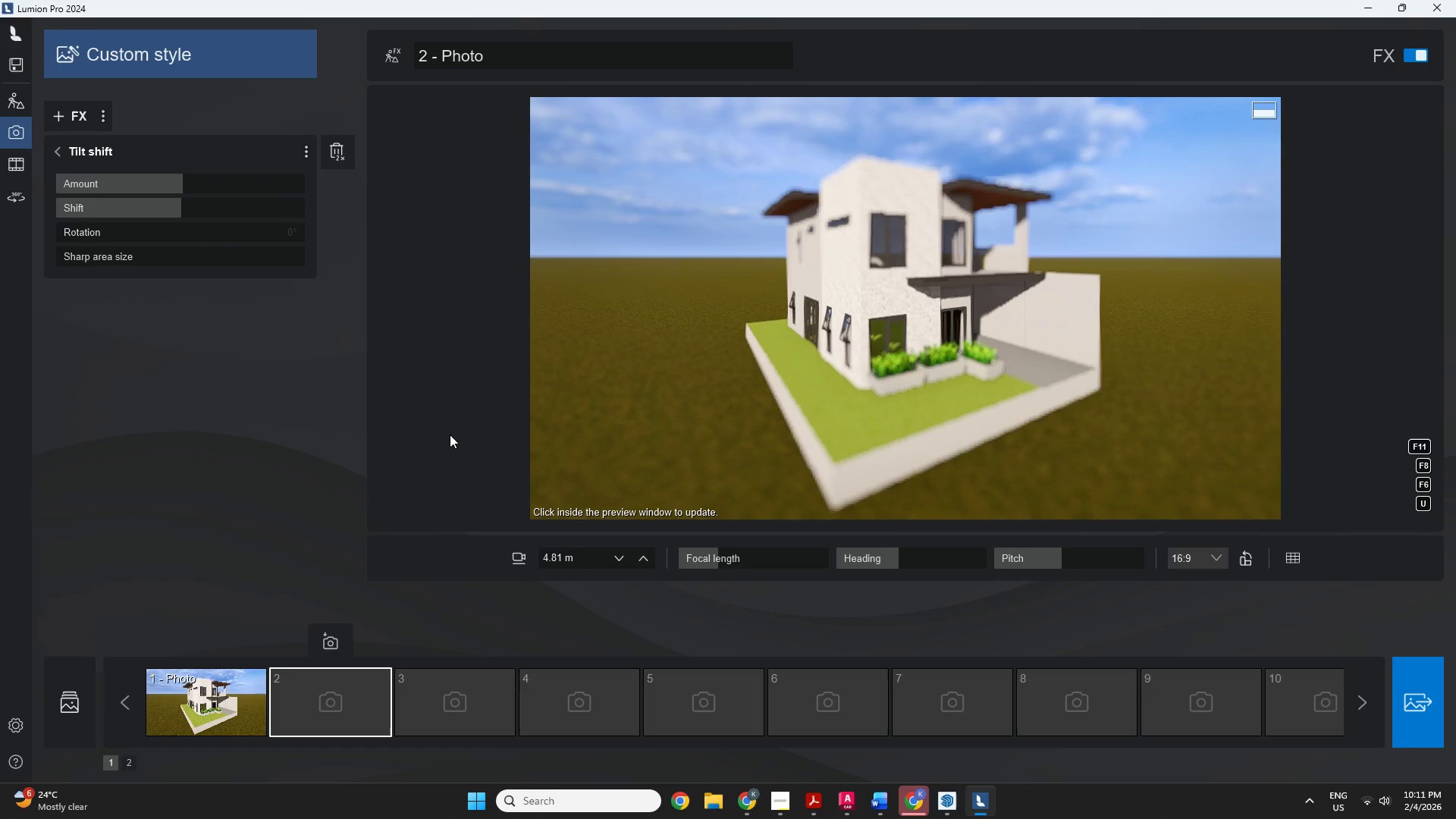 
left_click([657, 454])
 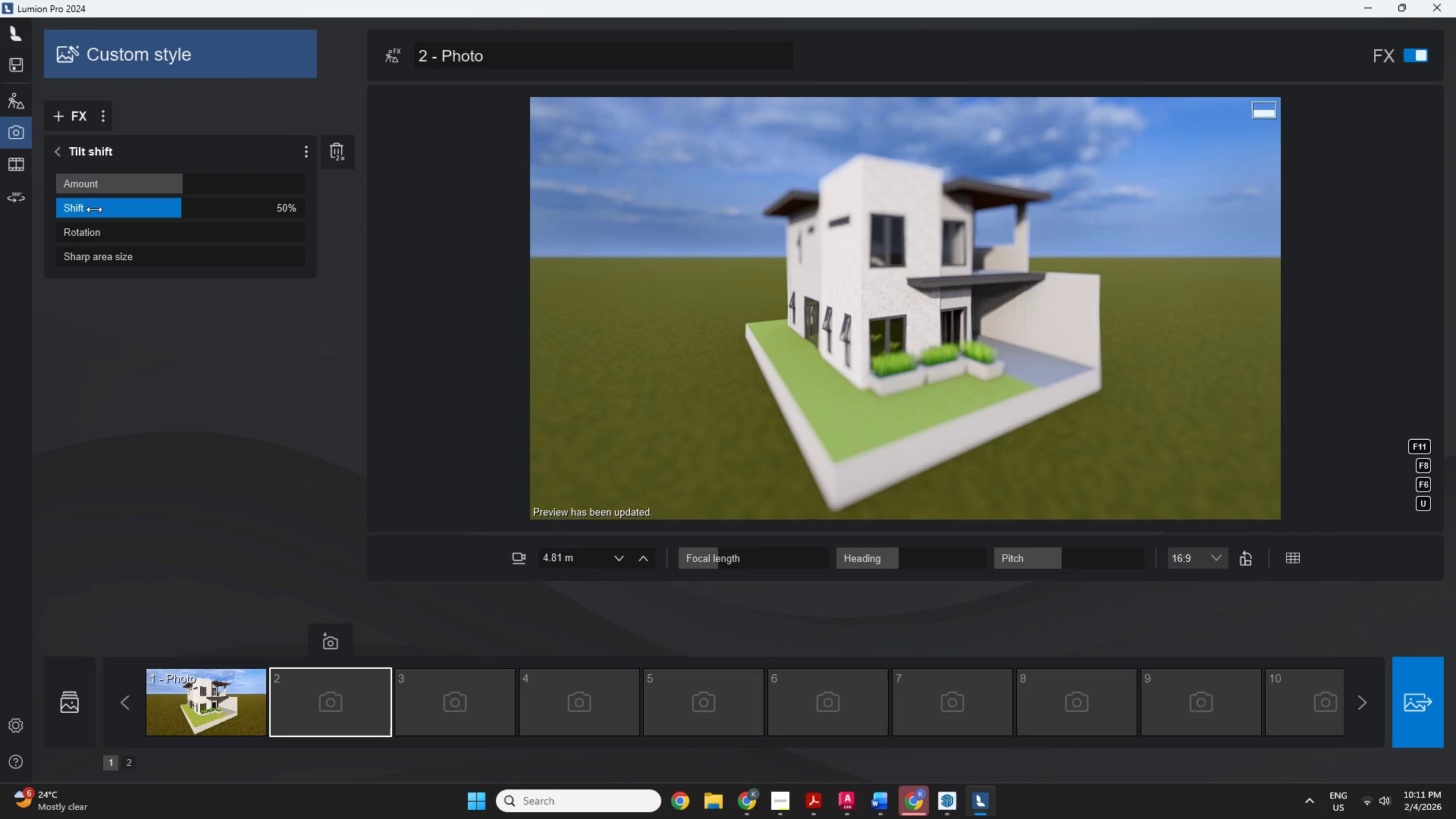 
left_click([327, 157])
 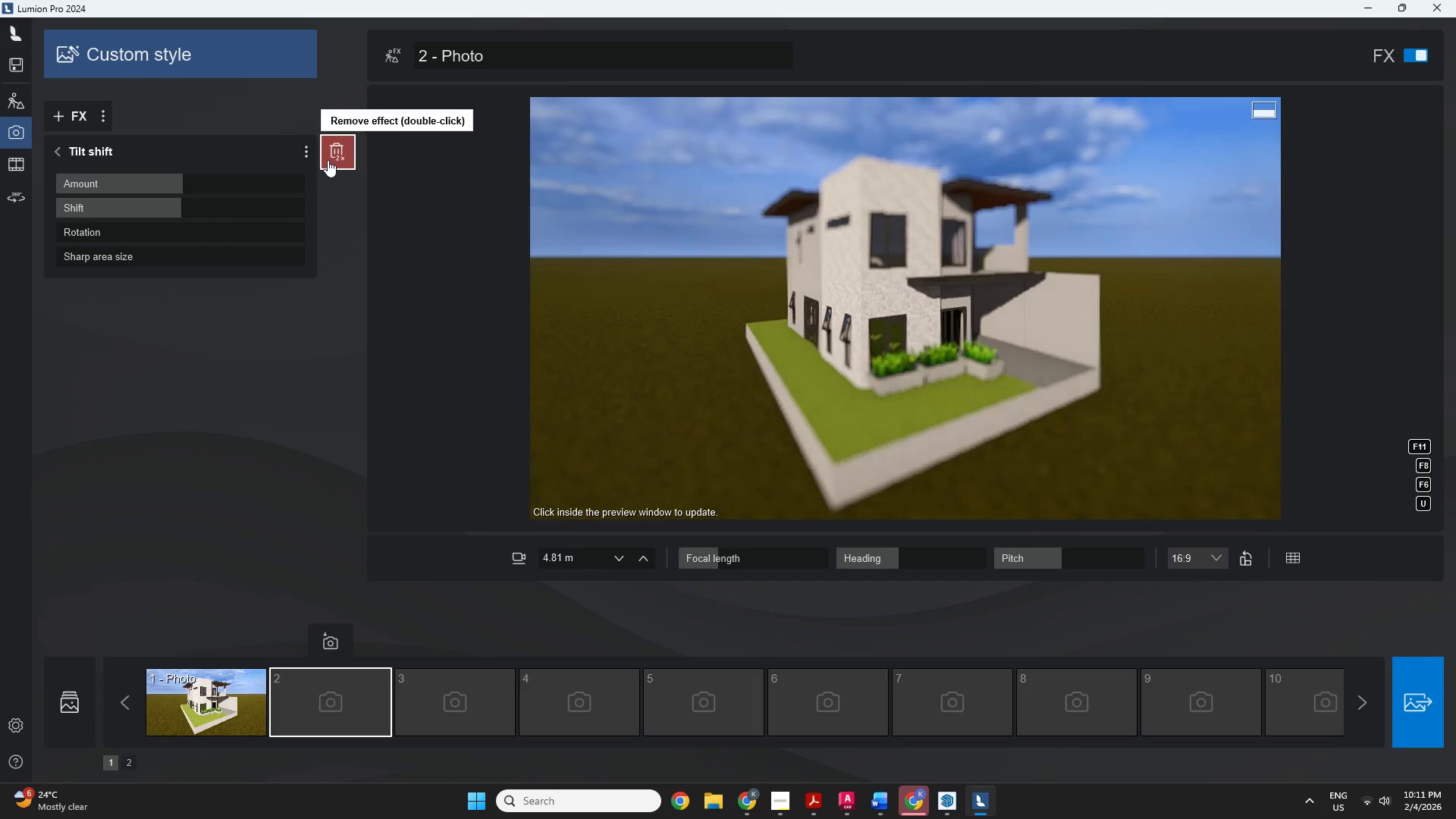 
left_click([328, 160])
 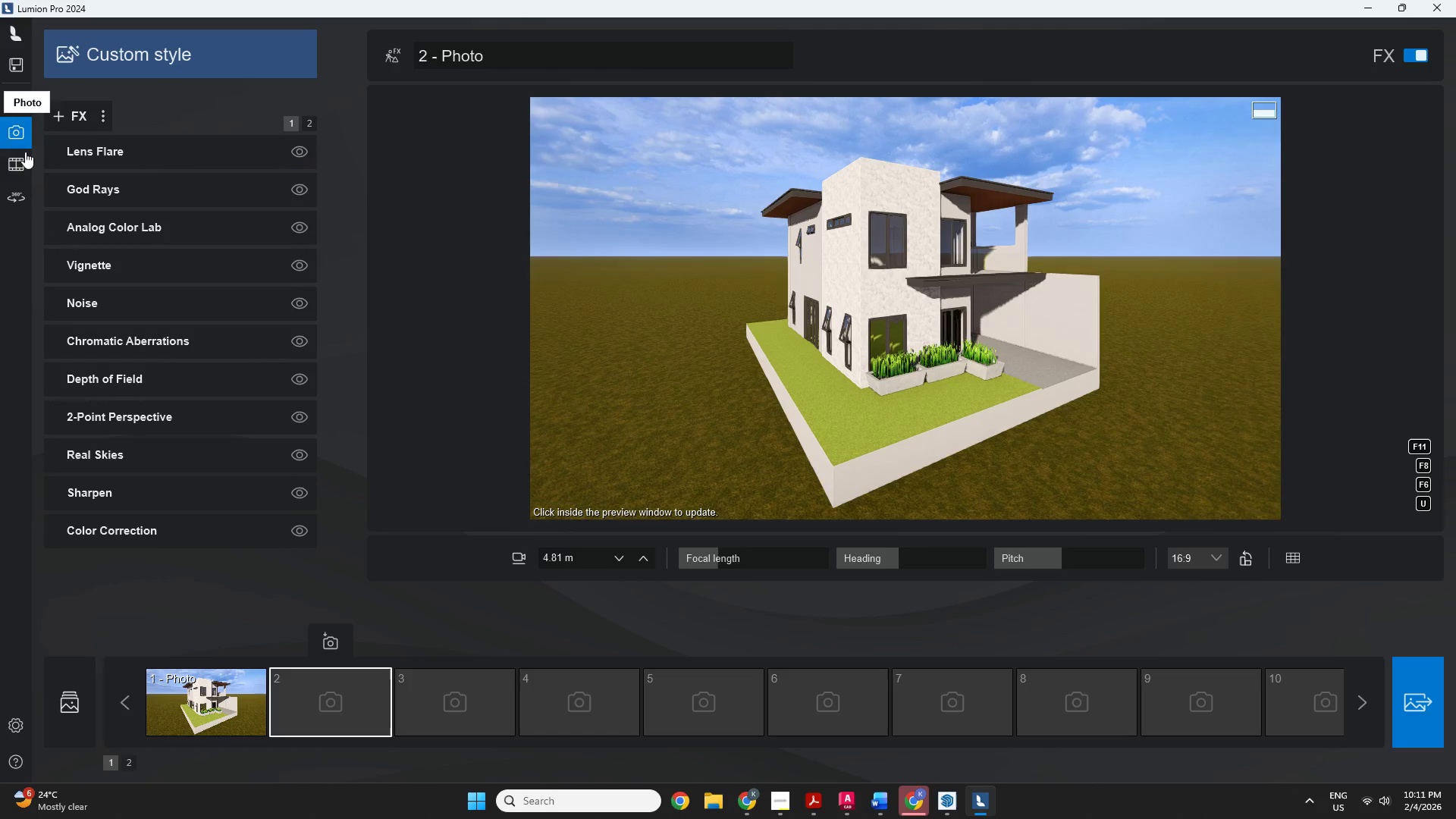 
left_click([17, 136])
 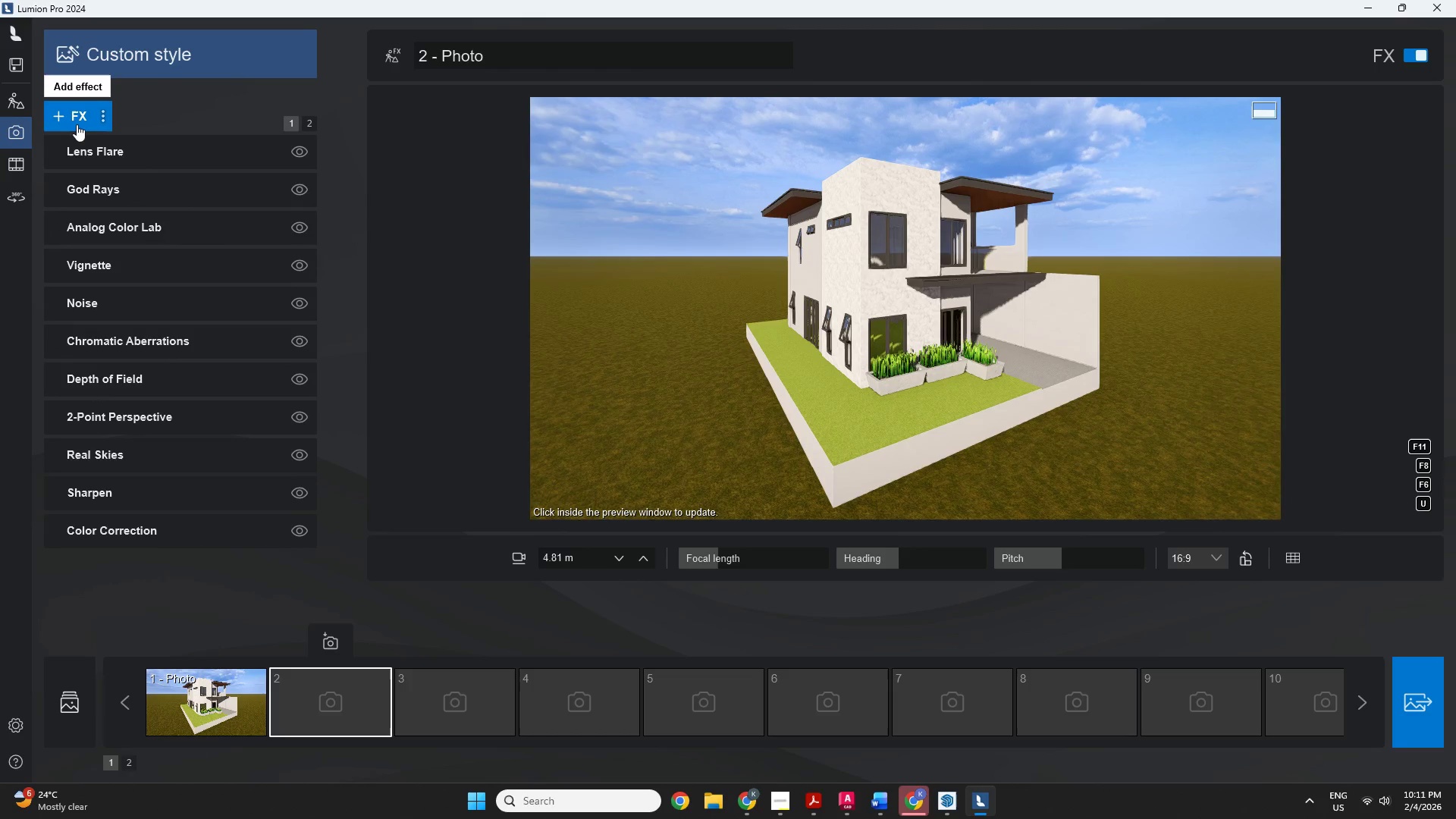 
left_click([81, 120])
 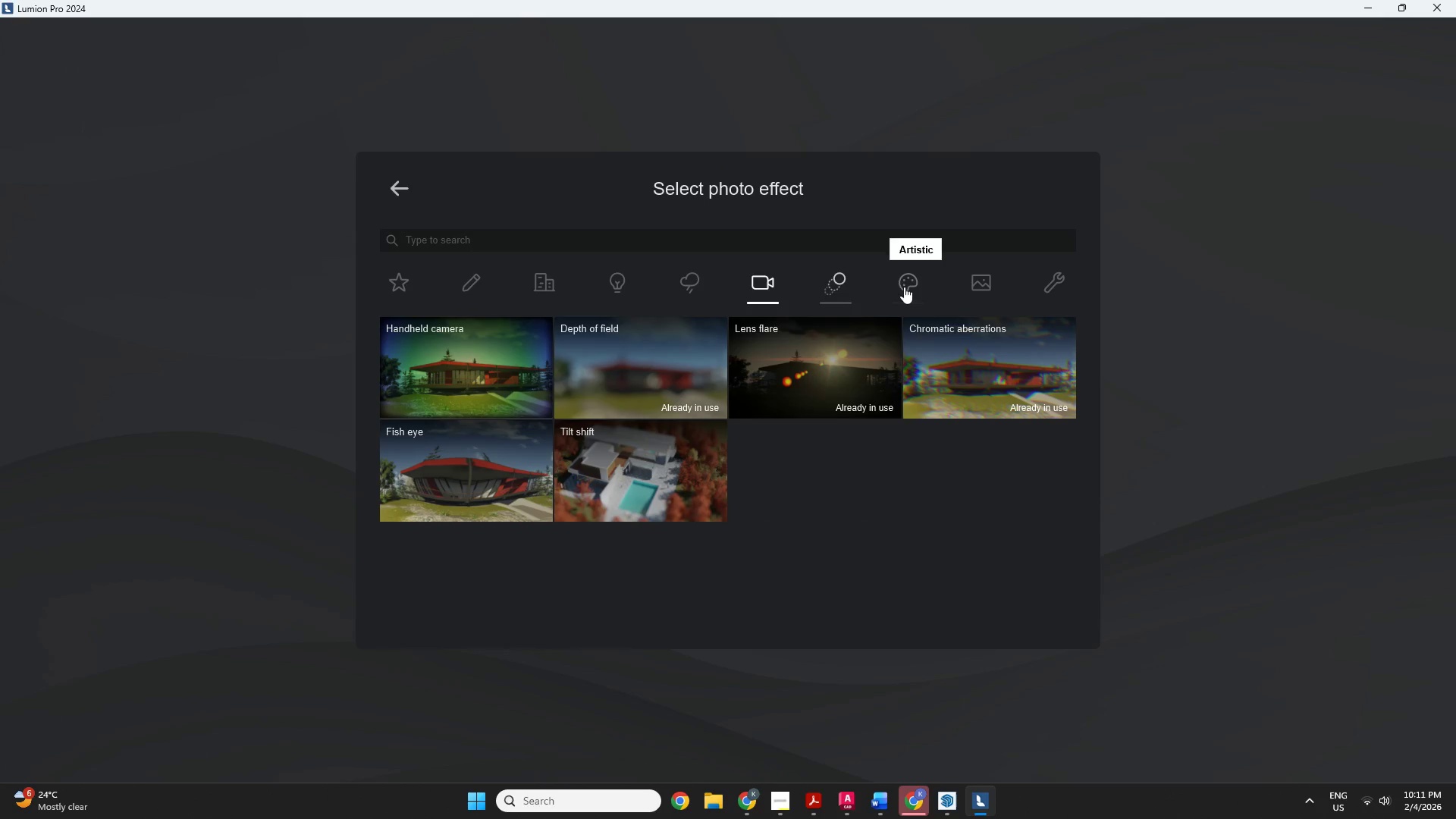 
left_click([971, 281])
 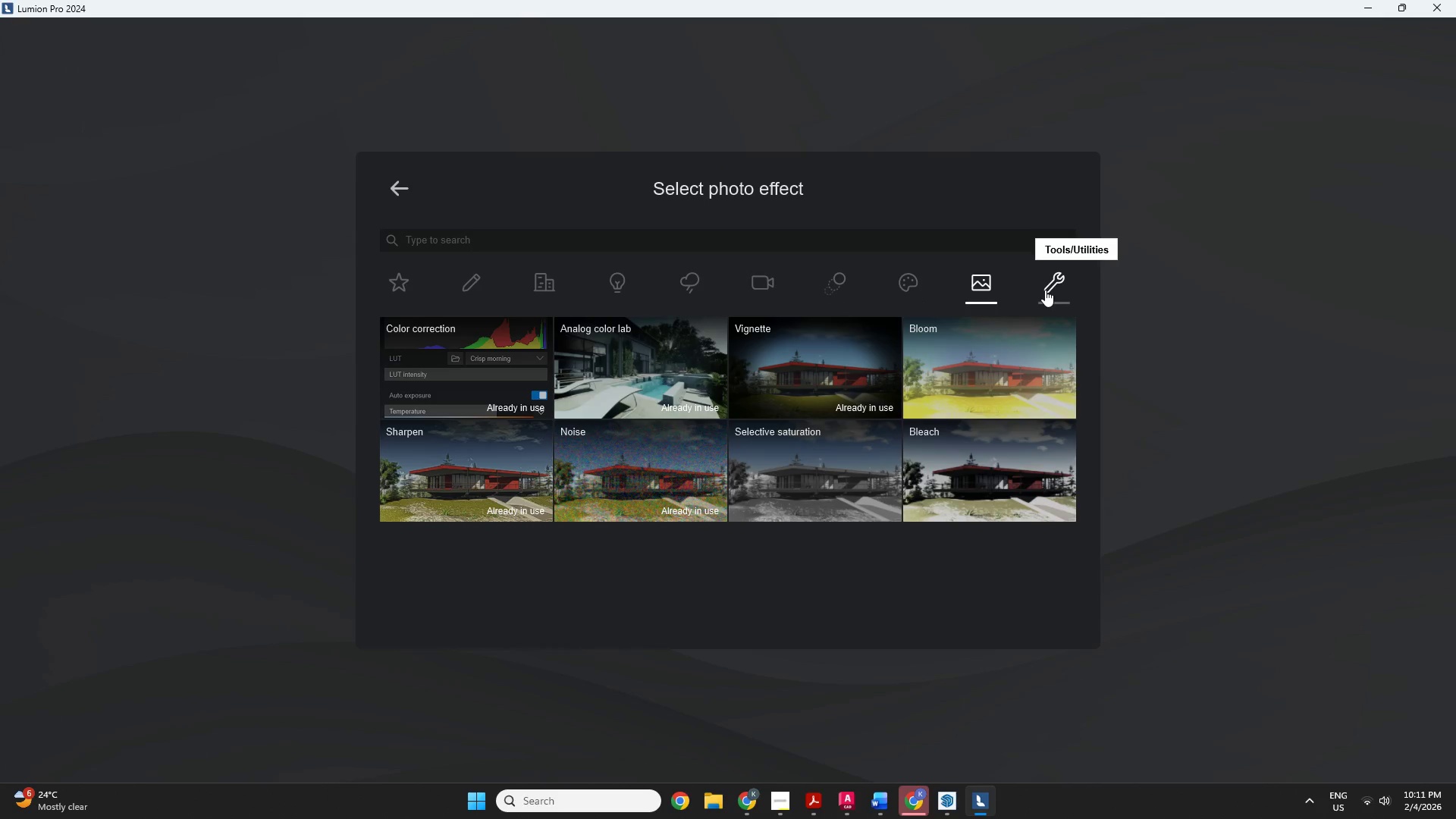 
left_click([1045, 290])
 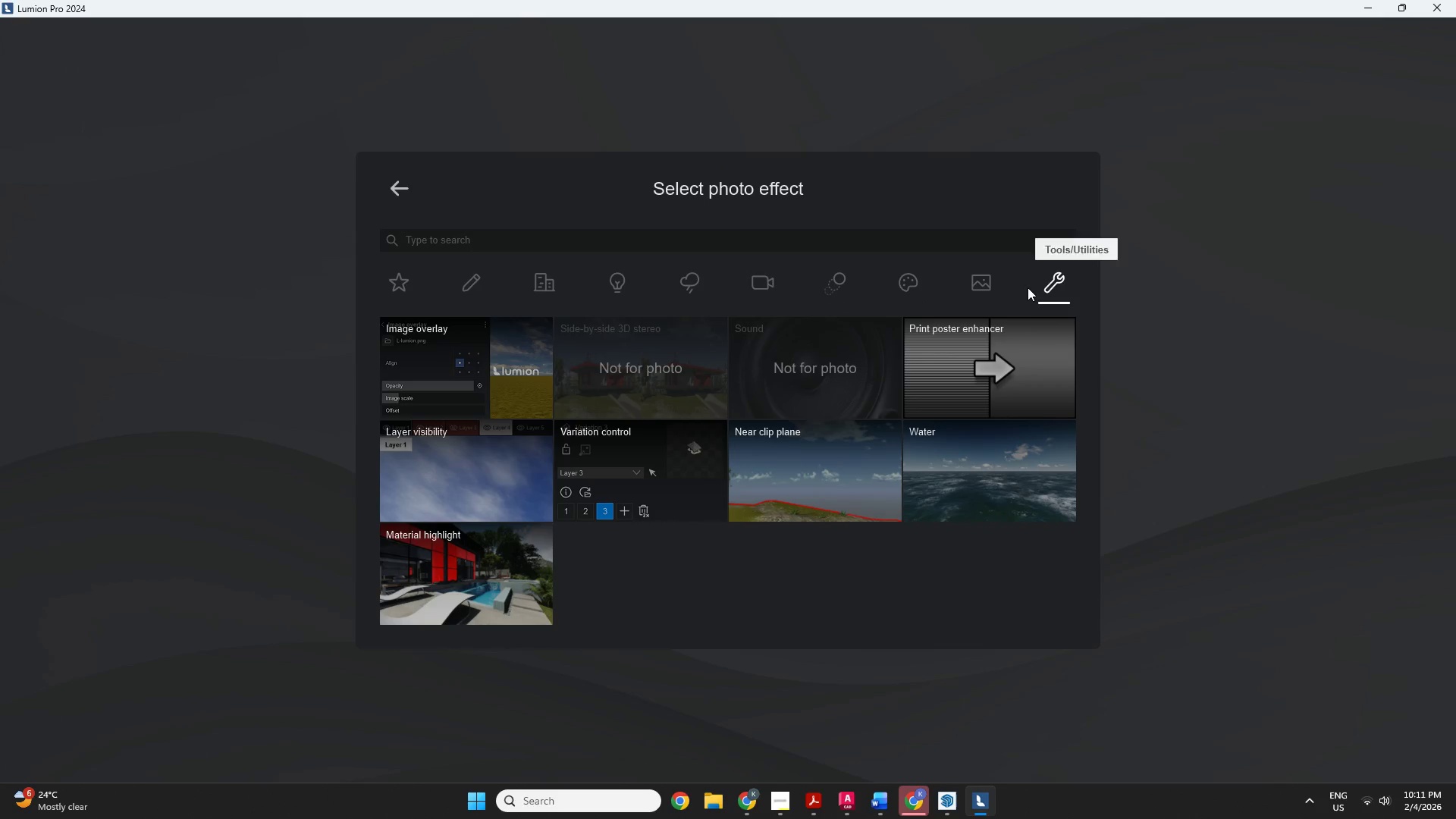 
left_click([977, 284])
 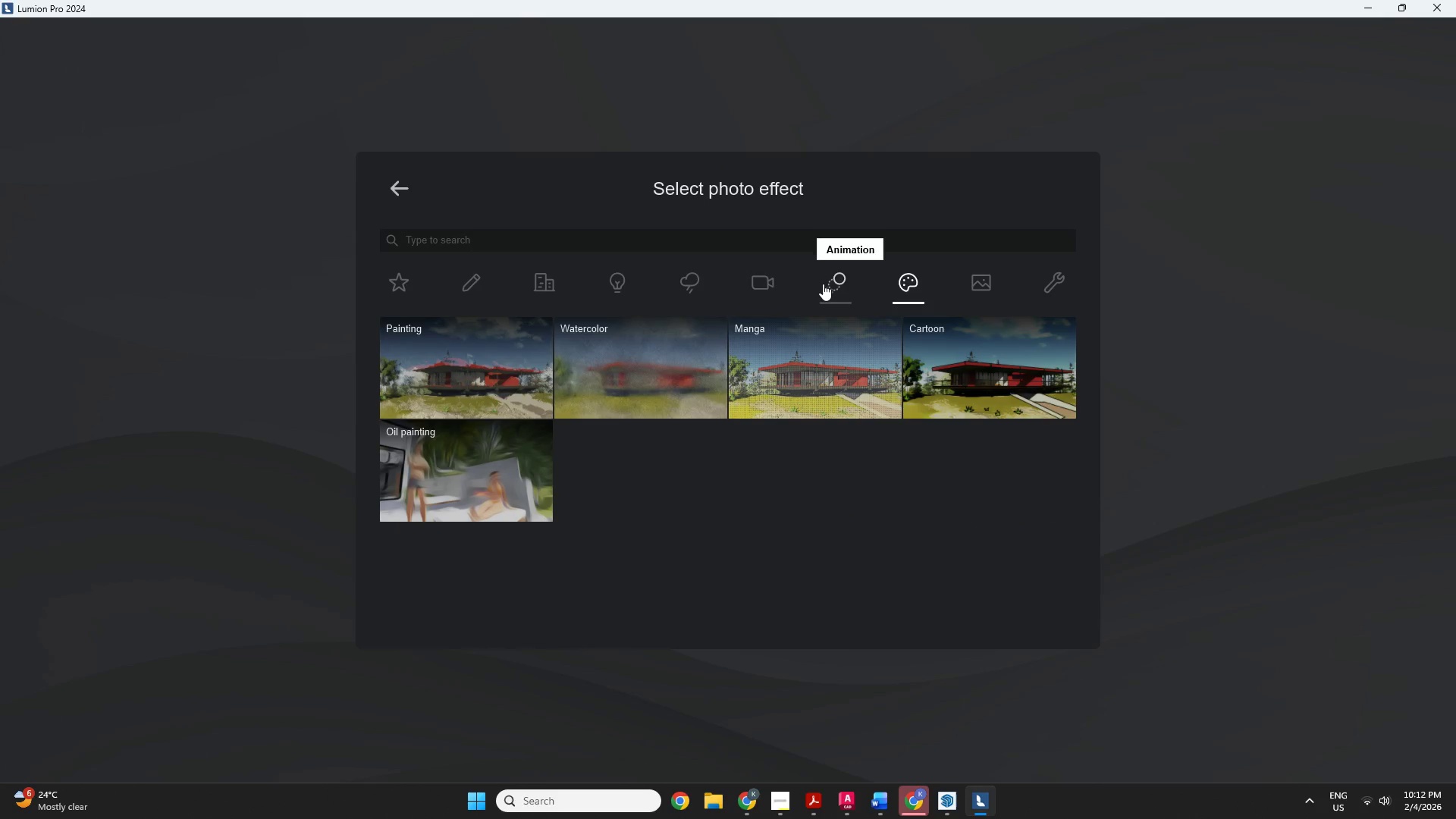 
left_click([823, 284])
 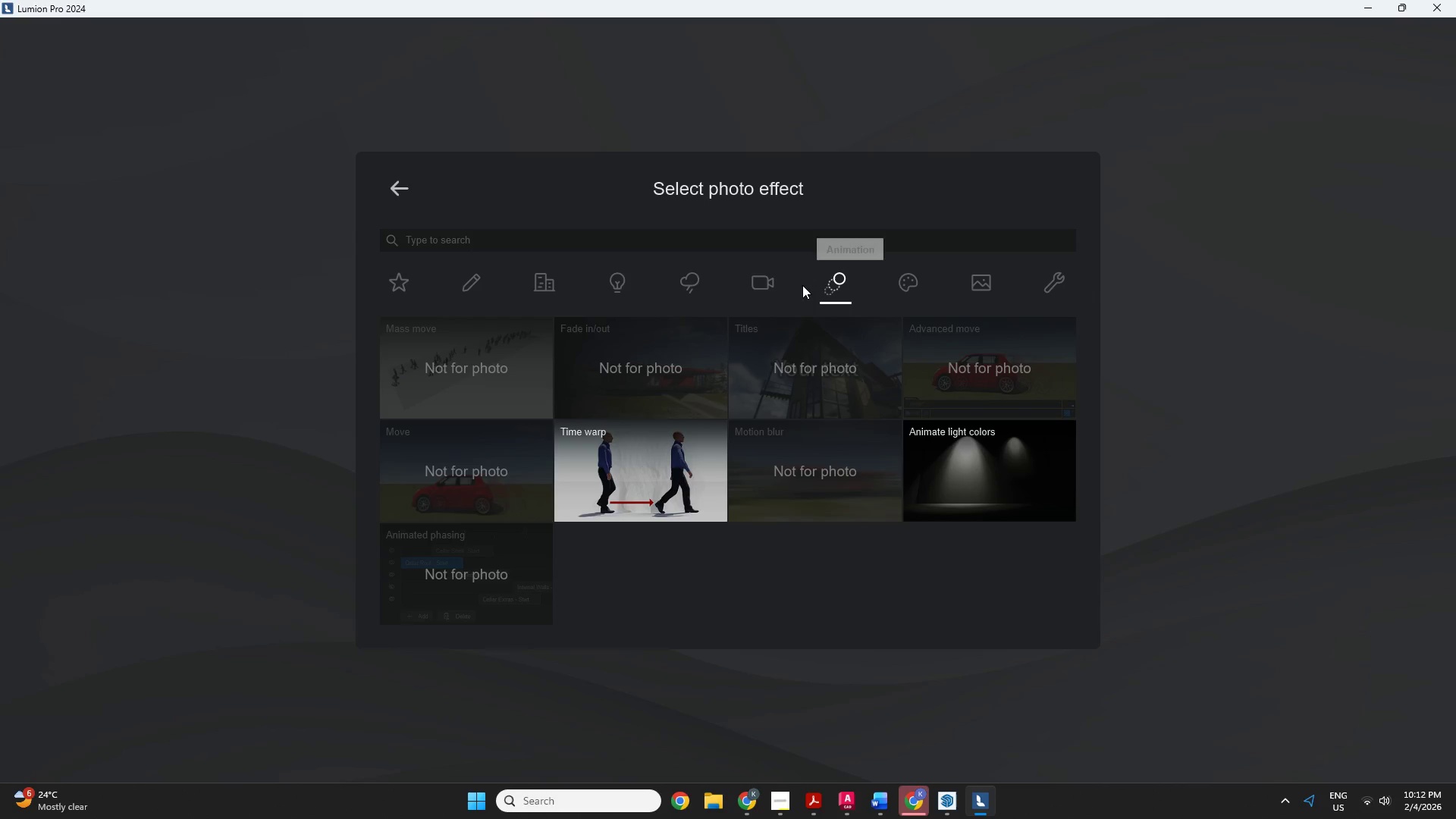 
left_click([777, 284])
 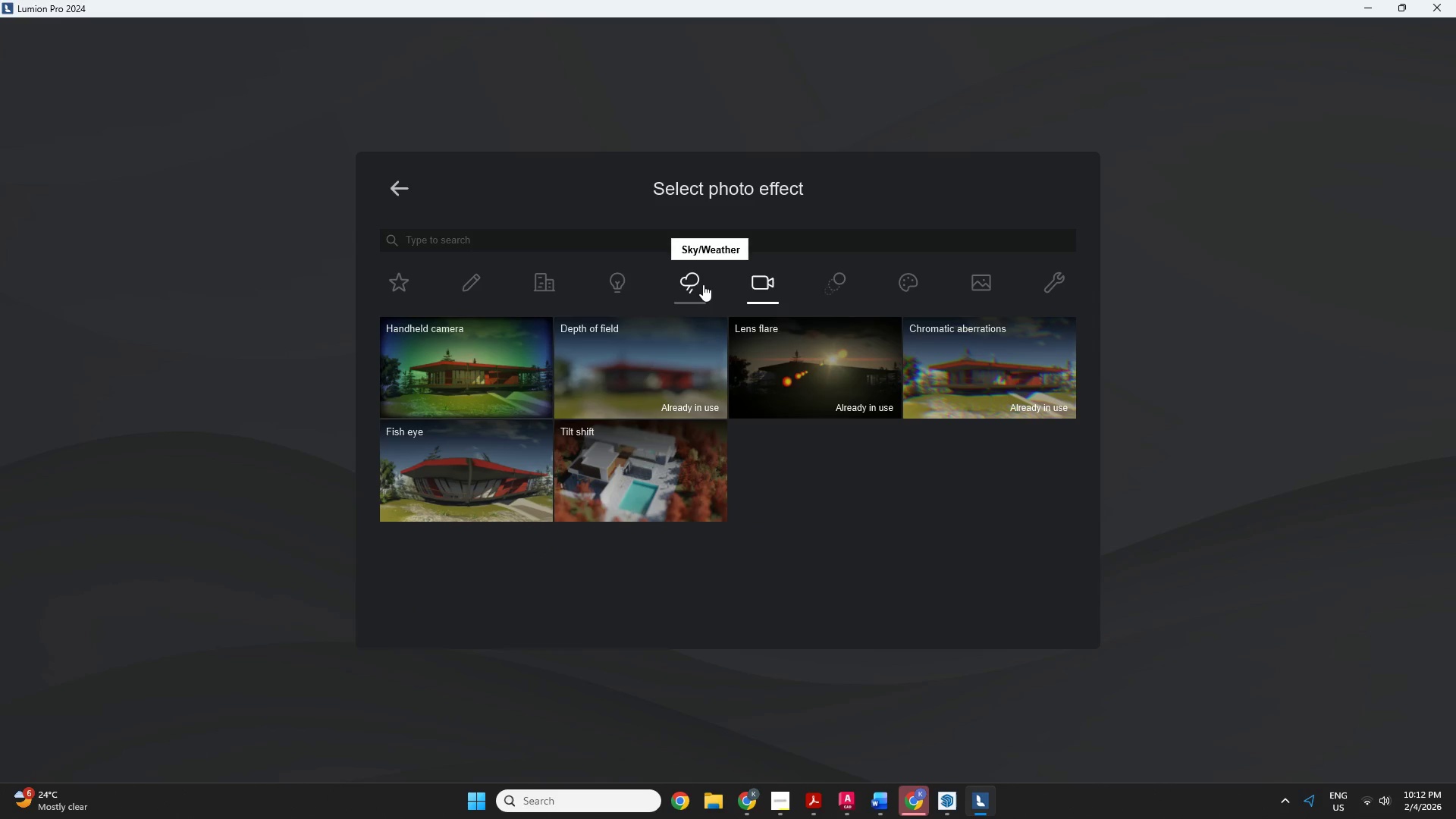 
double_click([703, 284])
 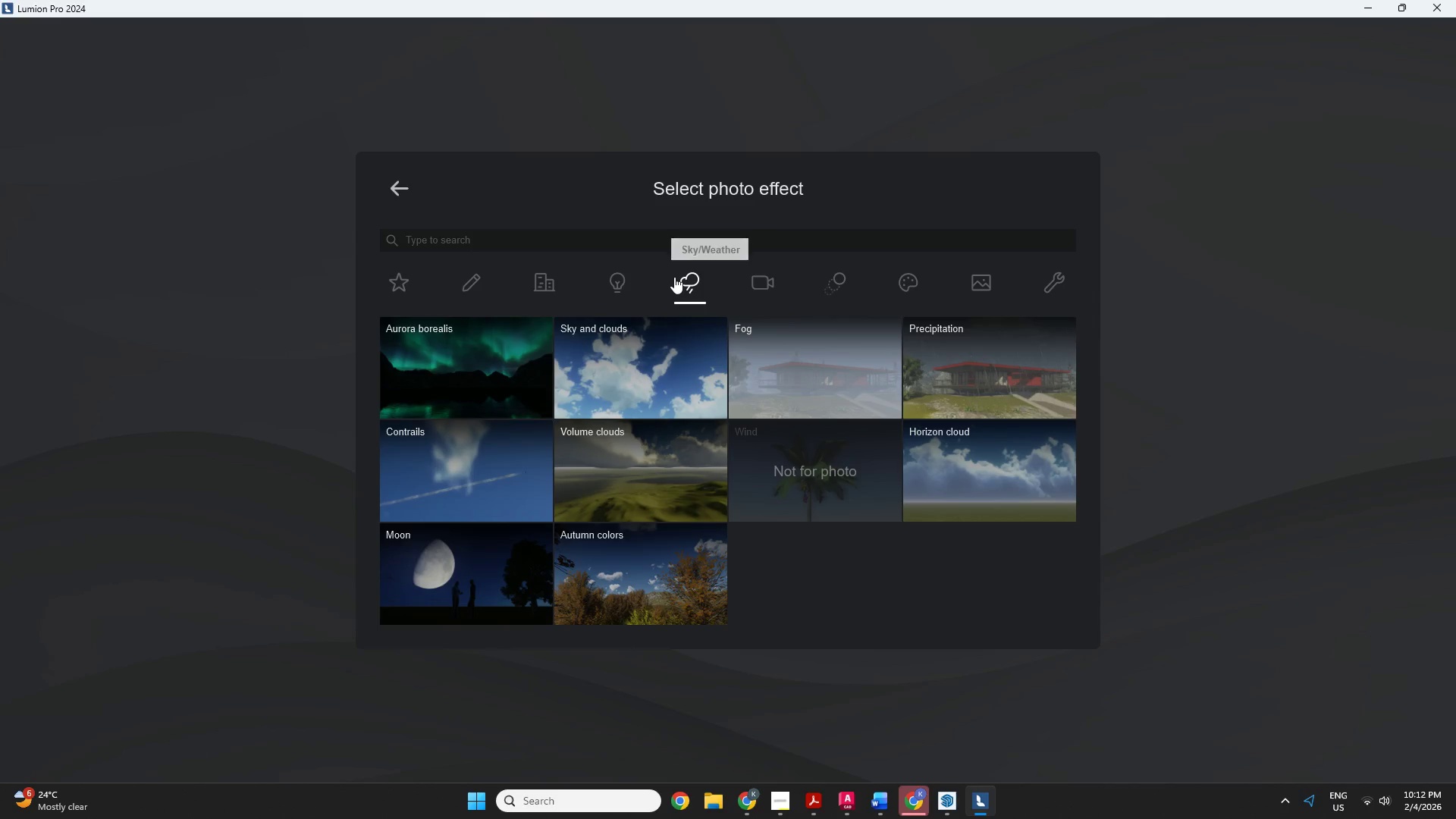 
double_click([619, 285])
 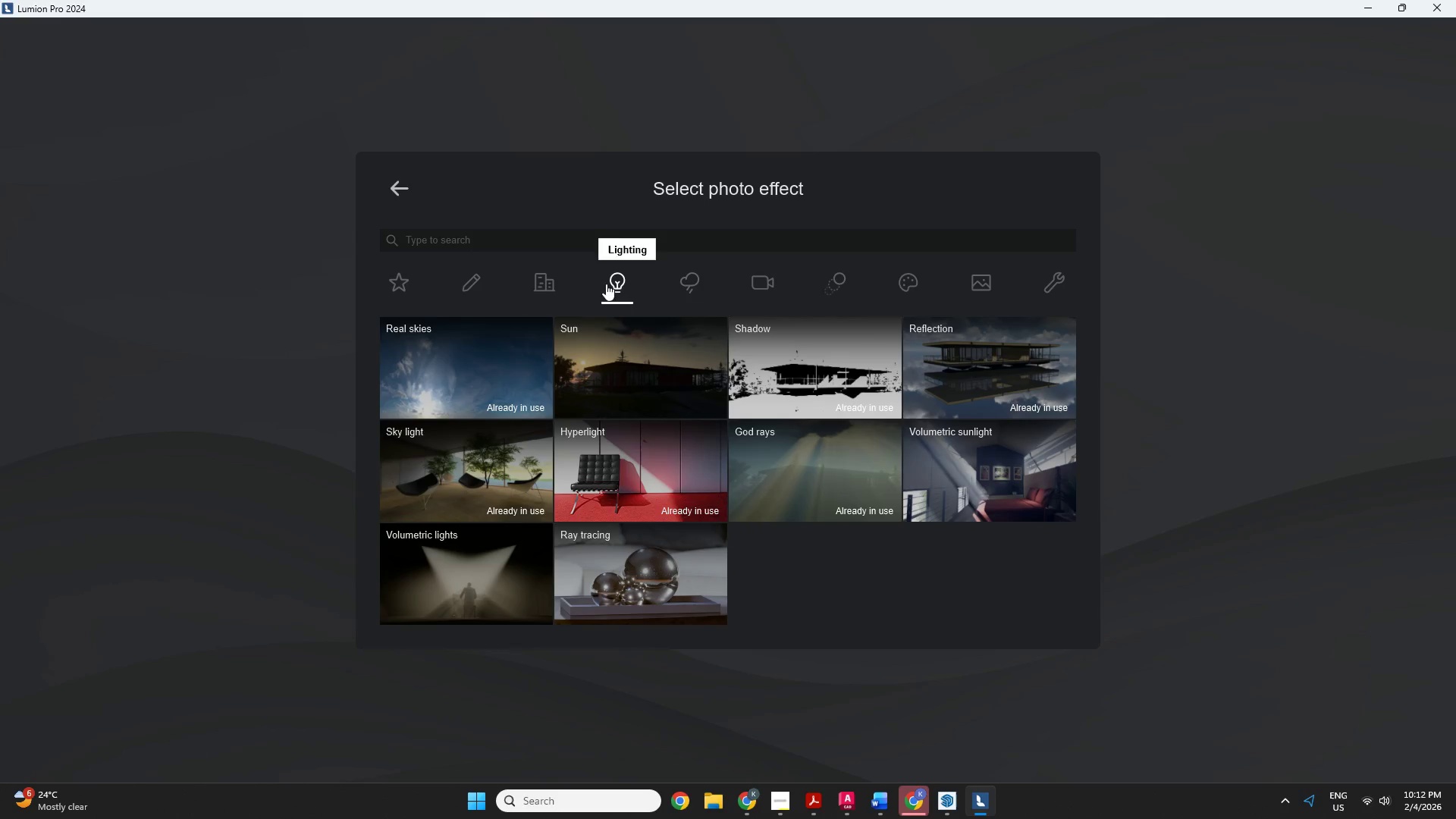 
triple_click([584, 282])
 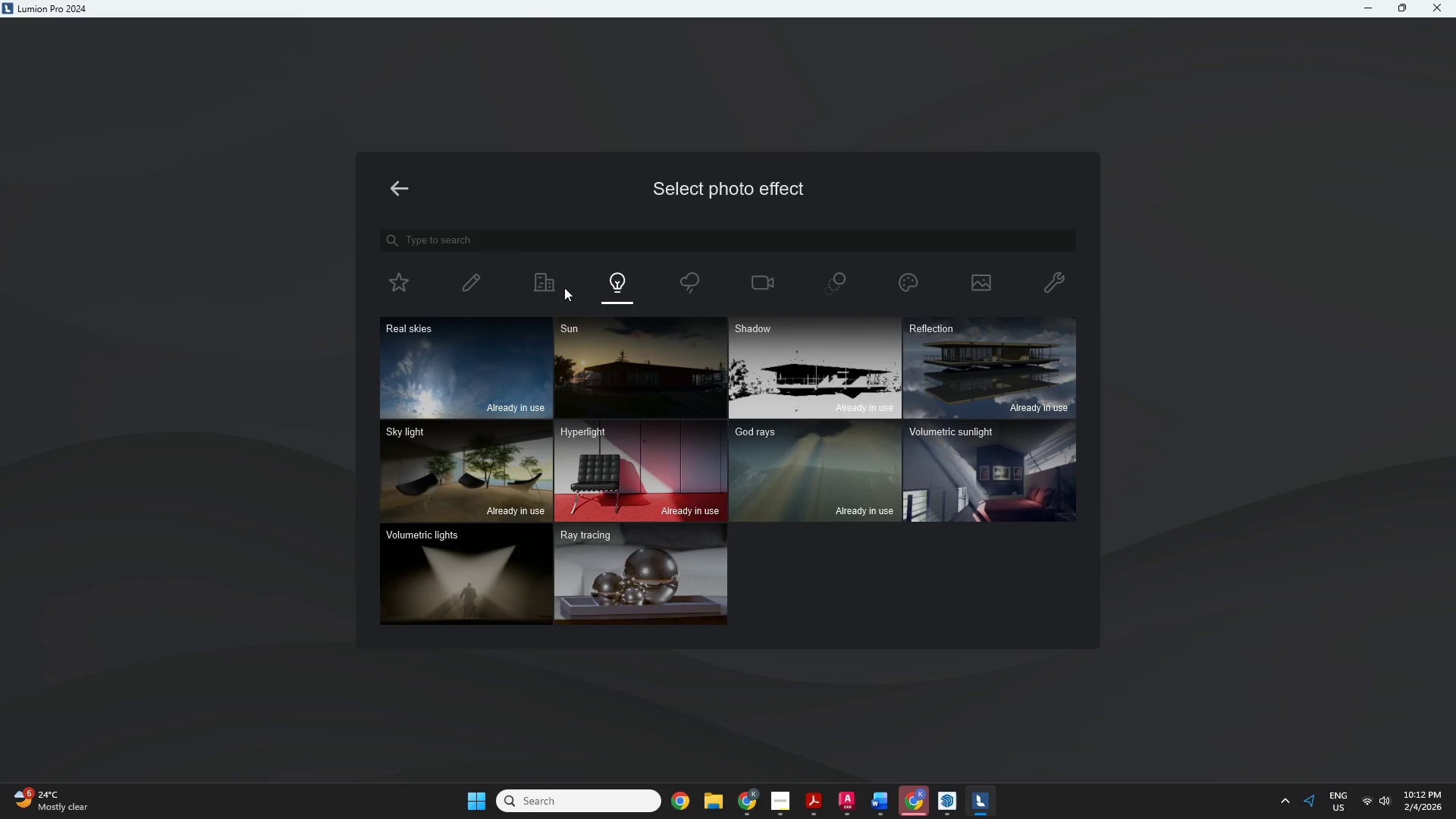 
left_click([549, 288])
 